 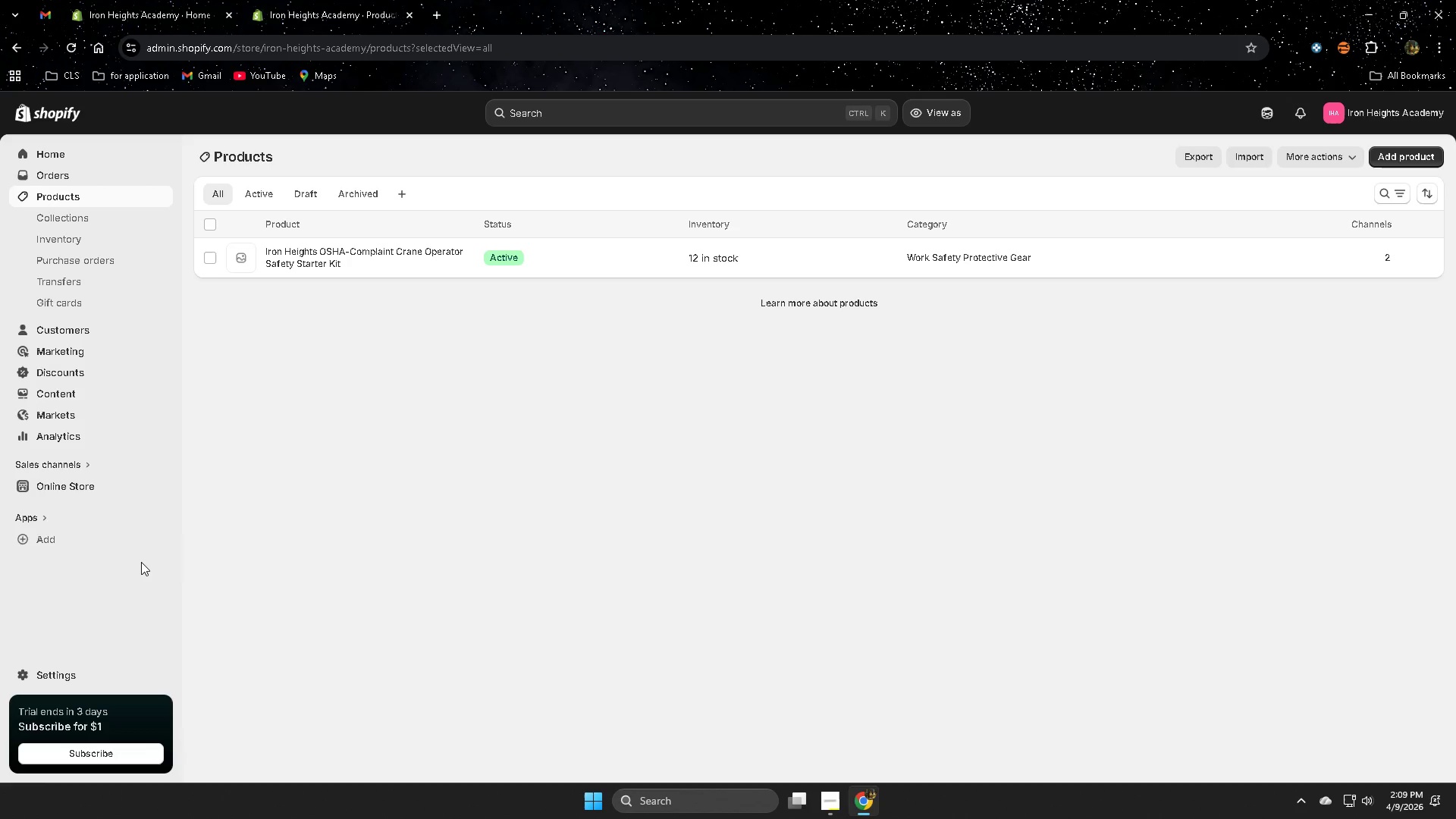 
left_click([1426, 154])
 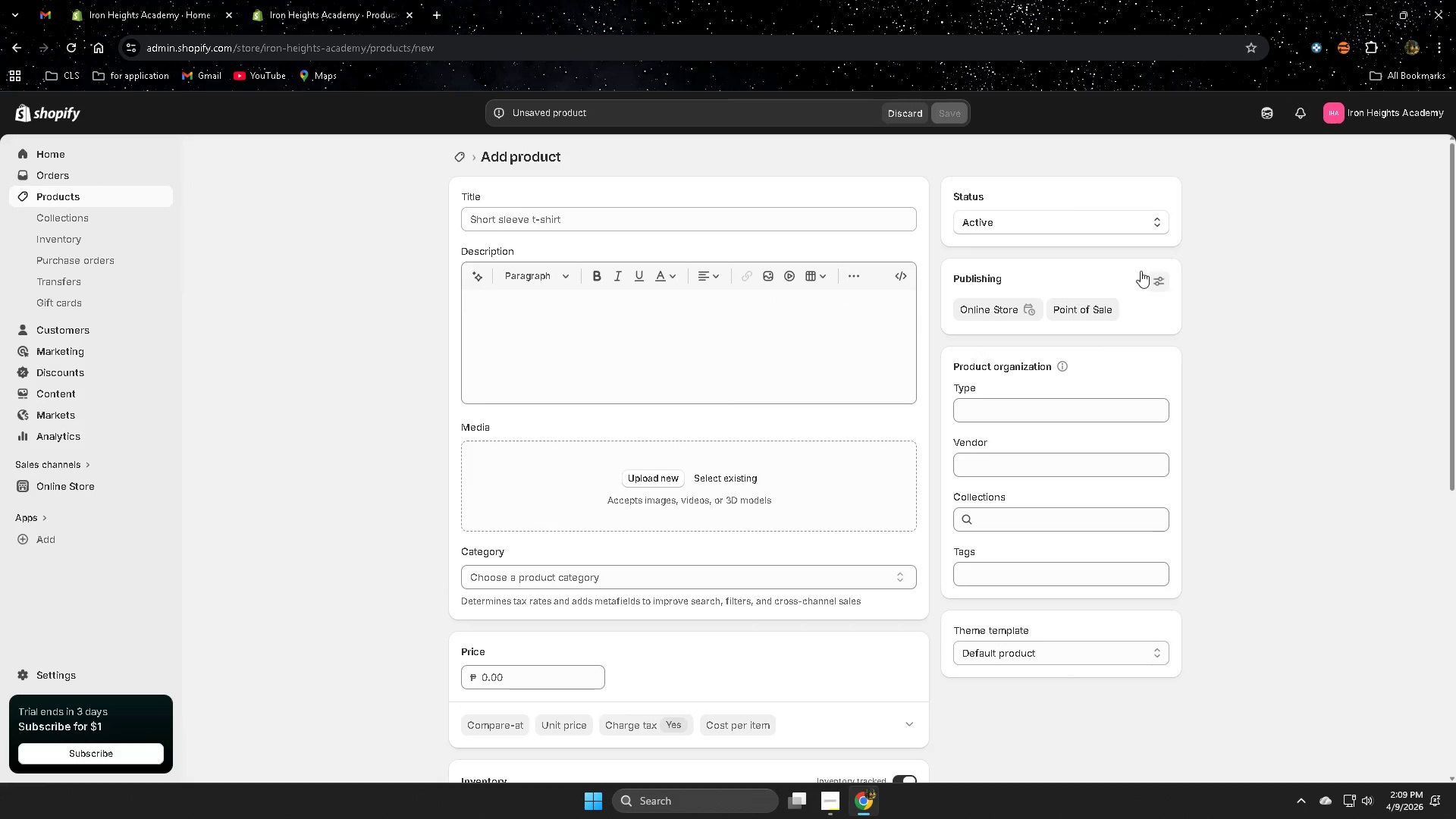 
scroll: coordinate [650, 405], scroll_direction: down, amount: 4.0
 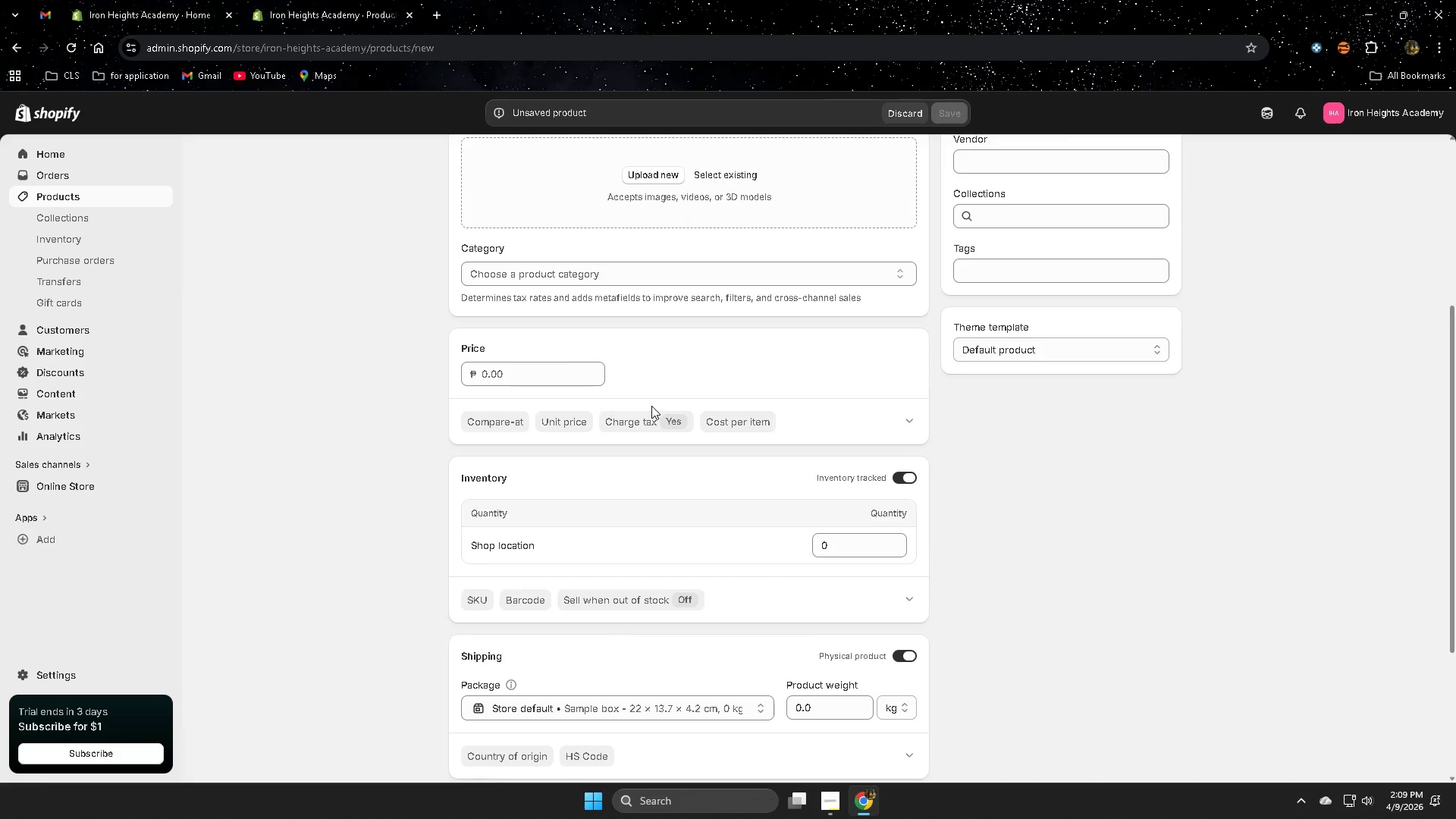 
scroll: coordinate [651, 406], scroll_direction: up, amount: 4.0
 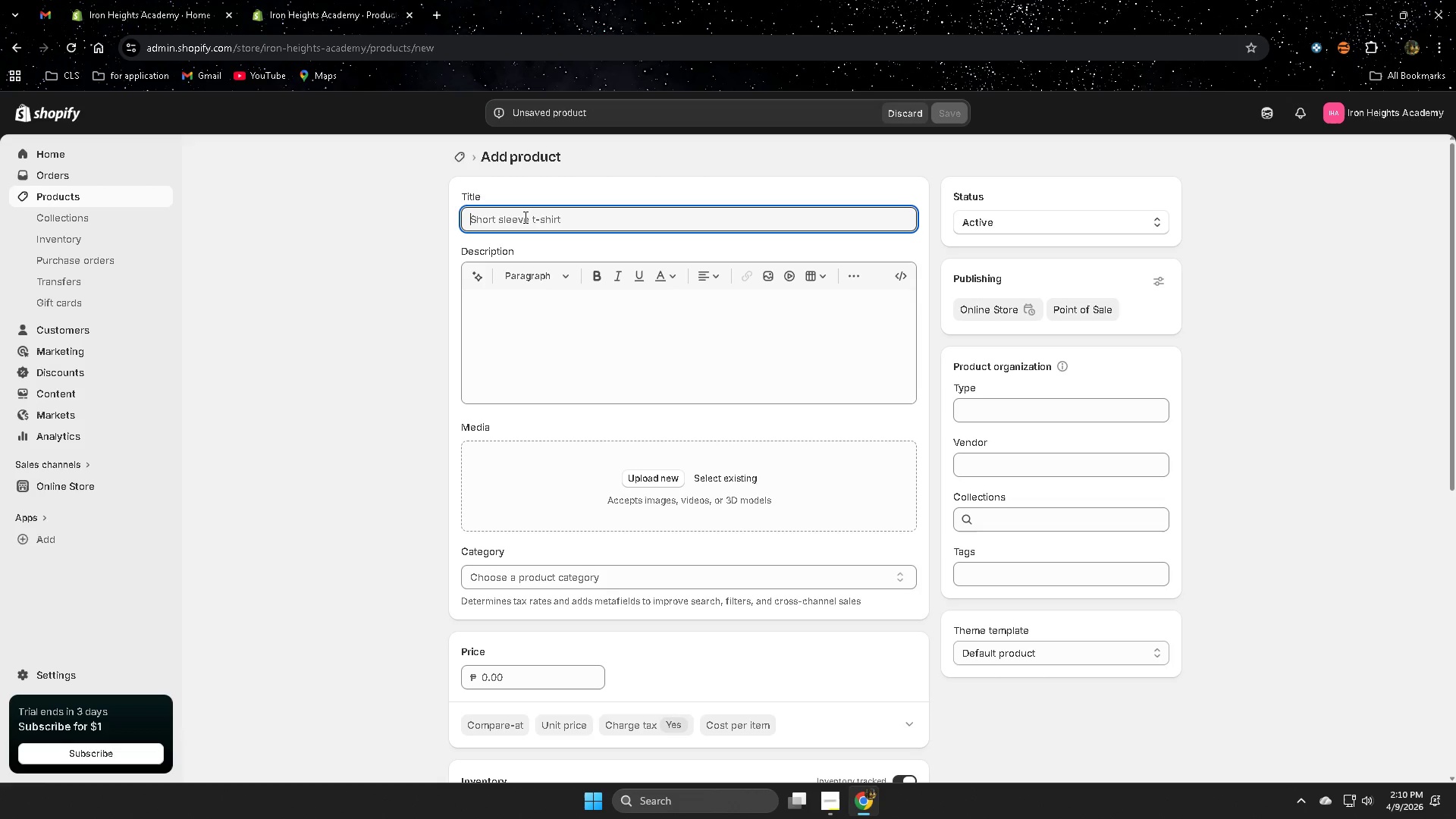 
wait(25.8)
 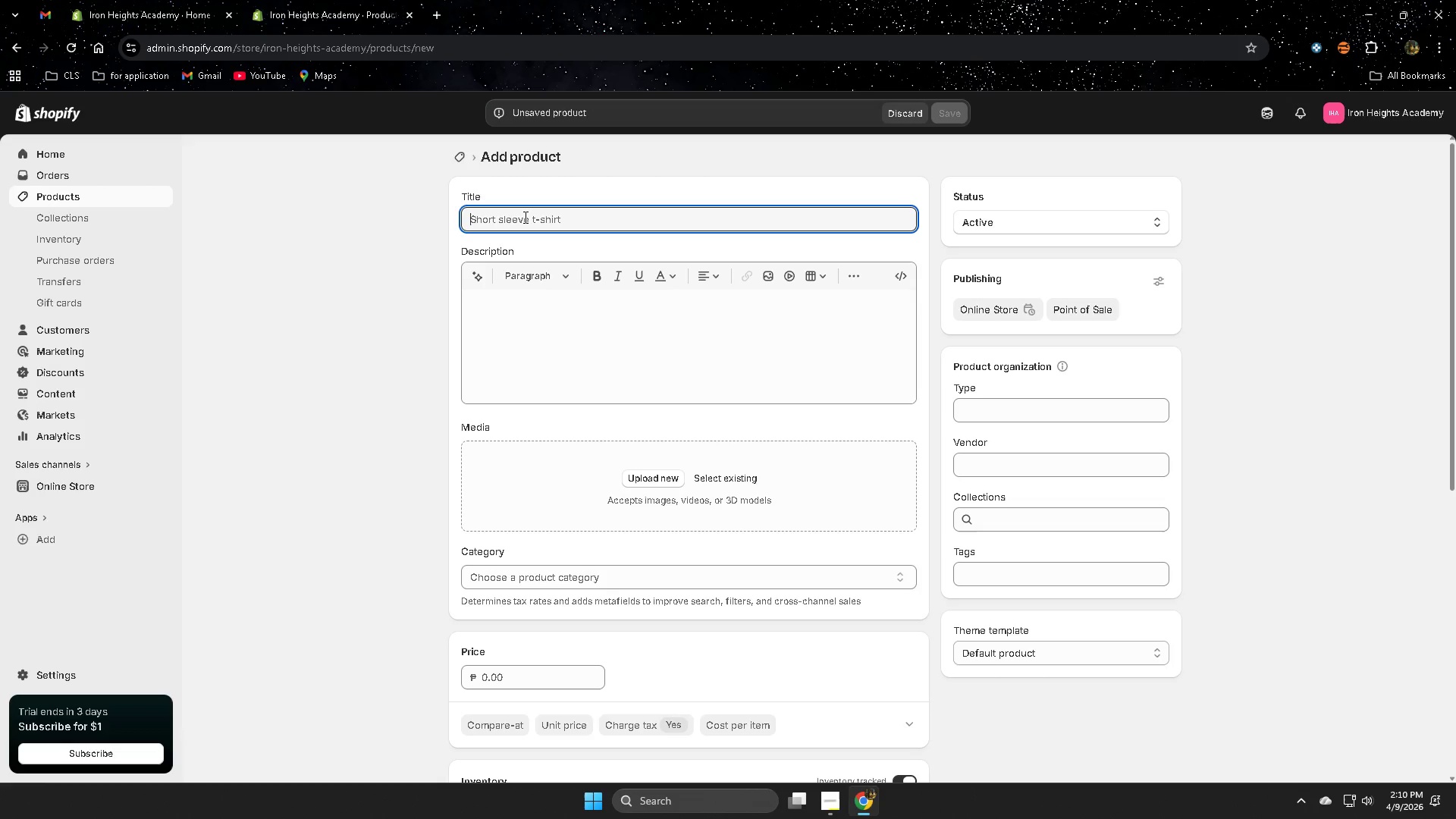 
type(Iron Heights )
 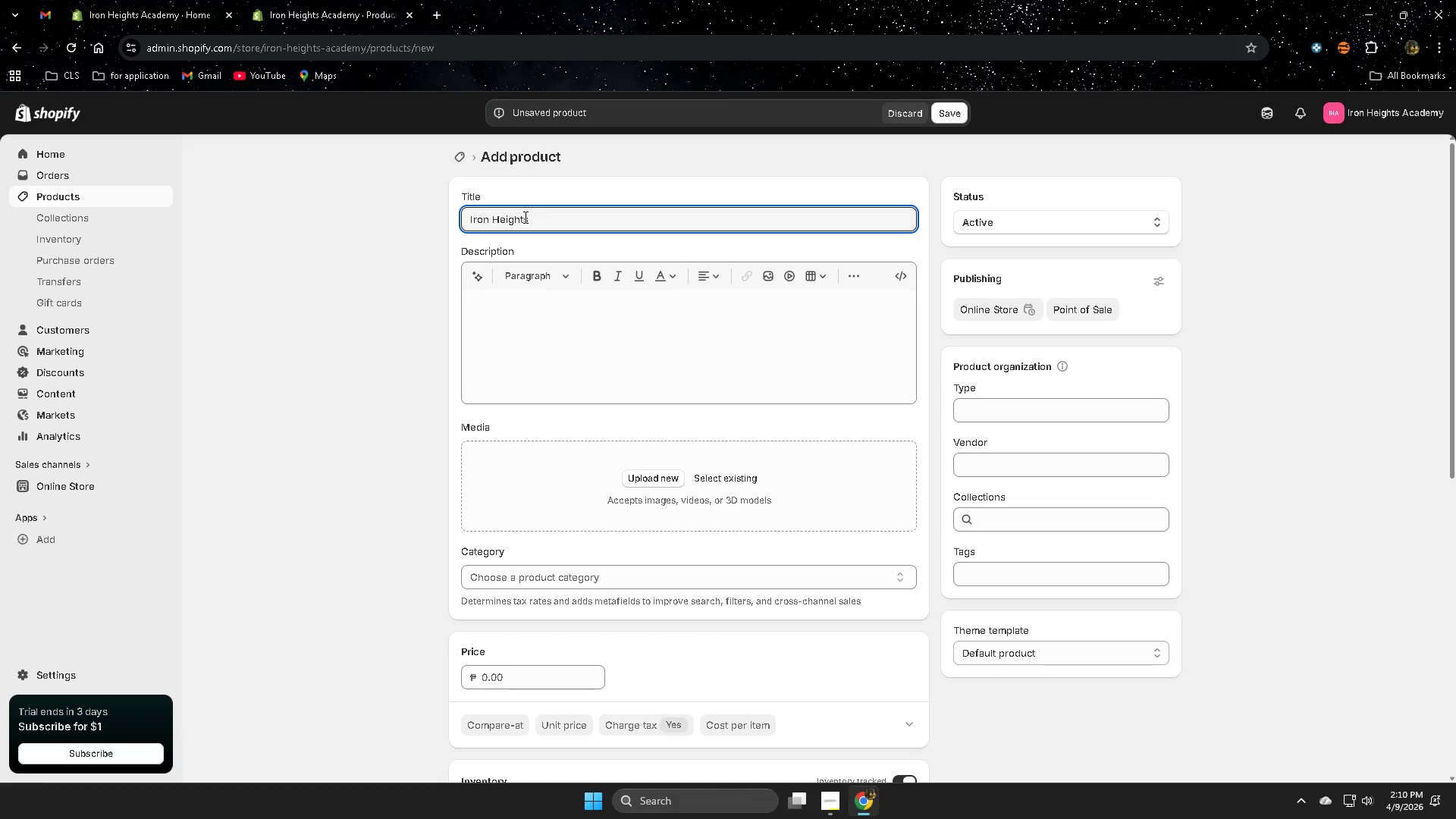 
wait(7.14)
 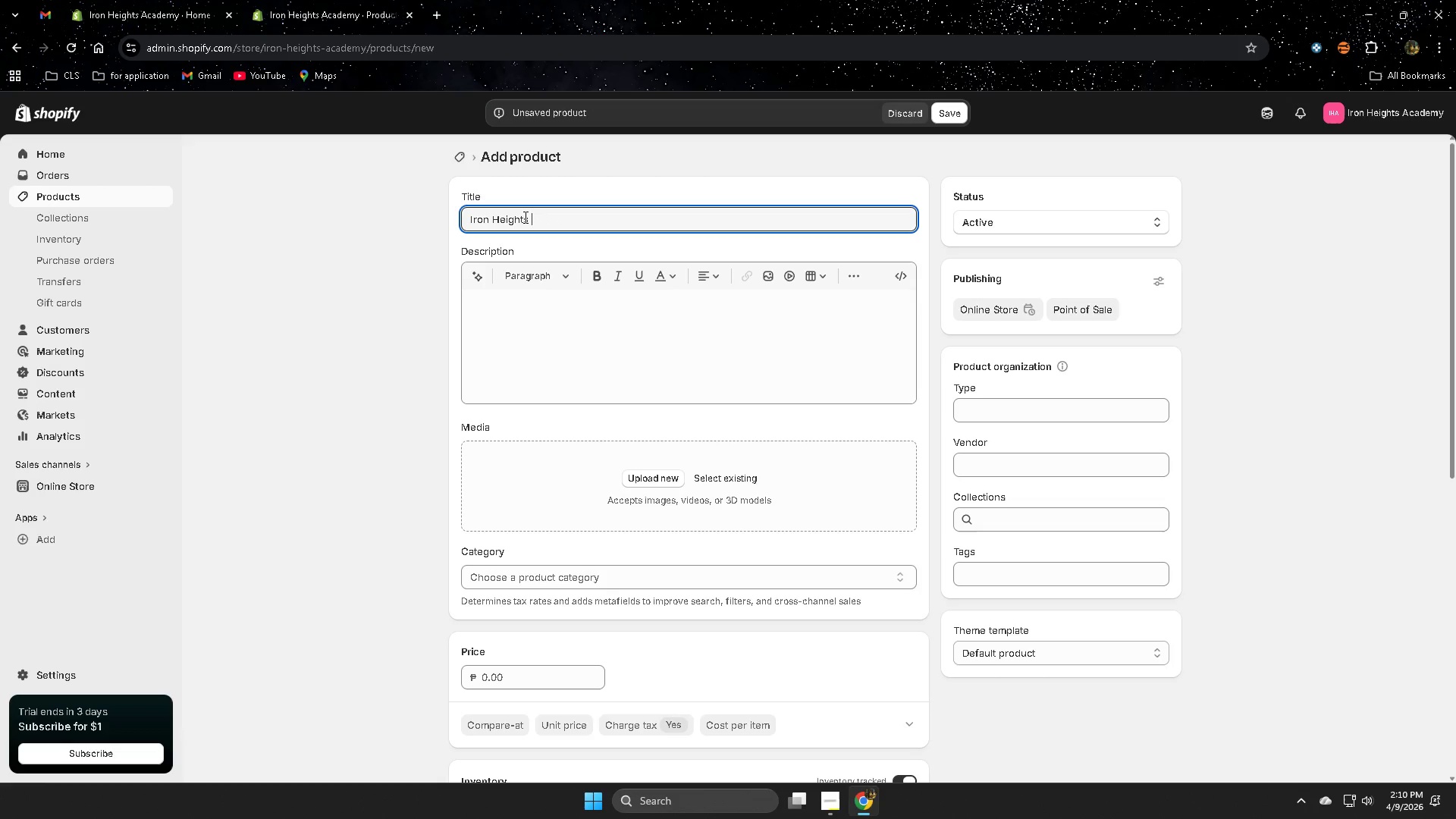 
type(Professional Rigging)
 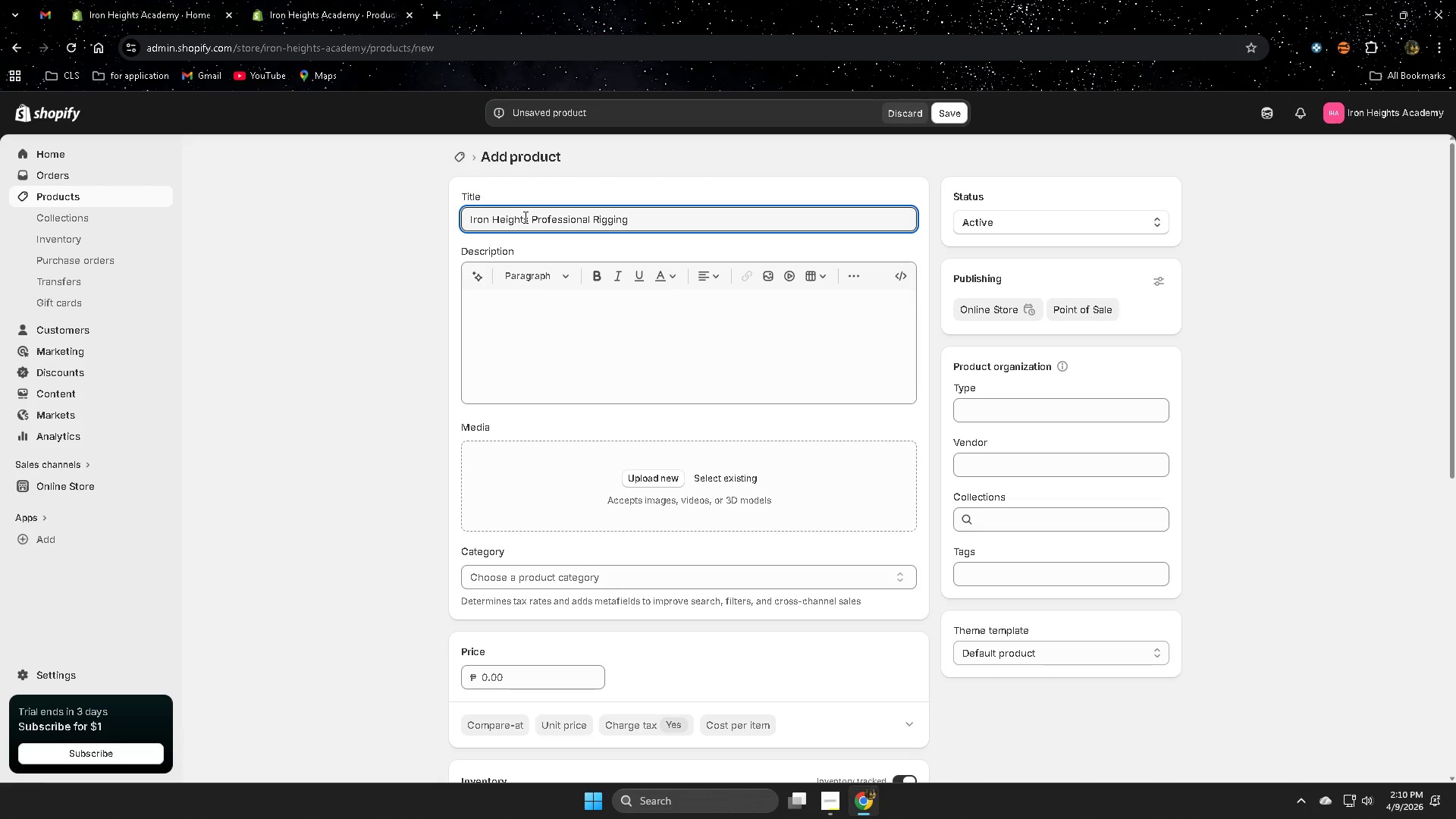 
wait(16.14)
 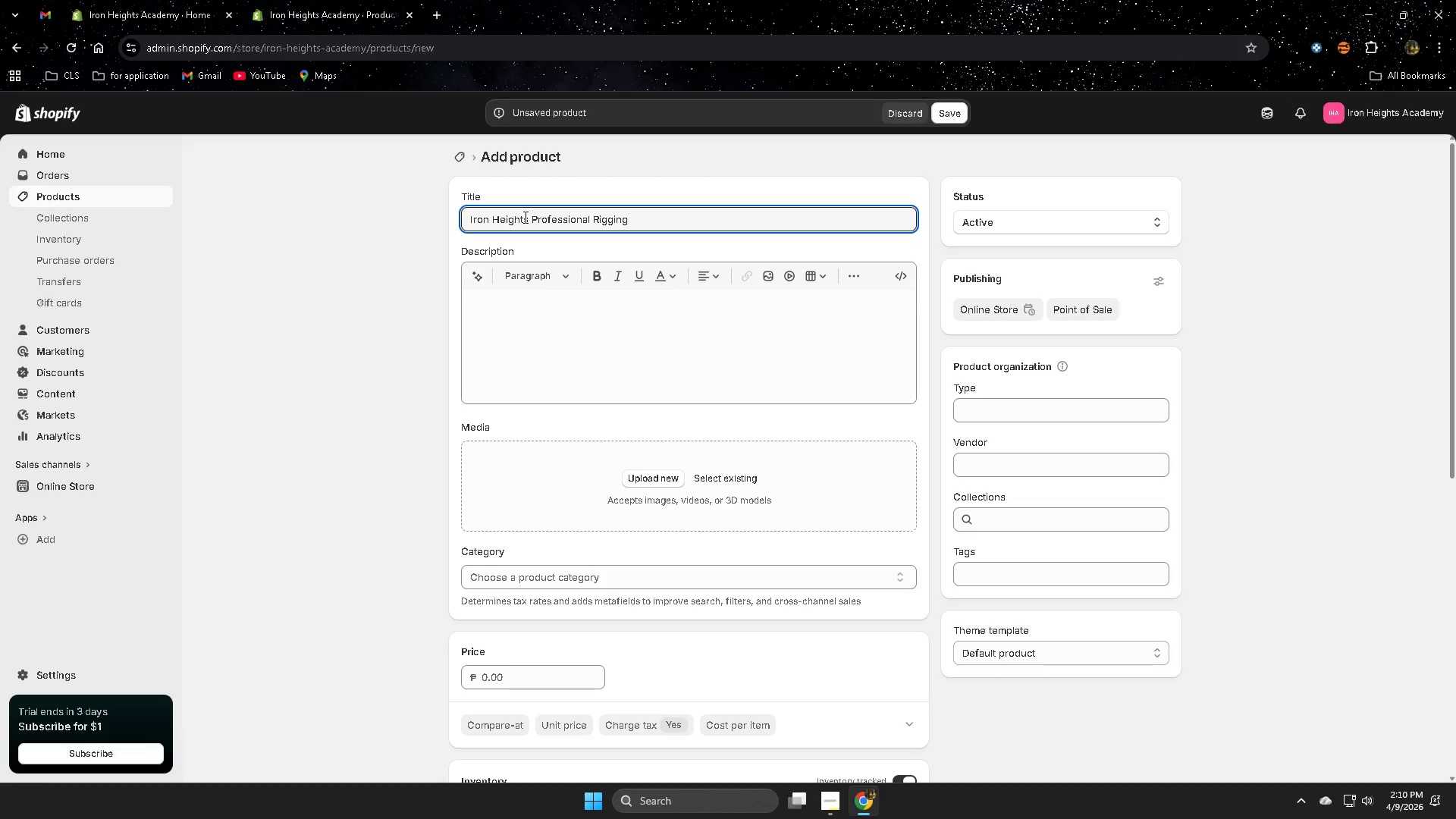 
type( Safetr)
key(Backspace)
key(Backspace)
type(ty Start Kit)
 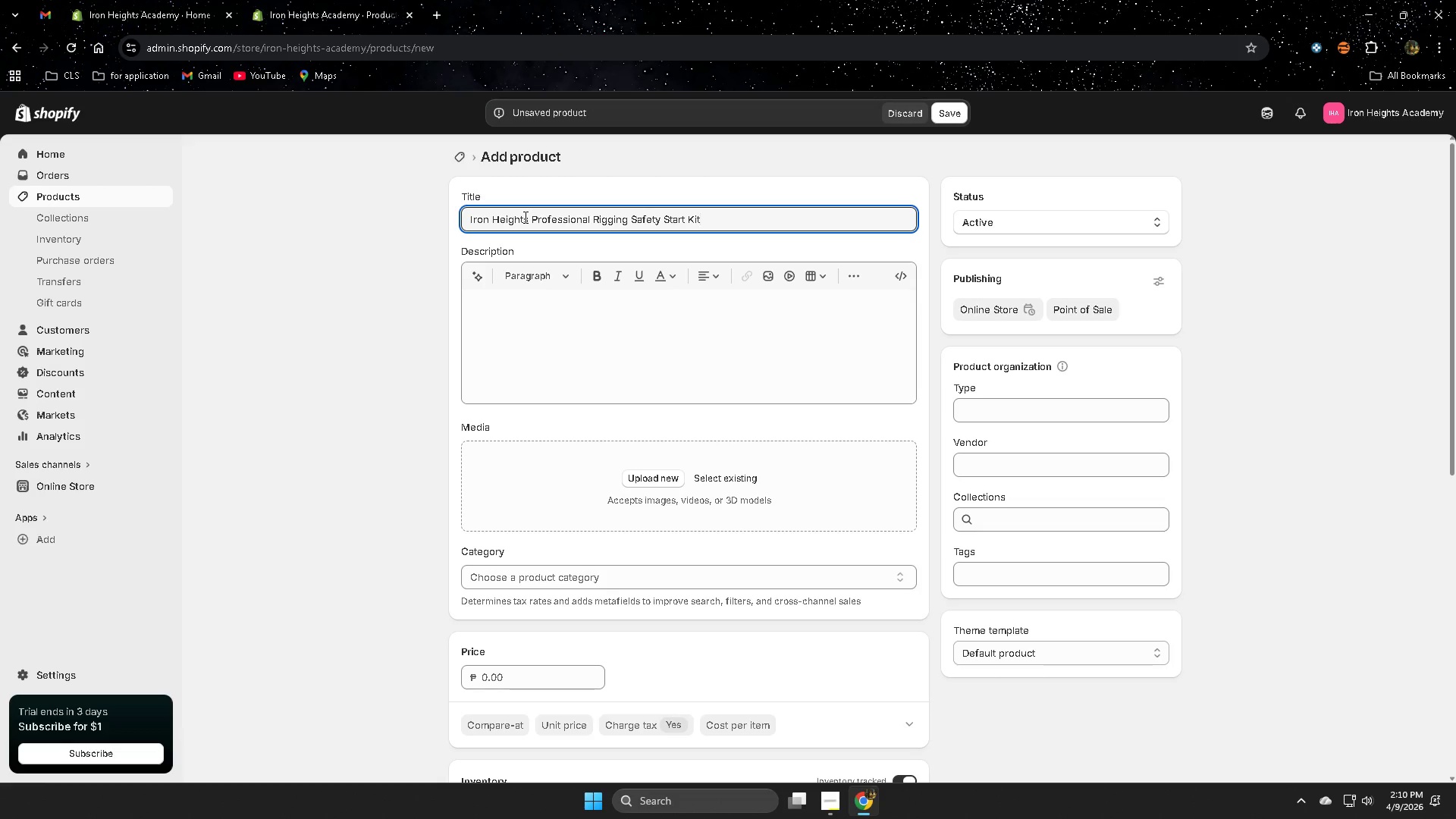 
left_click([512, 305])
 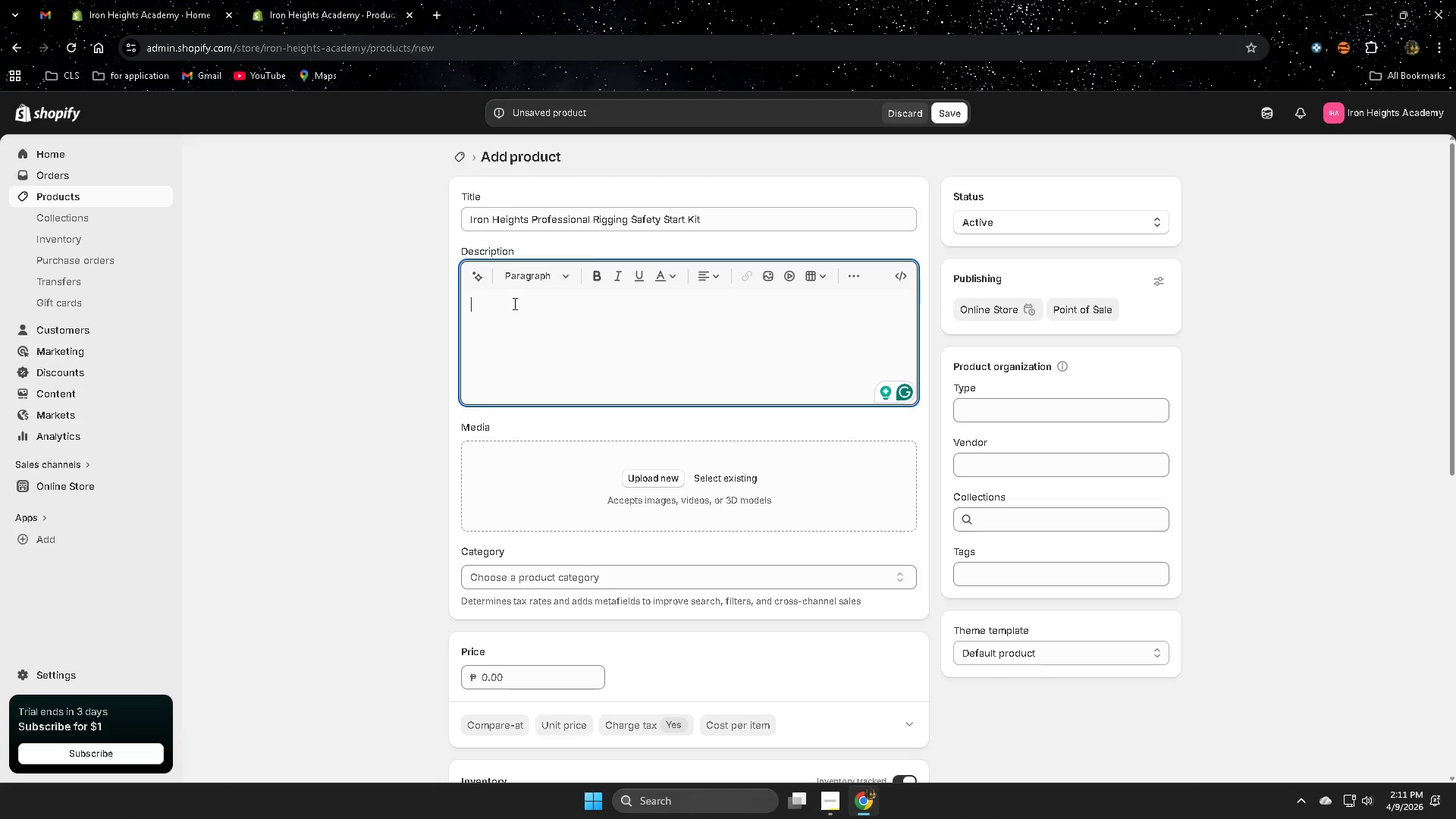 
wait(17.69)
 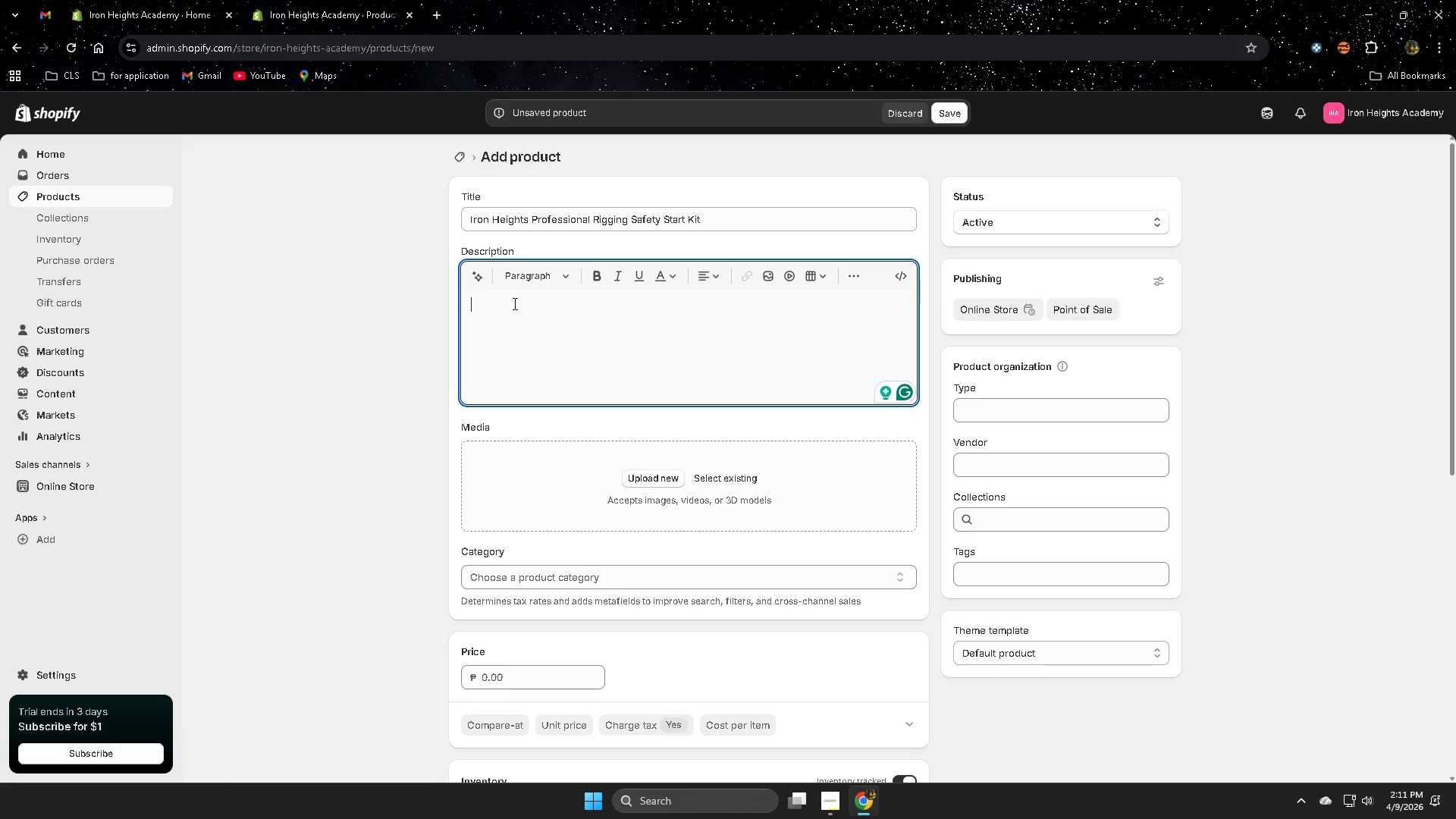 
key(VolumeUp)
 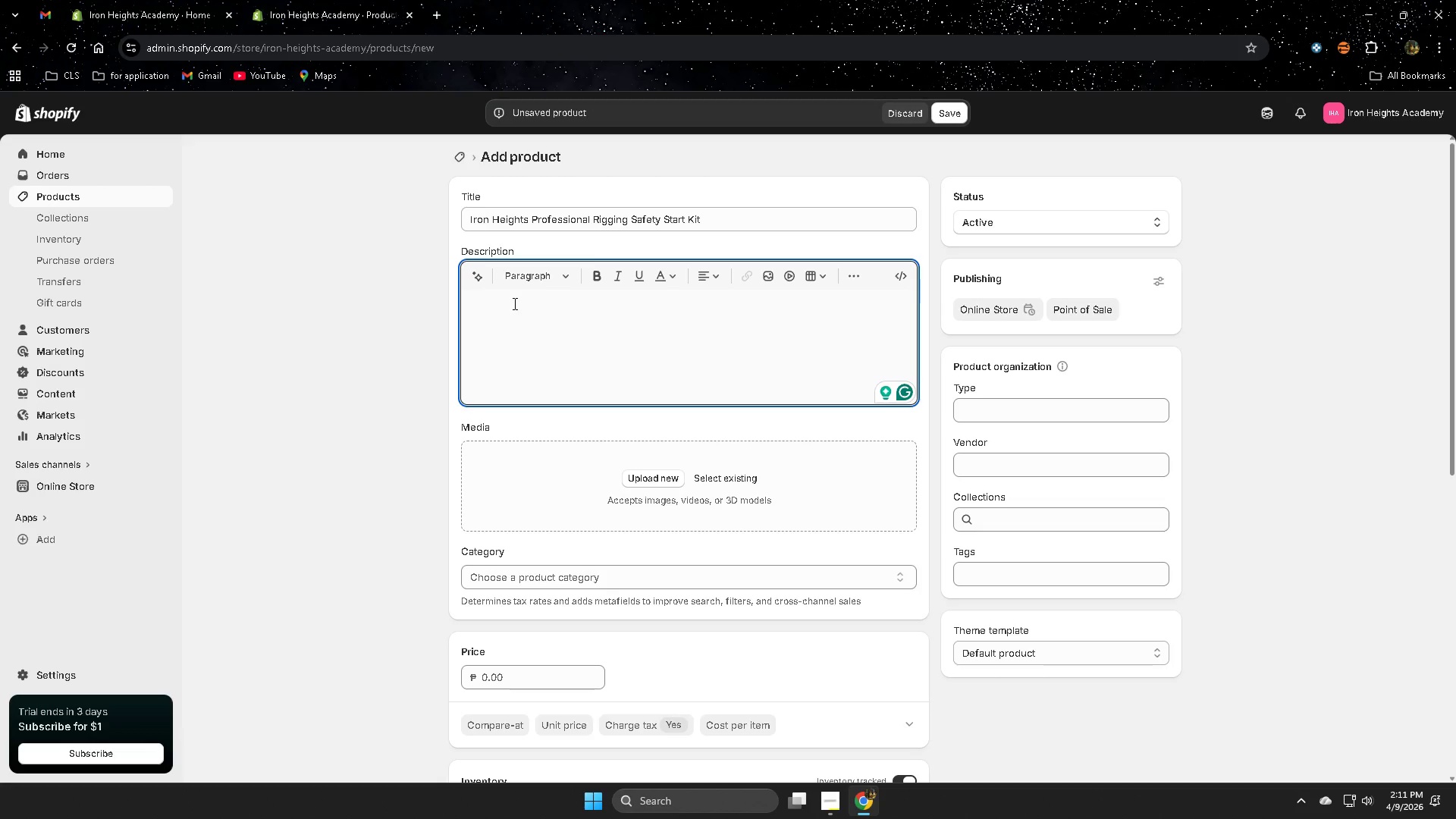 
wait(43.44)
 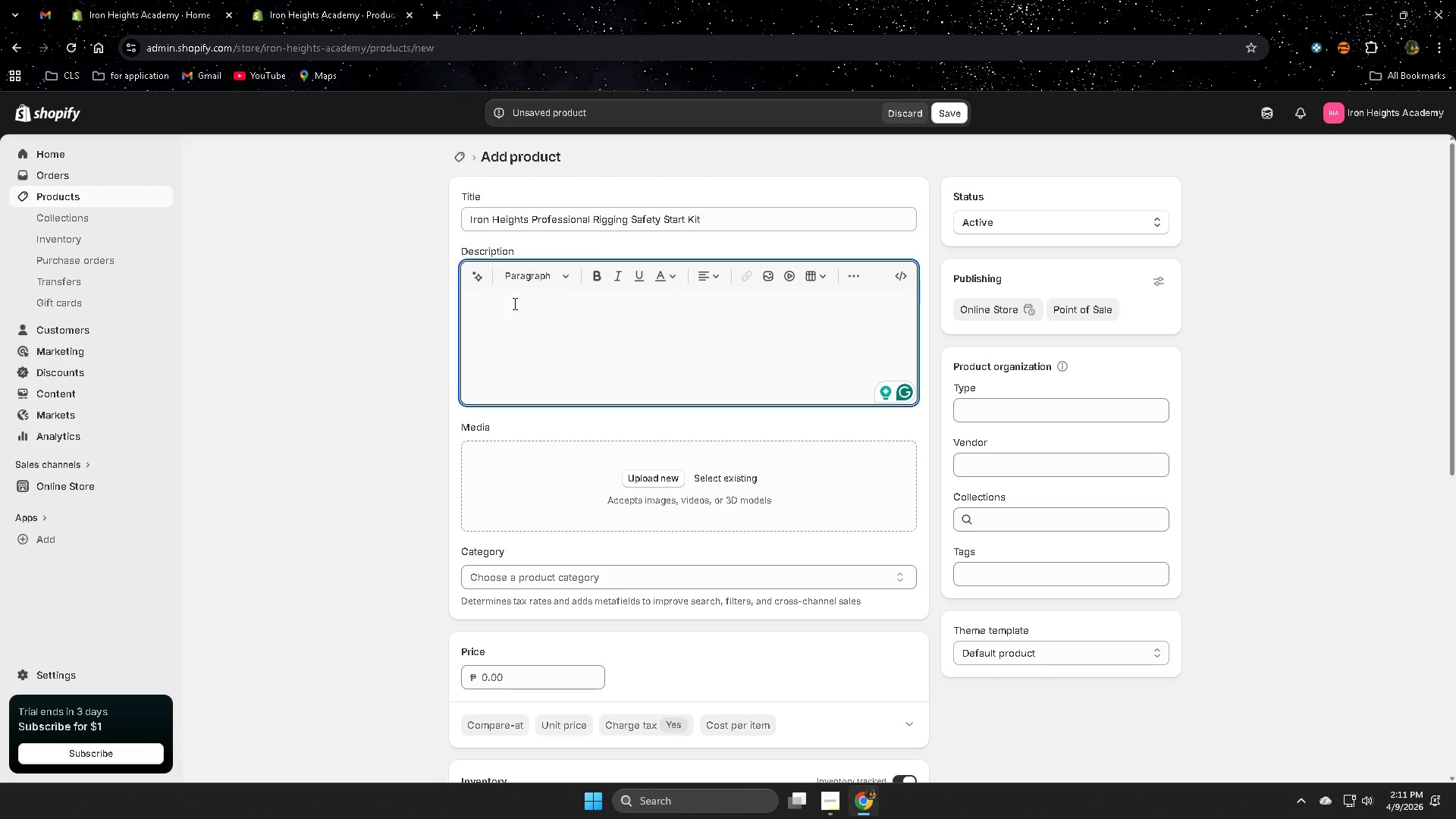 
scroll: coordinate [619, 338], scroll_direction: down, amount: 3.0
 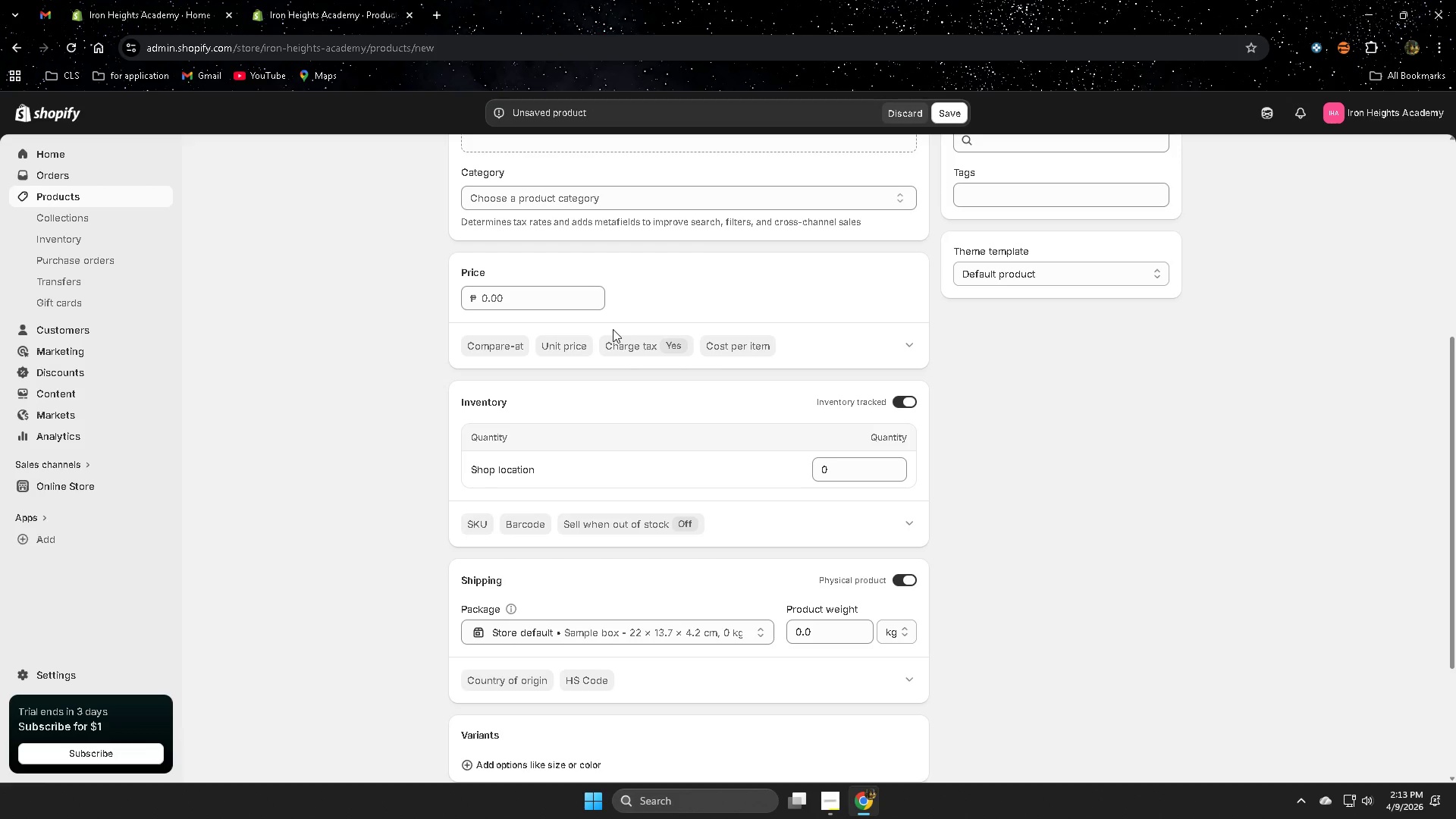 
wait(70.39)
 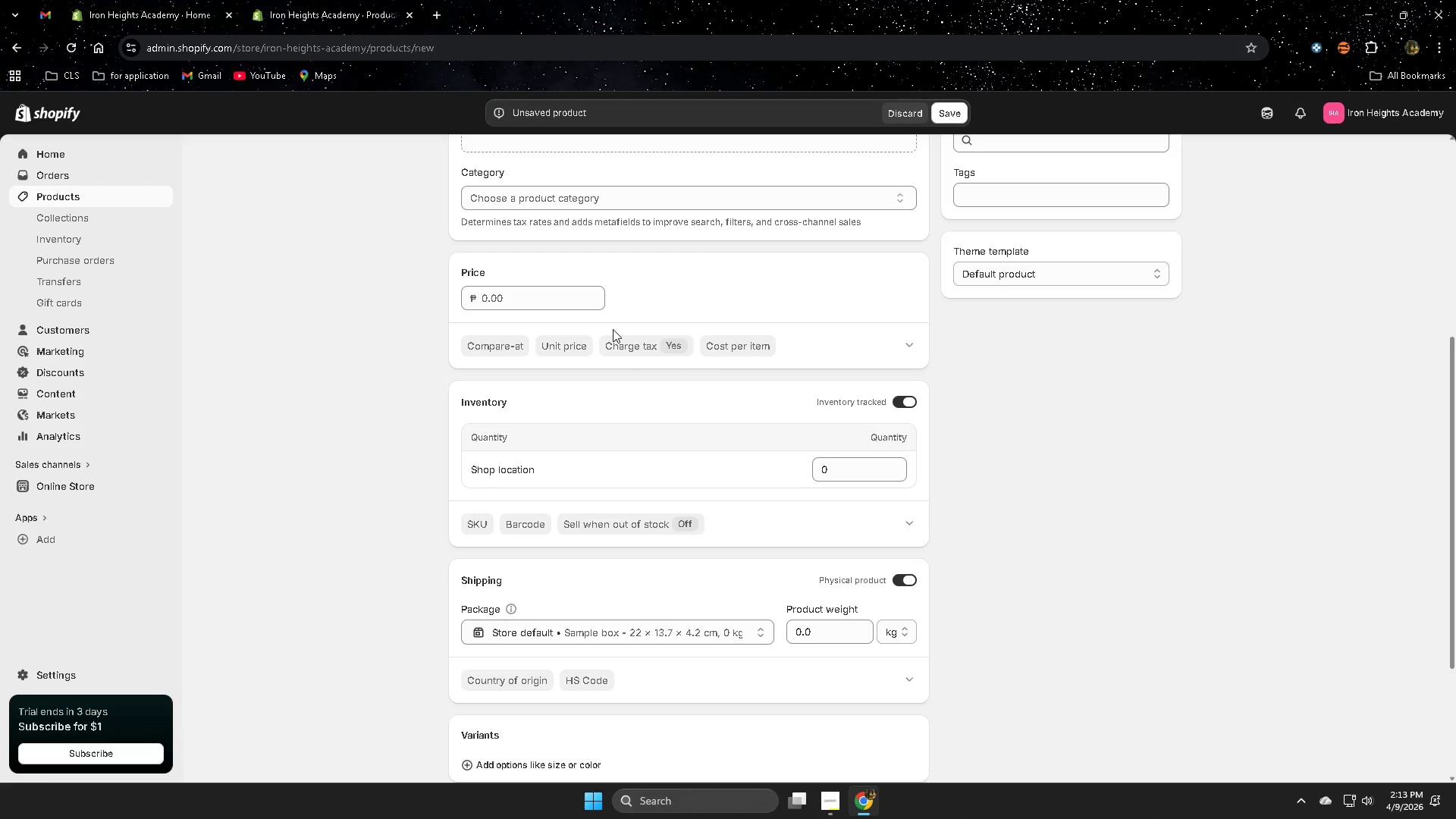 
scroll: coordinate [453, 190], scroll_direction: up, amount: 3.0
 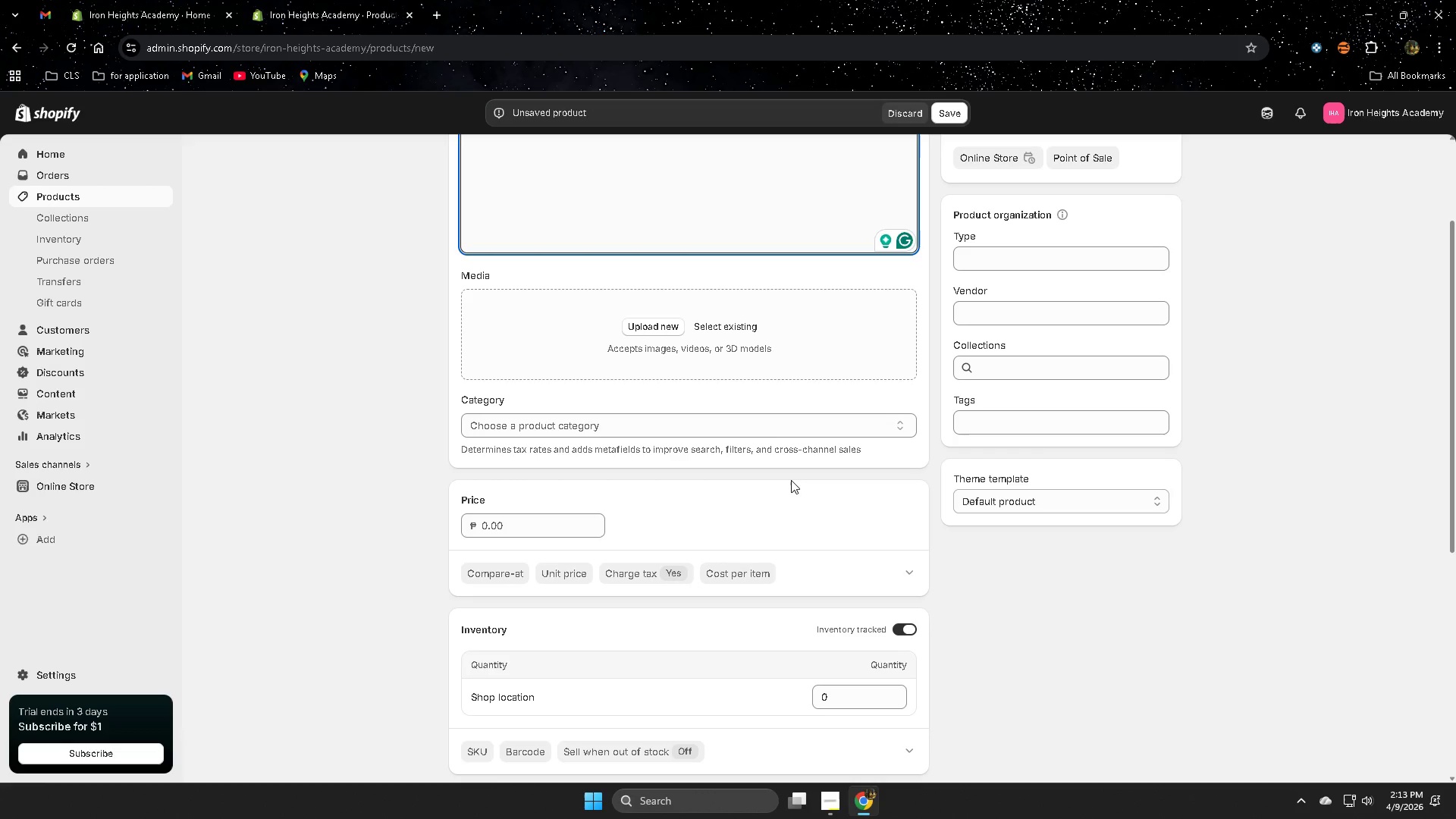 
wait(28.72)
 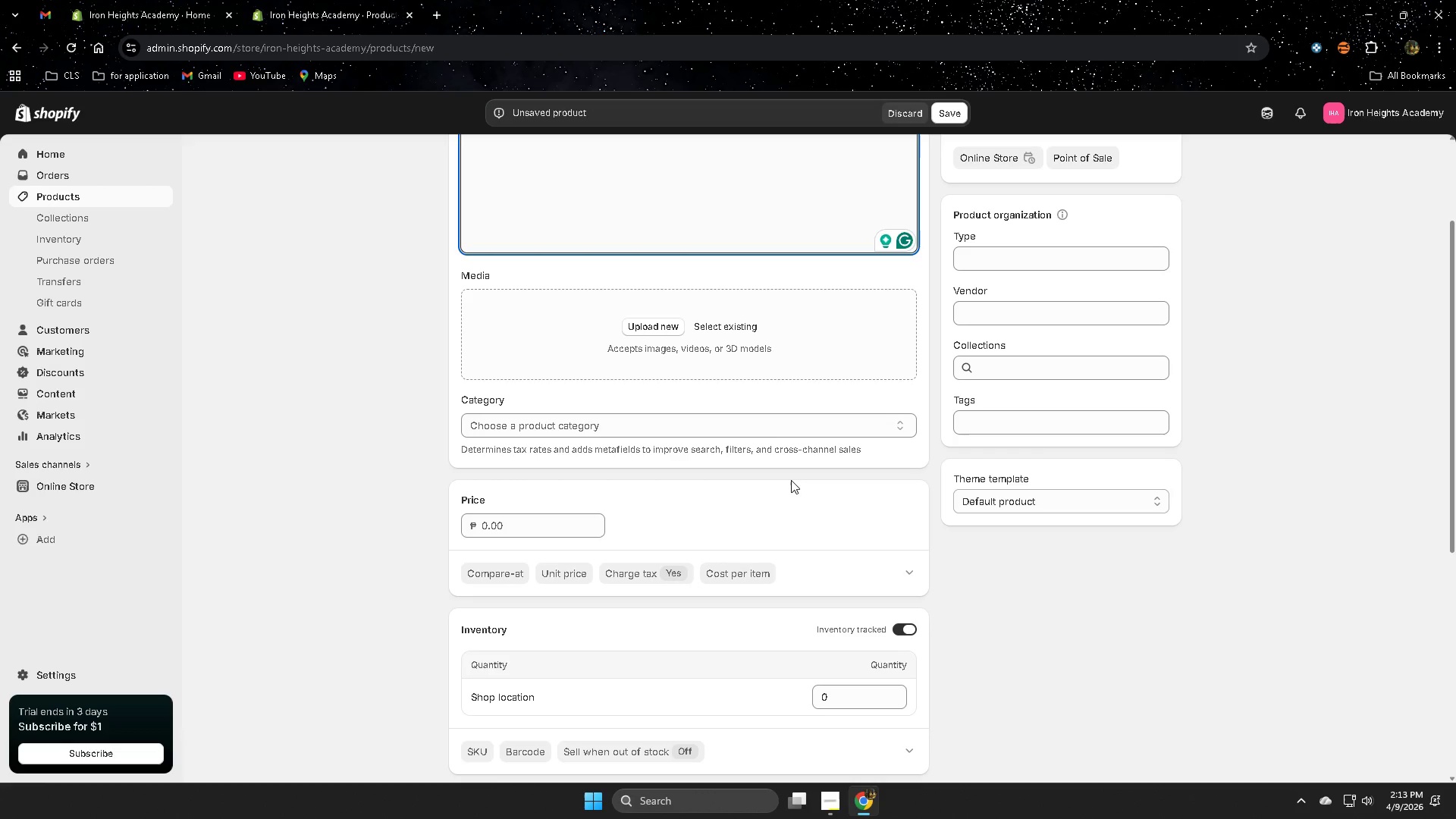 
scroll: coordinate [739, 472], scroll_direction: up, amount: 3.0
 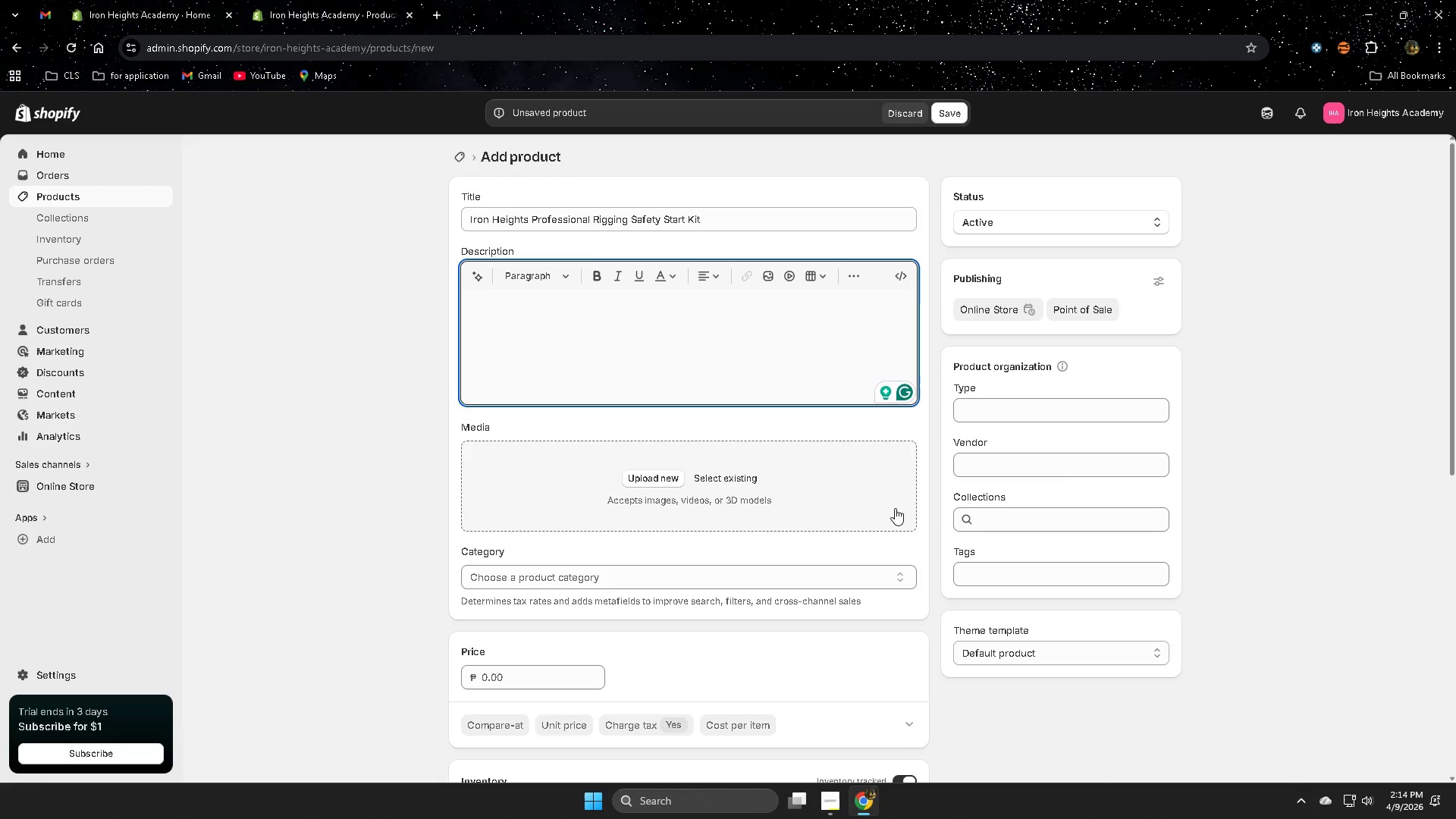 
wait(49.21)
 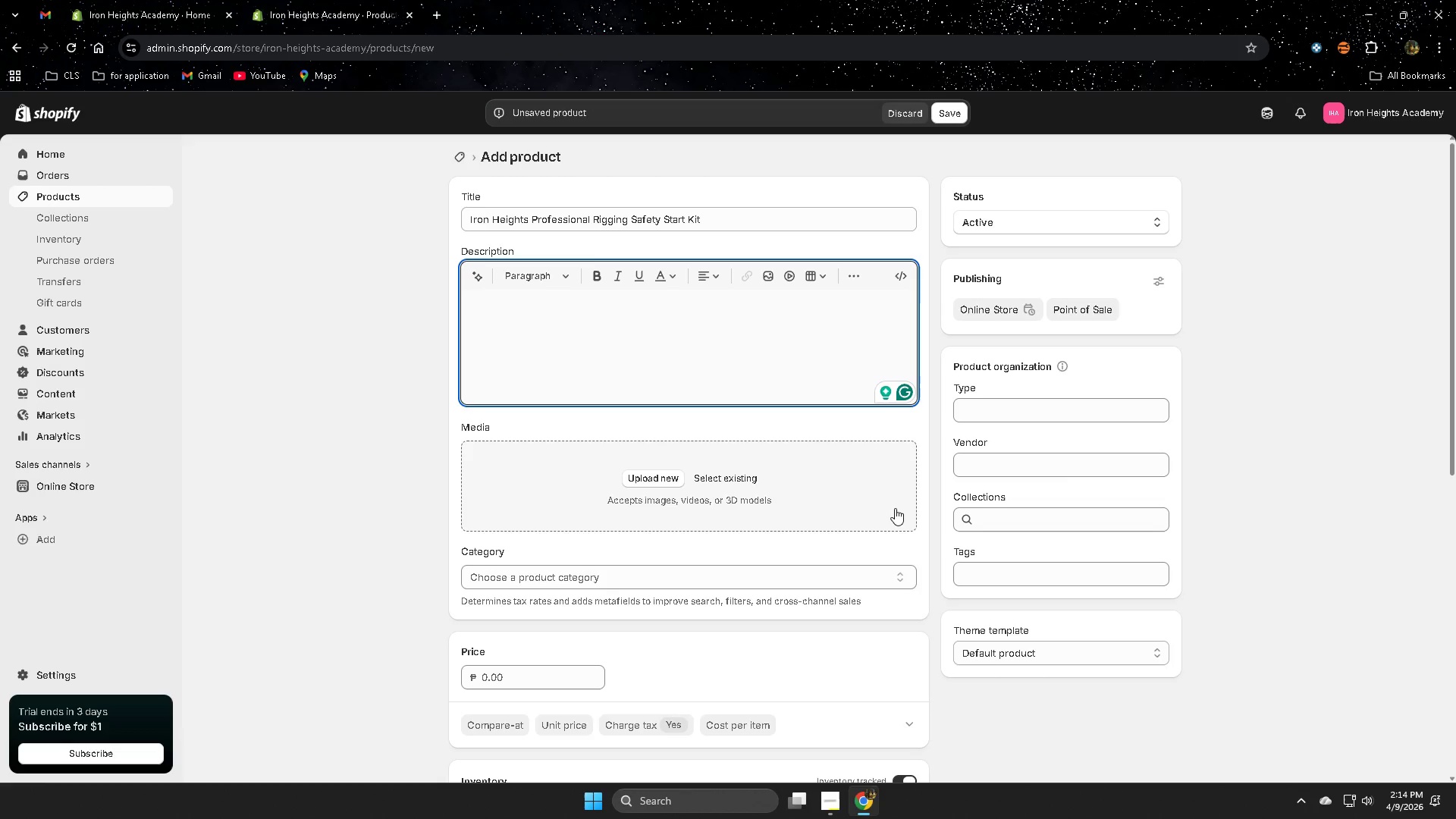 
scroll: coordinate [900, 504], scroll_direction: down, amount: 5.0
 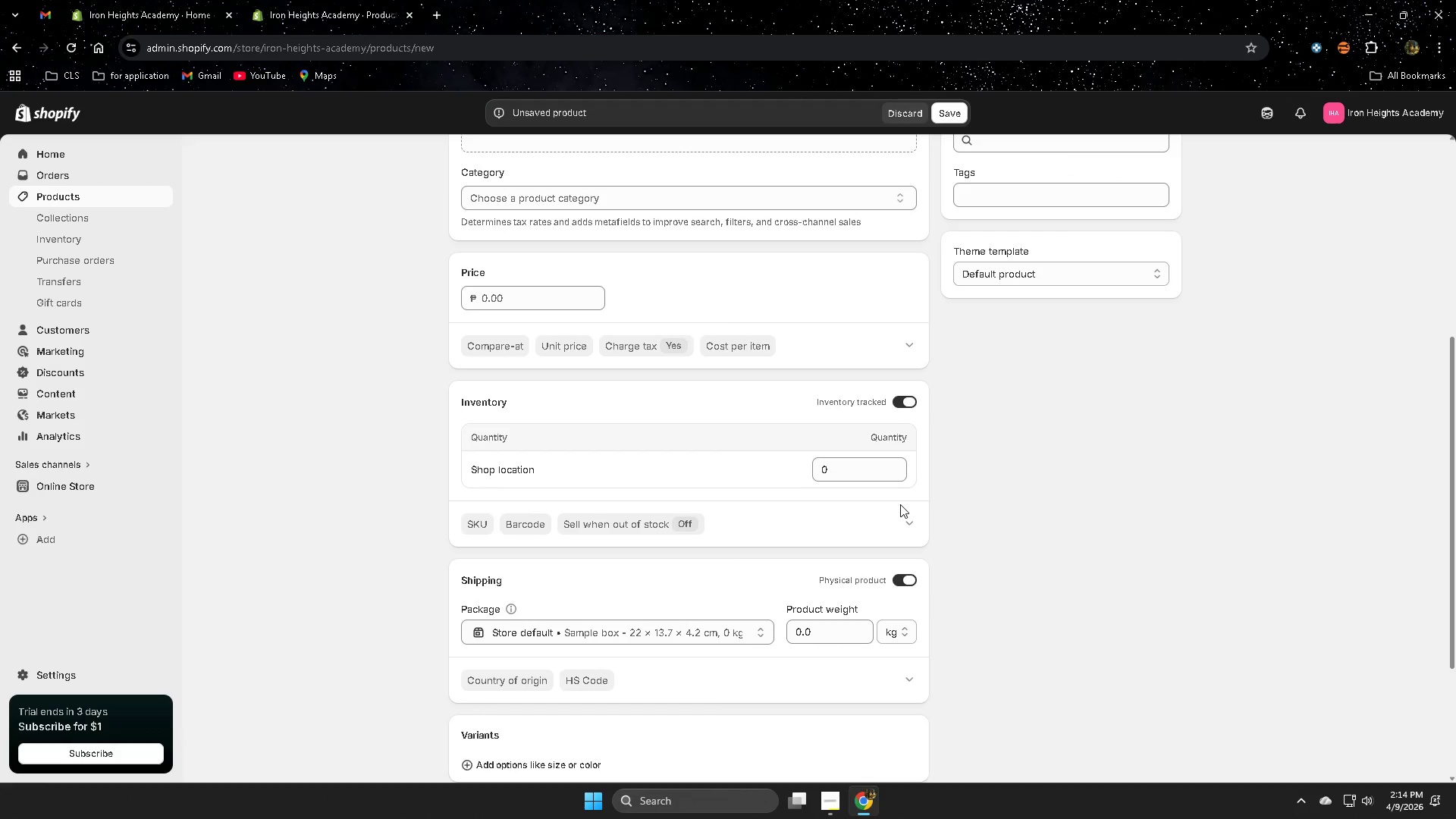 
wait(35.38)
 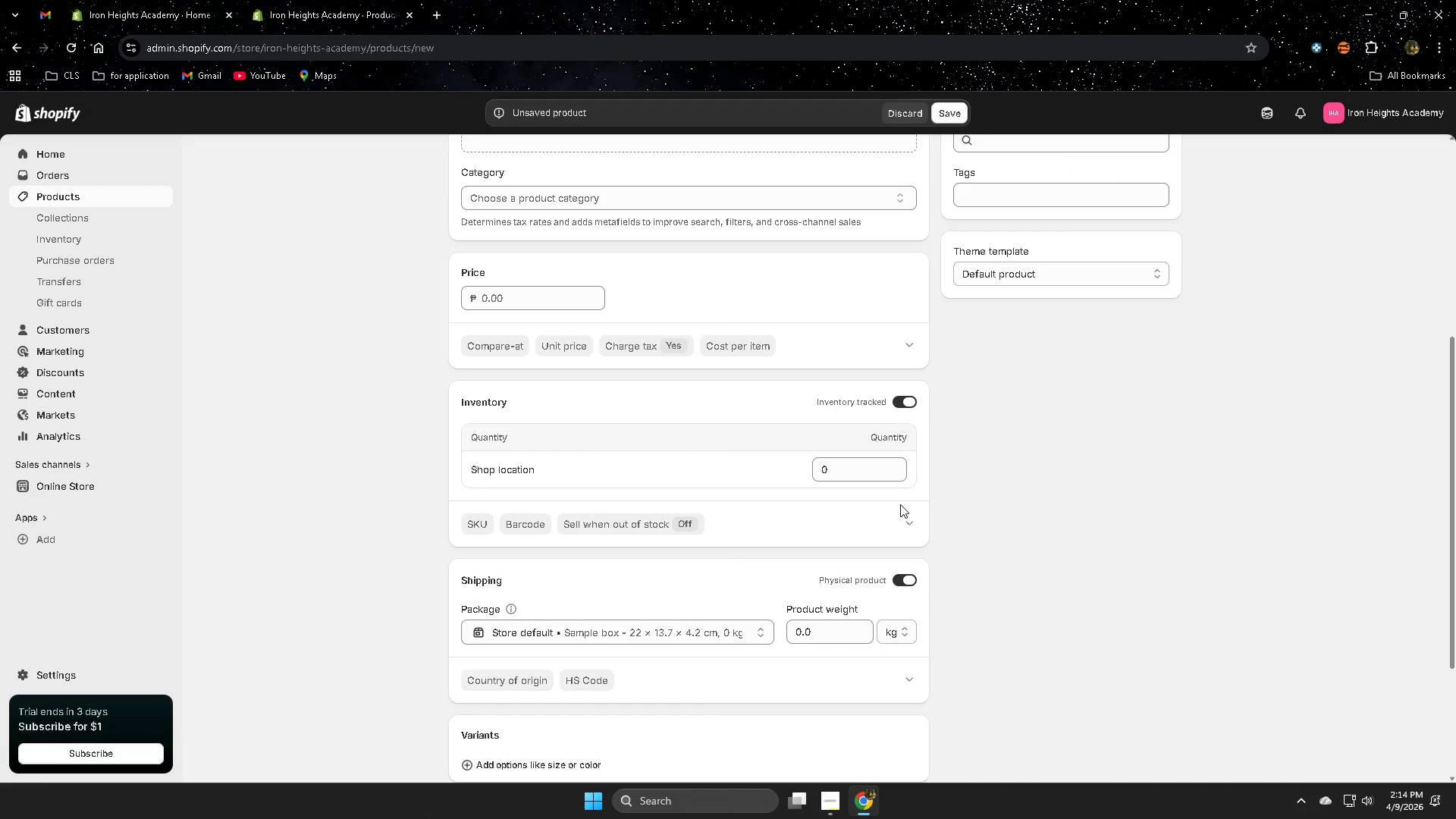 
scroll: coordinate [805, 548], scroll_direction: up, amount: 5.0
 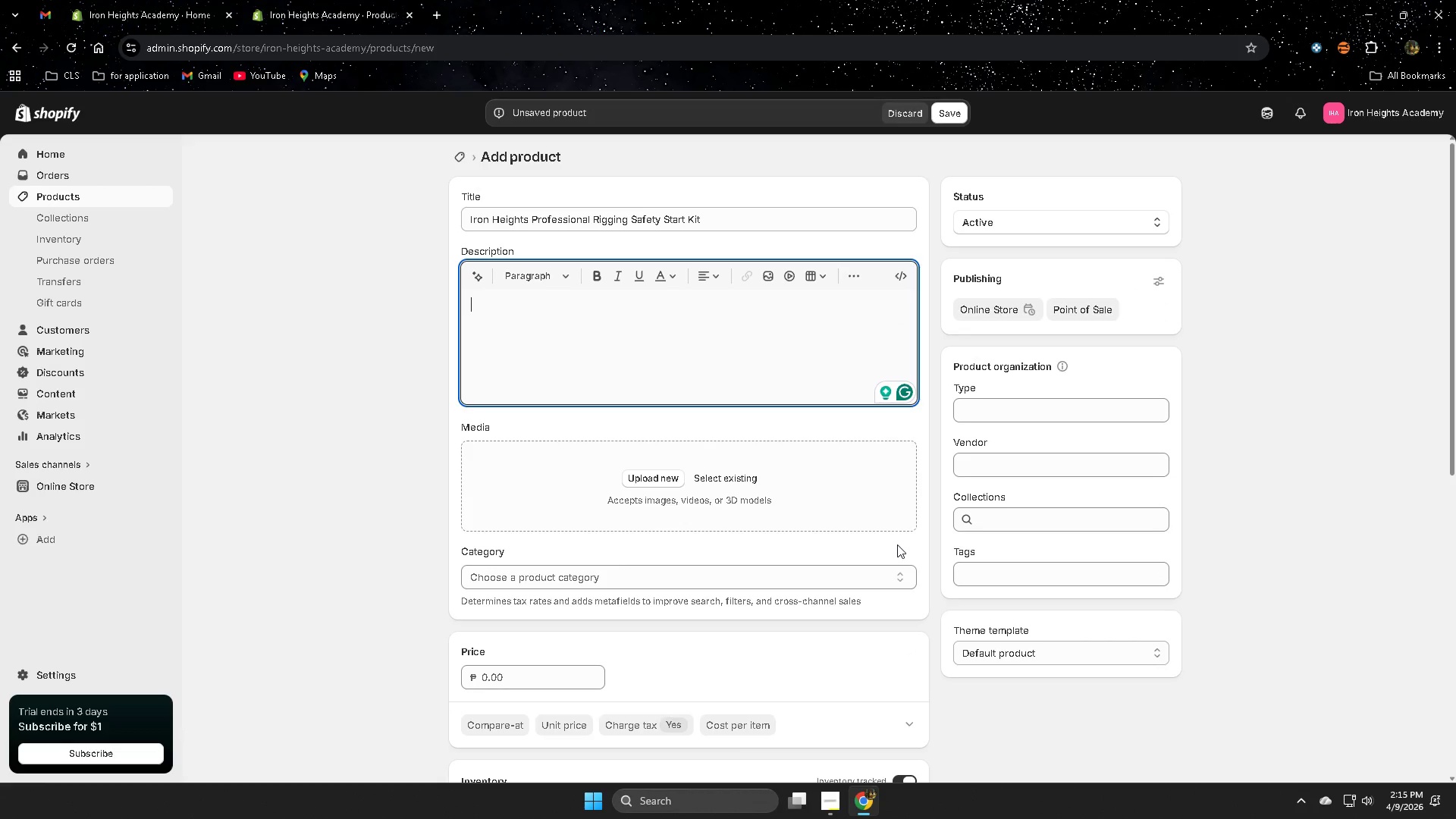 
left_click([484, 300])
 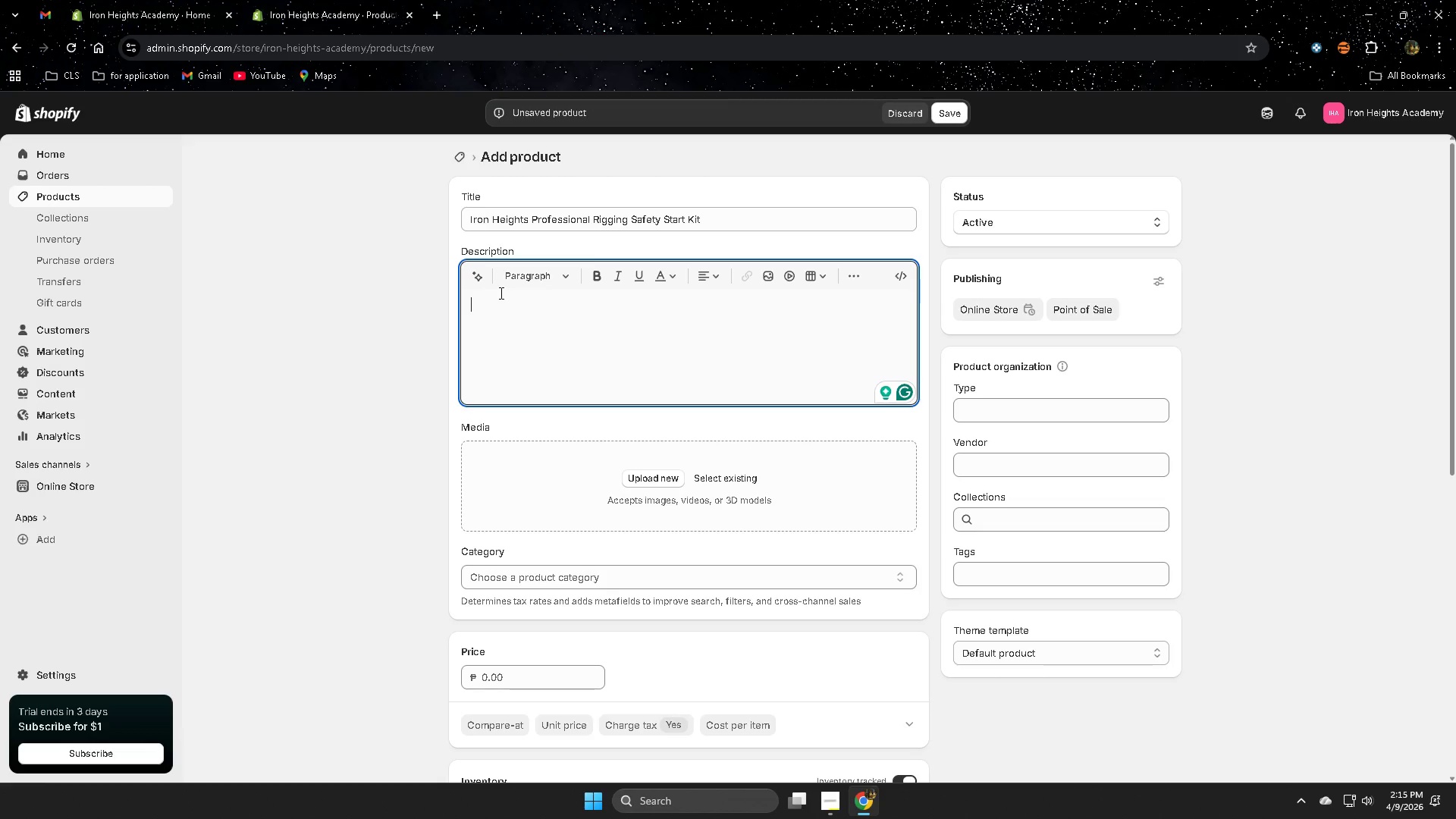 
type(The Iron Heights )
 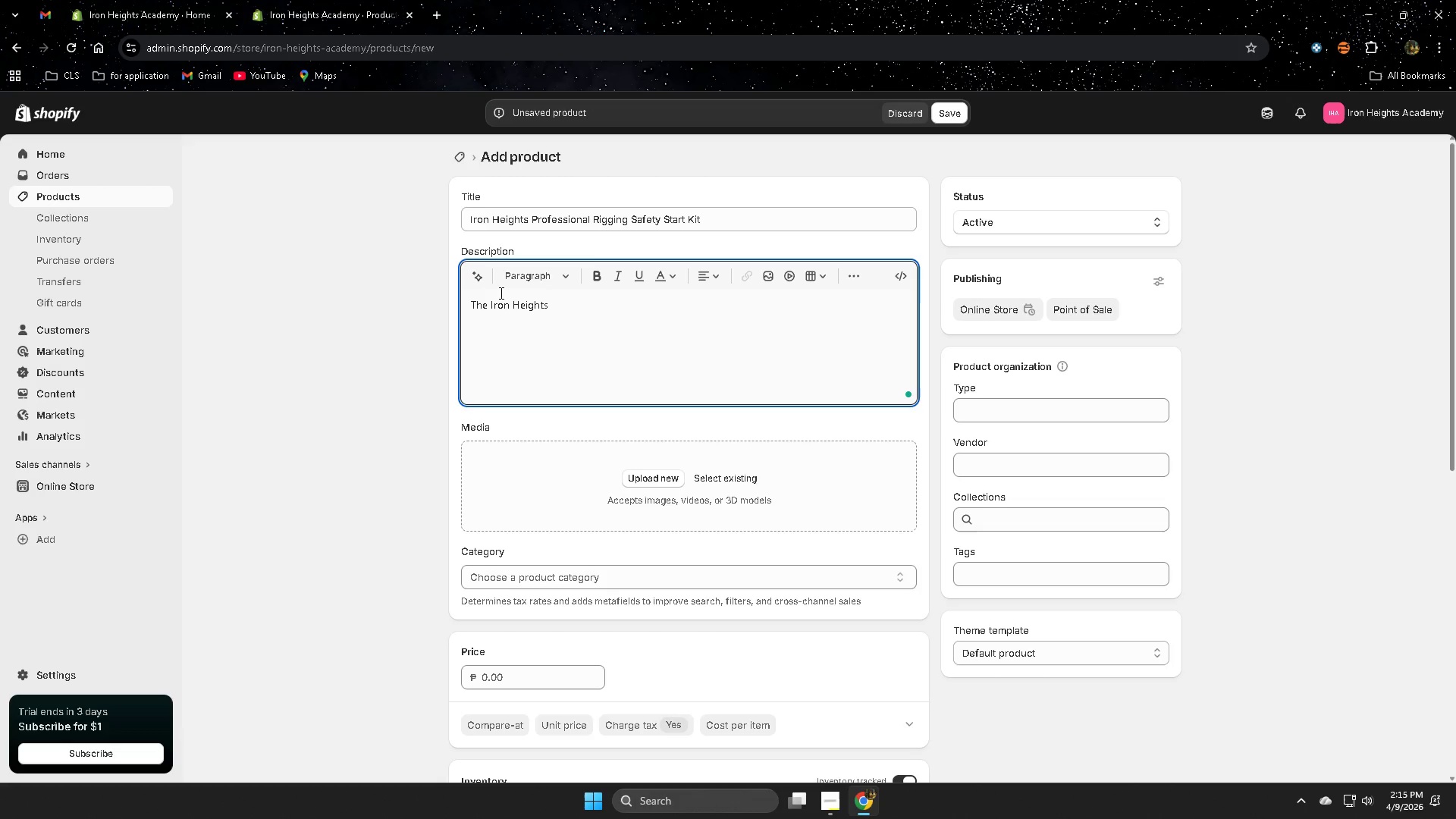 
wait(39.0)
 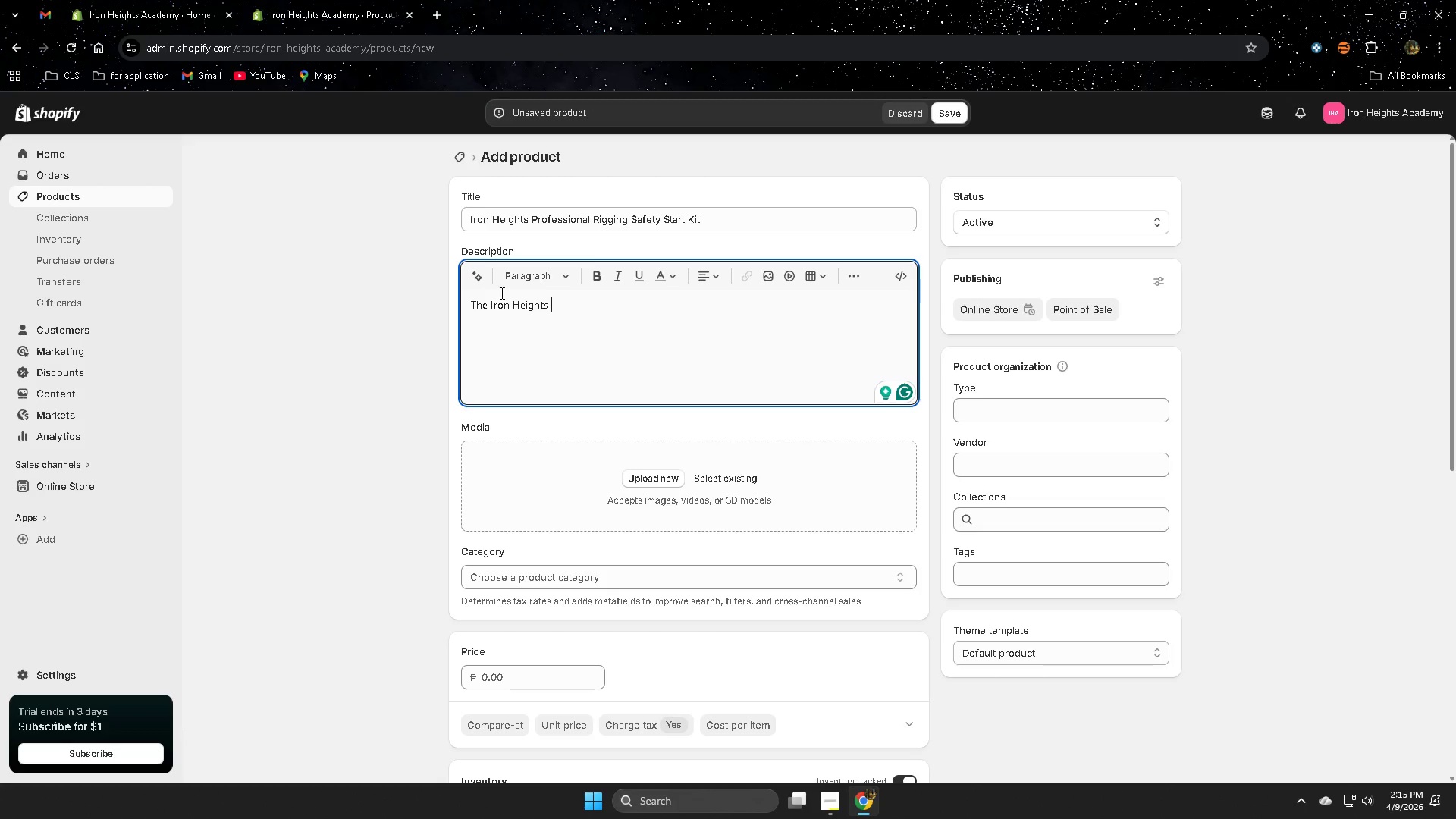 
type(Rigging Safety Start Kit provides)
 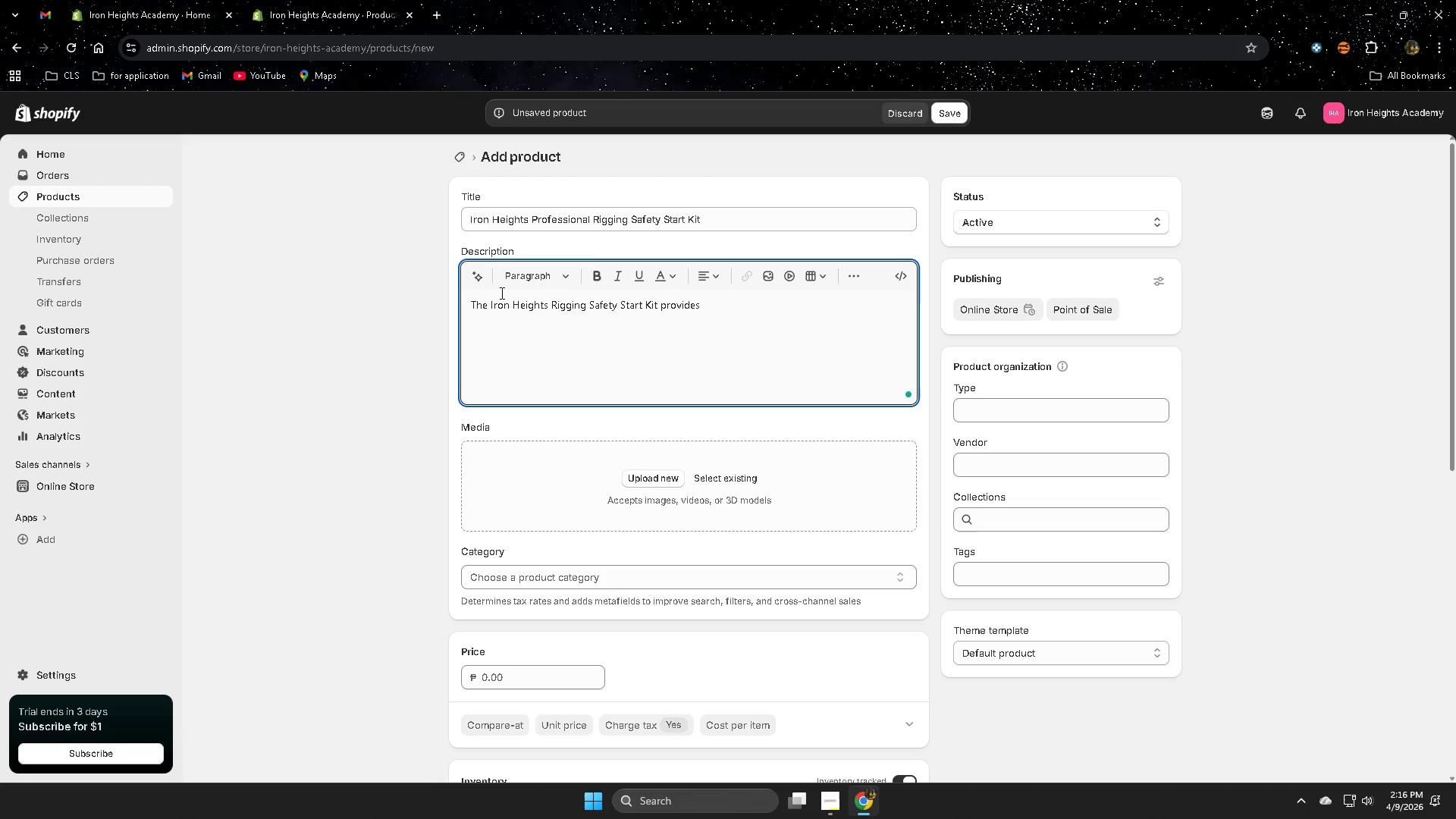 
type( essential gear )
 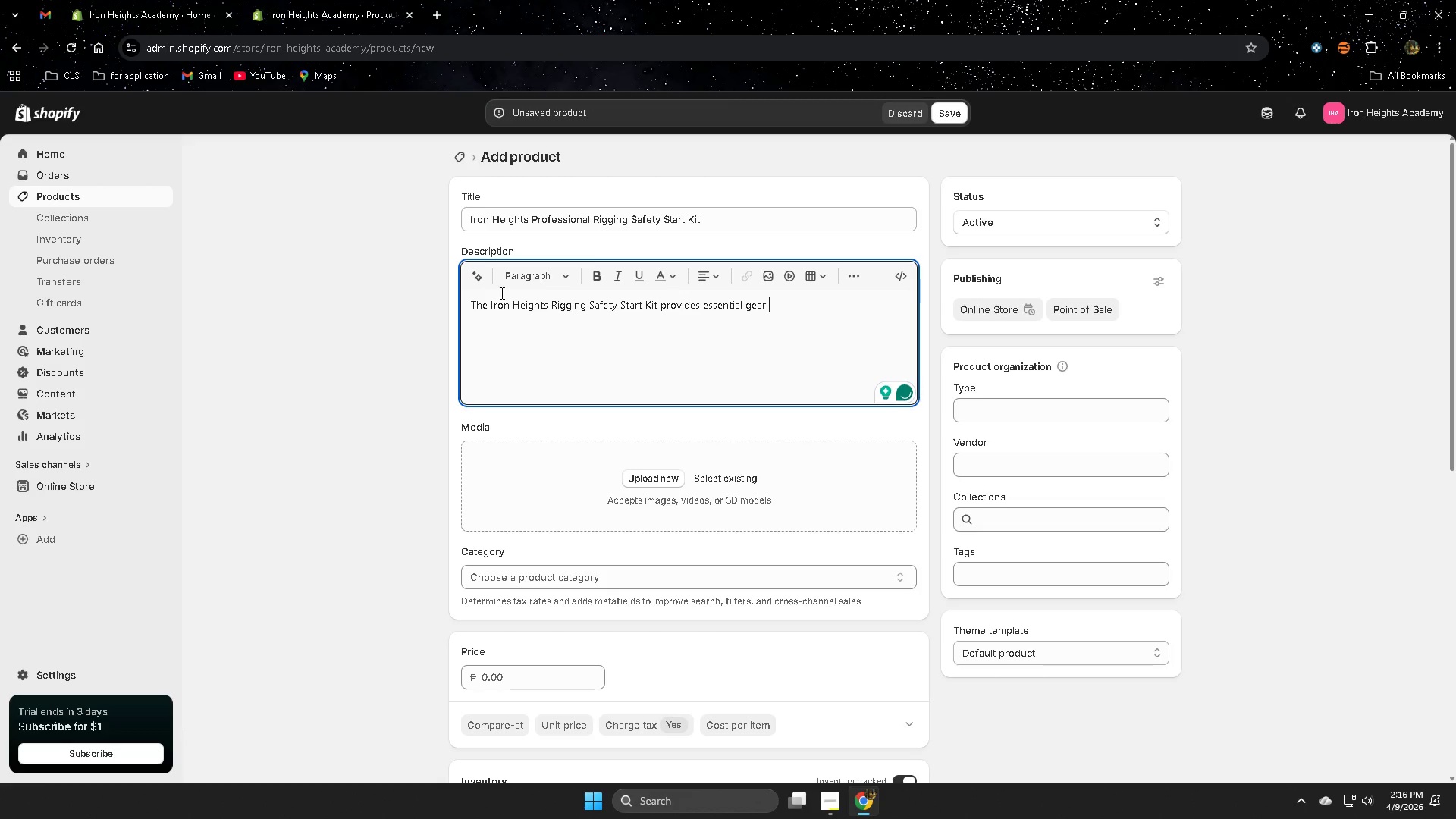 
type(for students completing )
 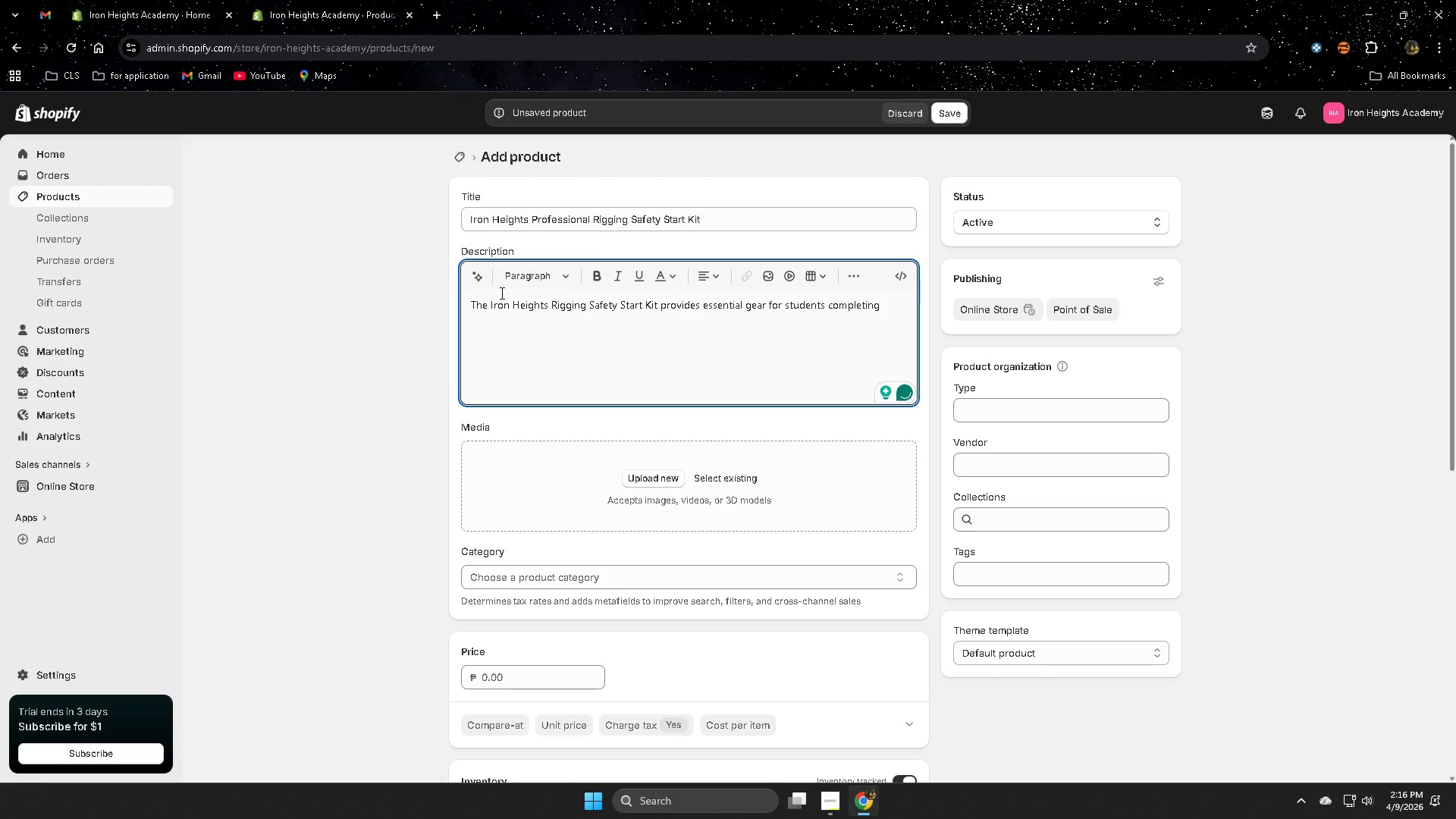 
wait(5.17)
 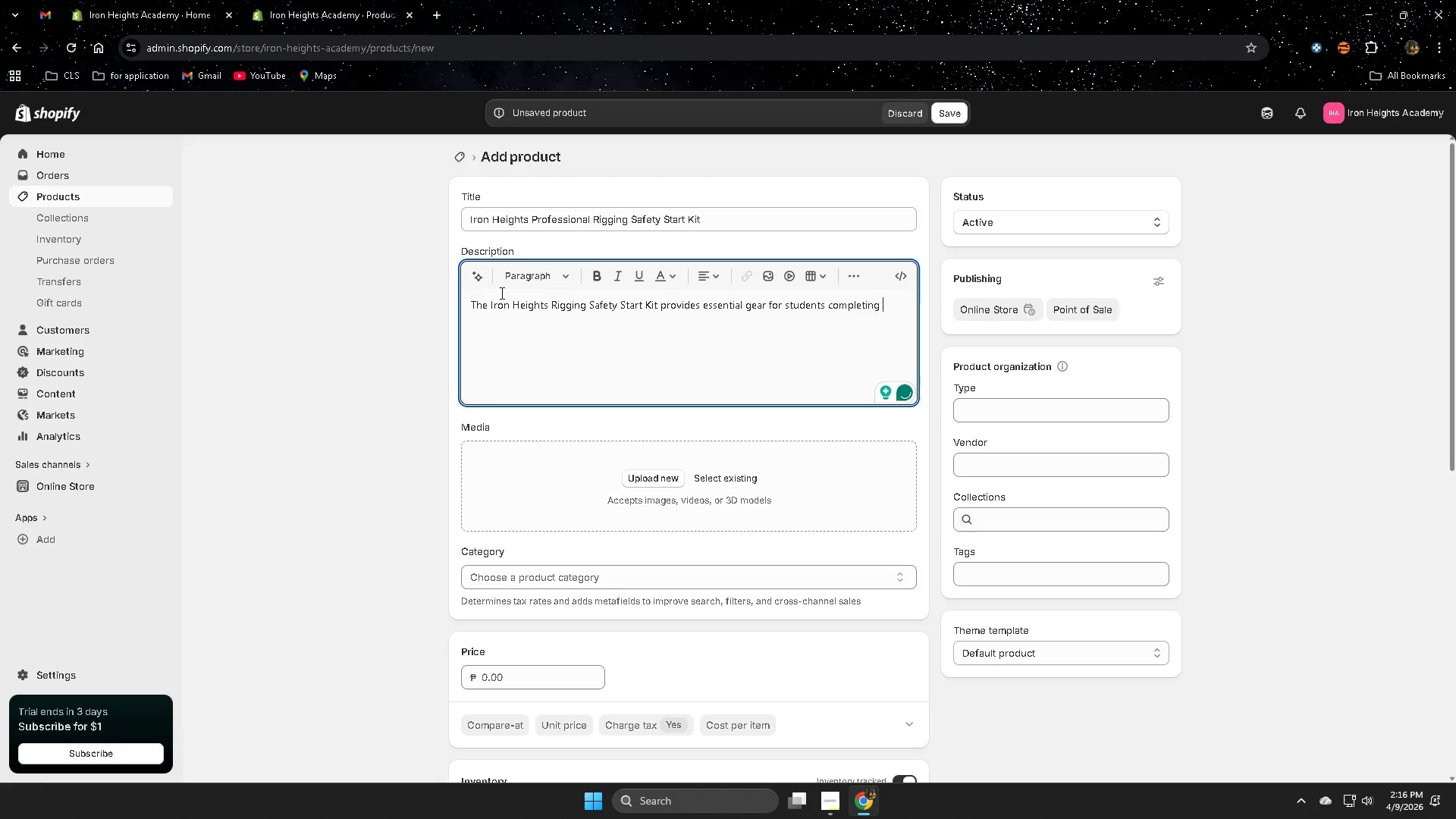 
type(rigging and load-)
 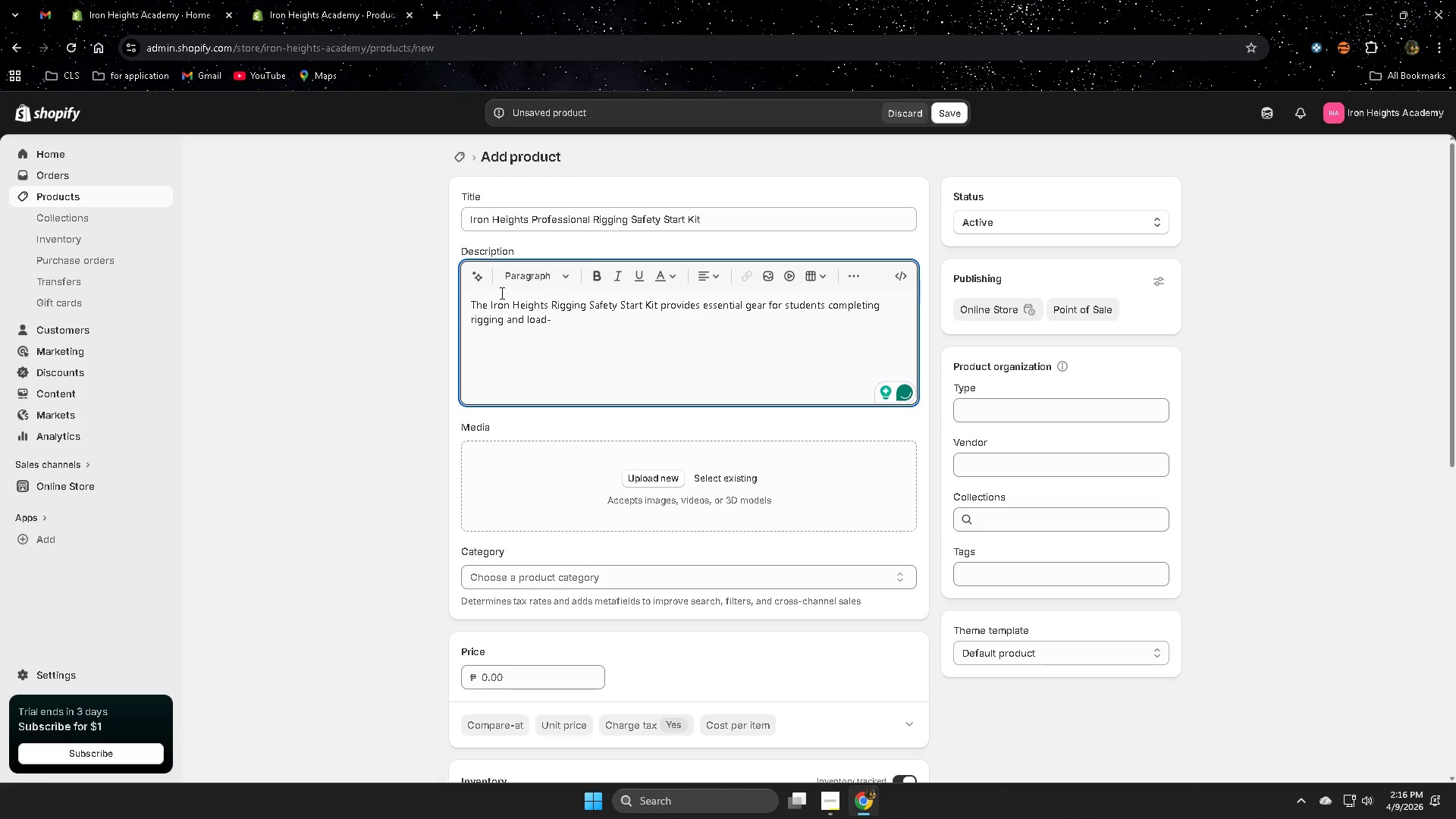 
type(handling certification programs. )
 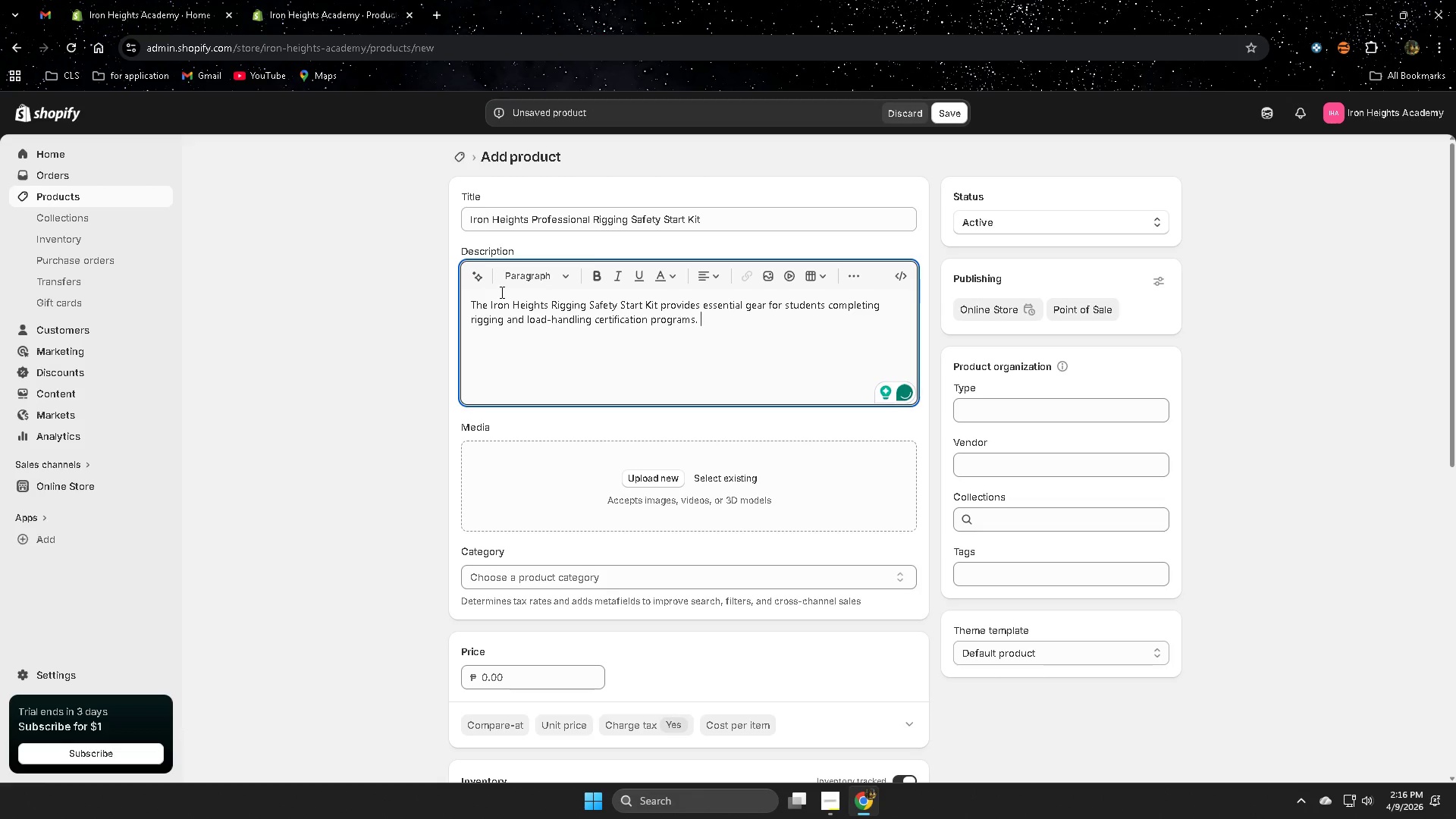 
type(The kit inclues)
 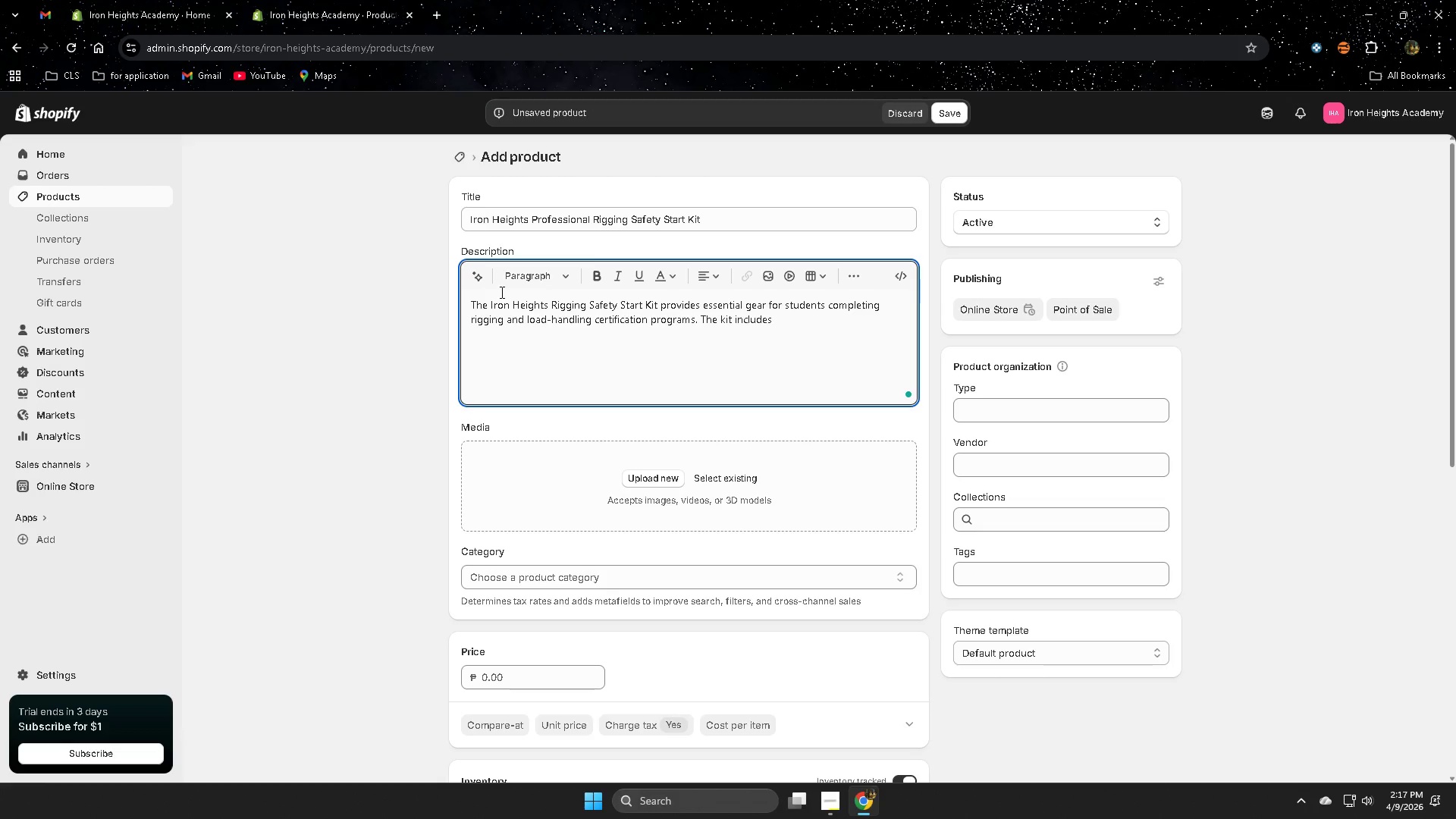 
hold_key(key=D, duration=0.31)
 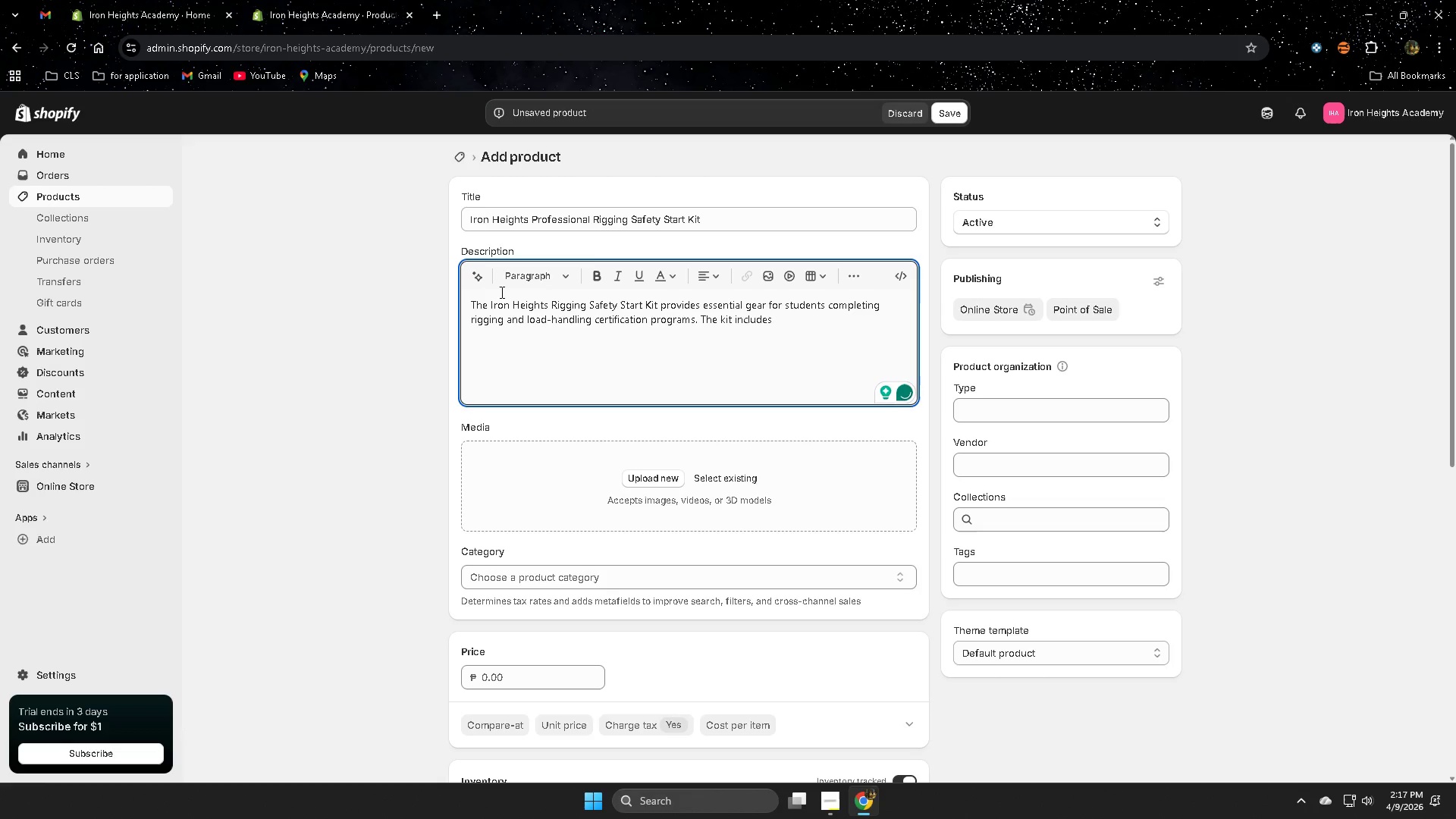 
type(pr)
key(Backspace)
key(Backspace)
type( protective equipment )
 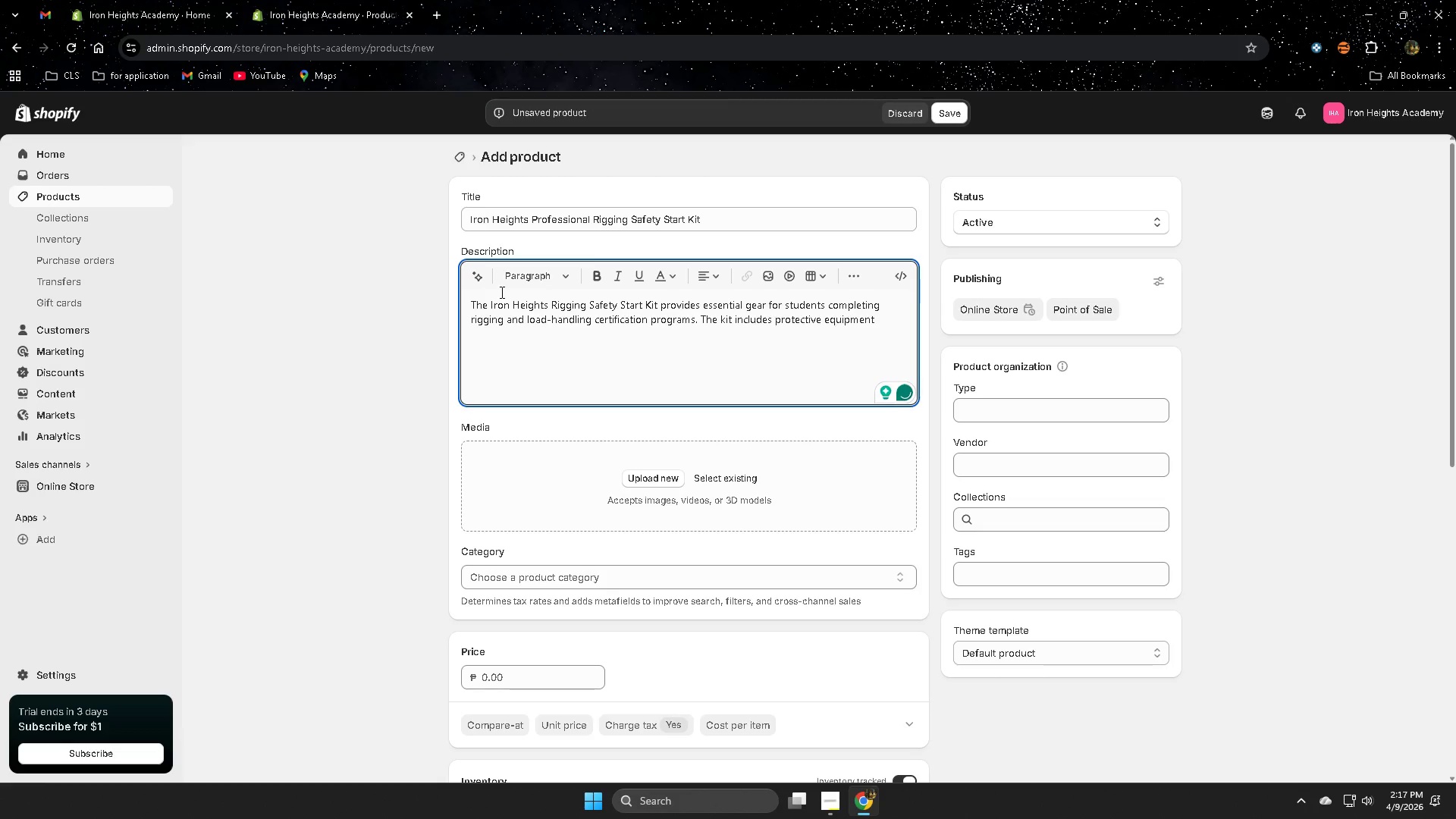 
wait(5.05)
 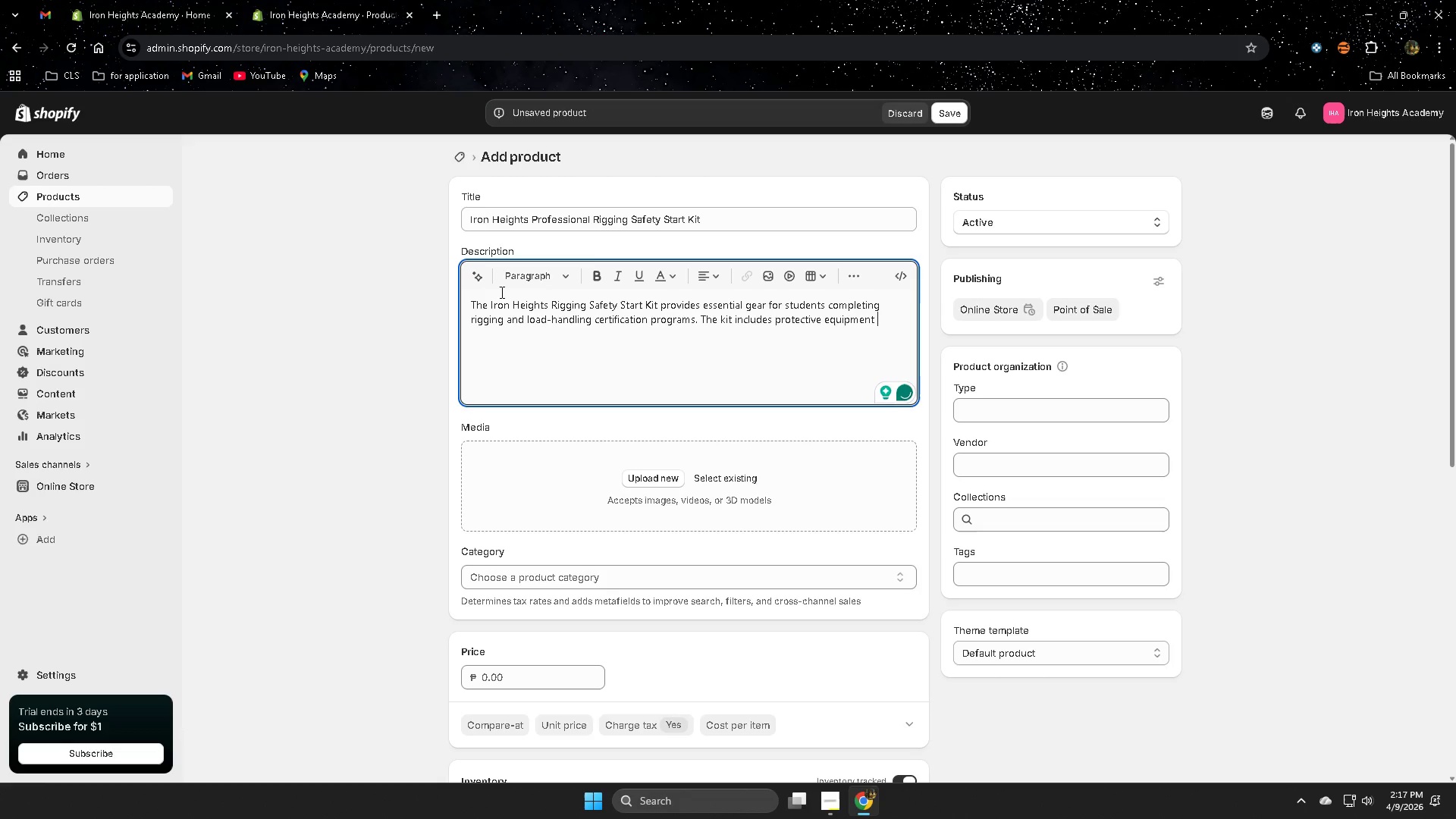 
type(commonly usr)
key(Backspace)
type(ed incon)
key(Backspace)
key(Backspace)
key(Backspace)
type( cona)
key(Backspace)
type(struction)
 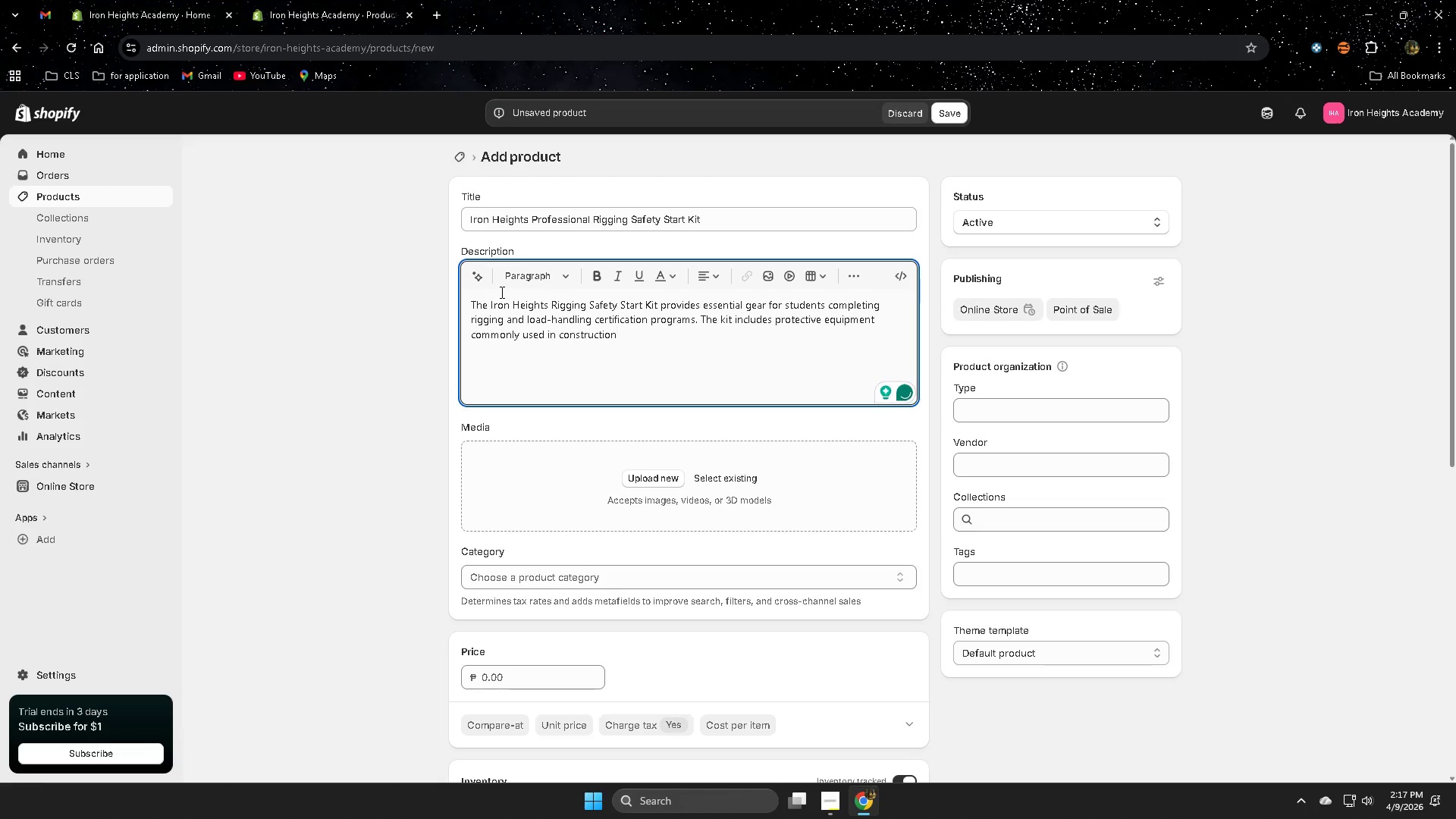 
wait(6.39)
 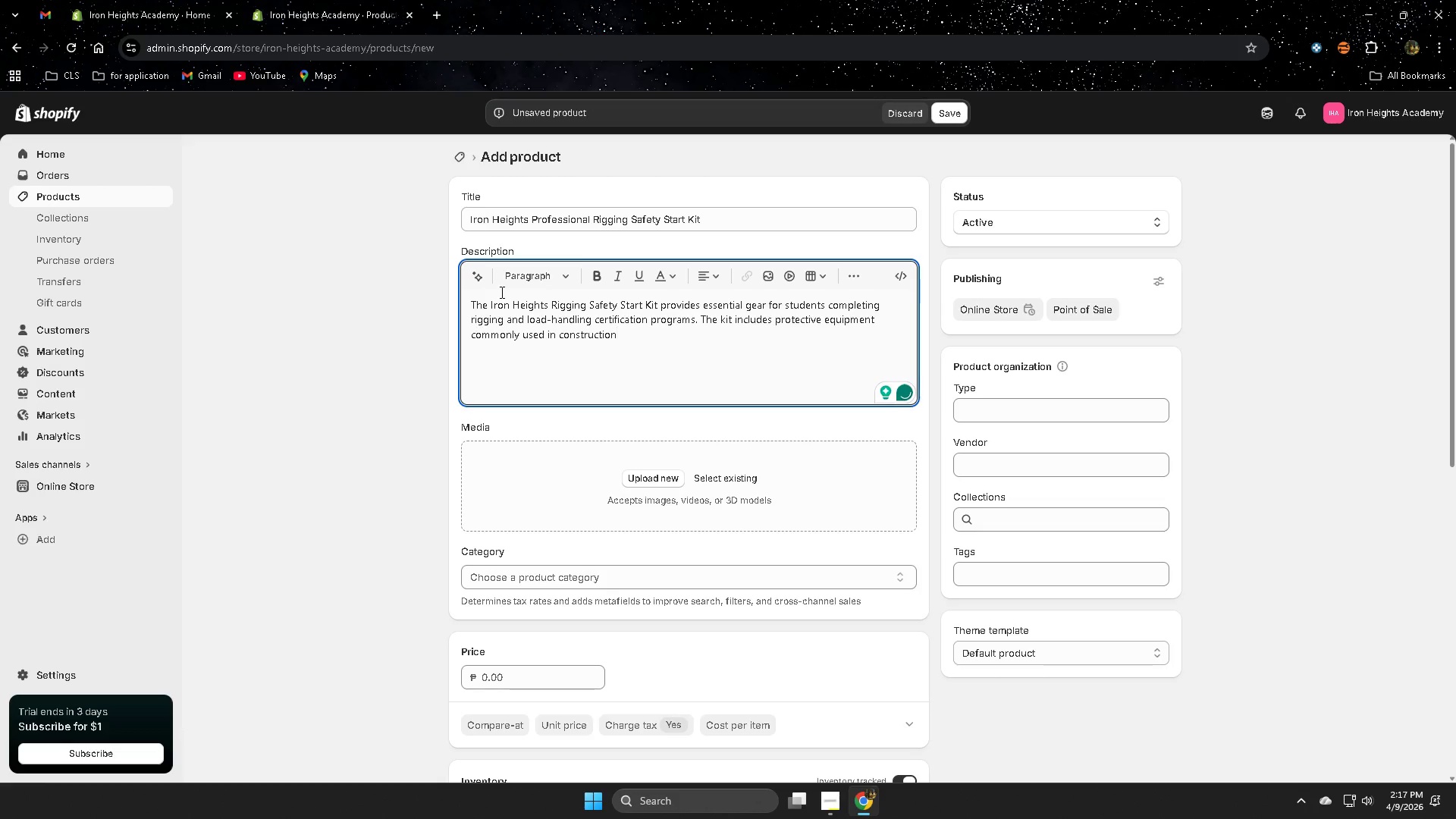 
type(, lifting operations)
 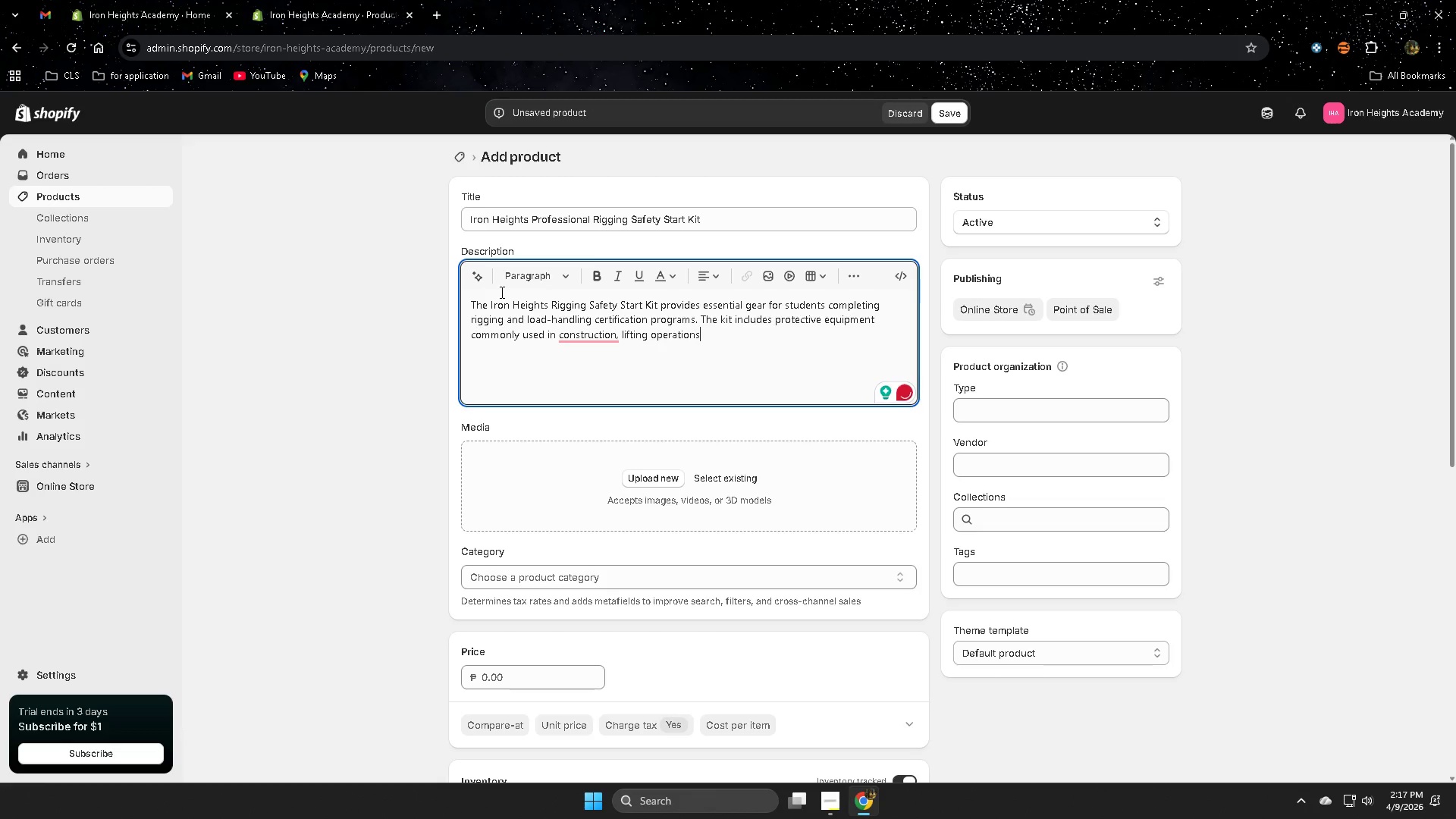 
type(, and heavy)
 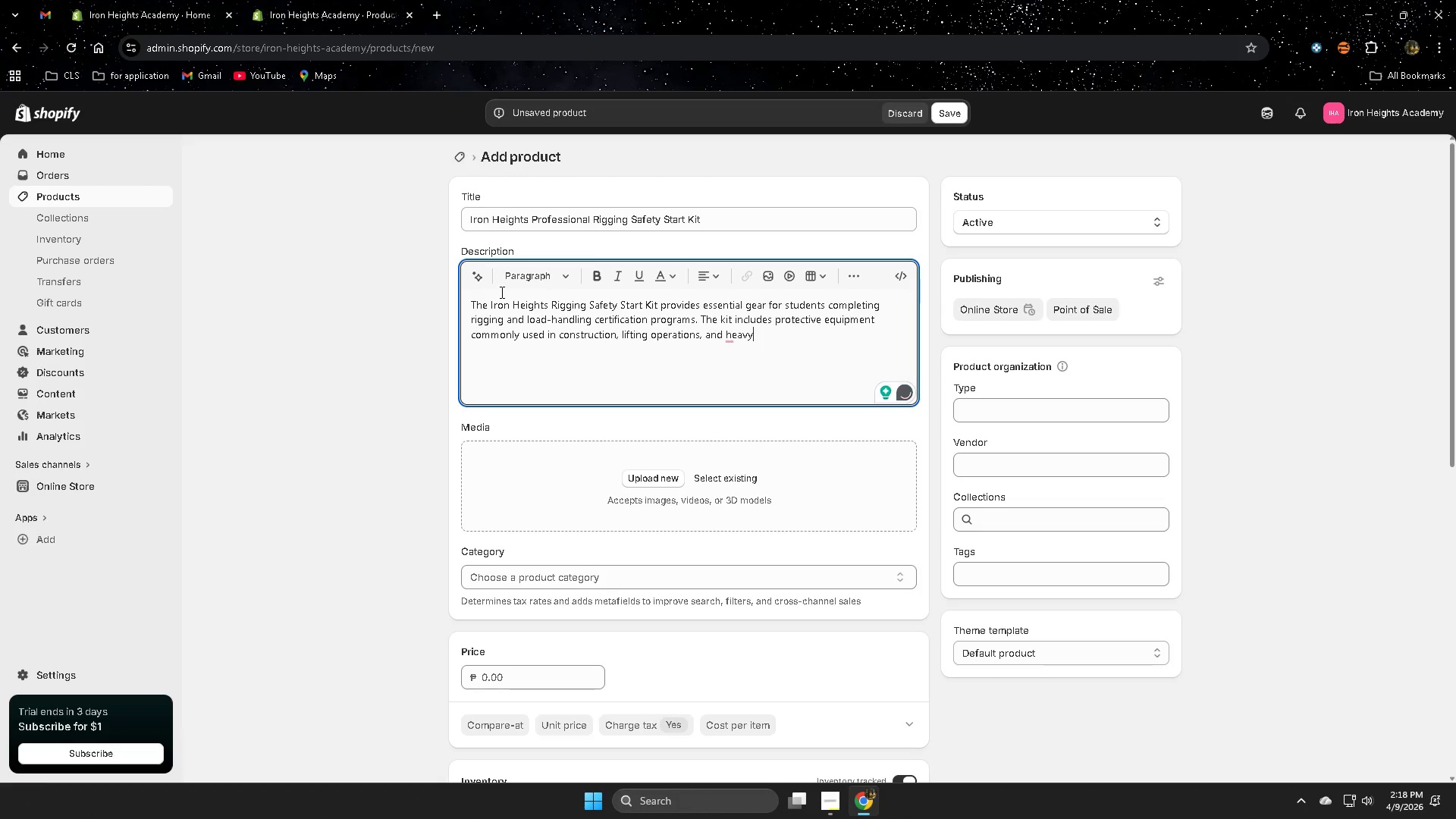 
type(equ)
key(Backspace)
key(Backspace)
key(Backspace)
type( equipment environmentrs)
key(Backspace)
key(Backspace)
type(s. Designed to support OSHA-)
 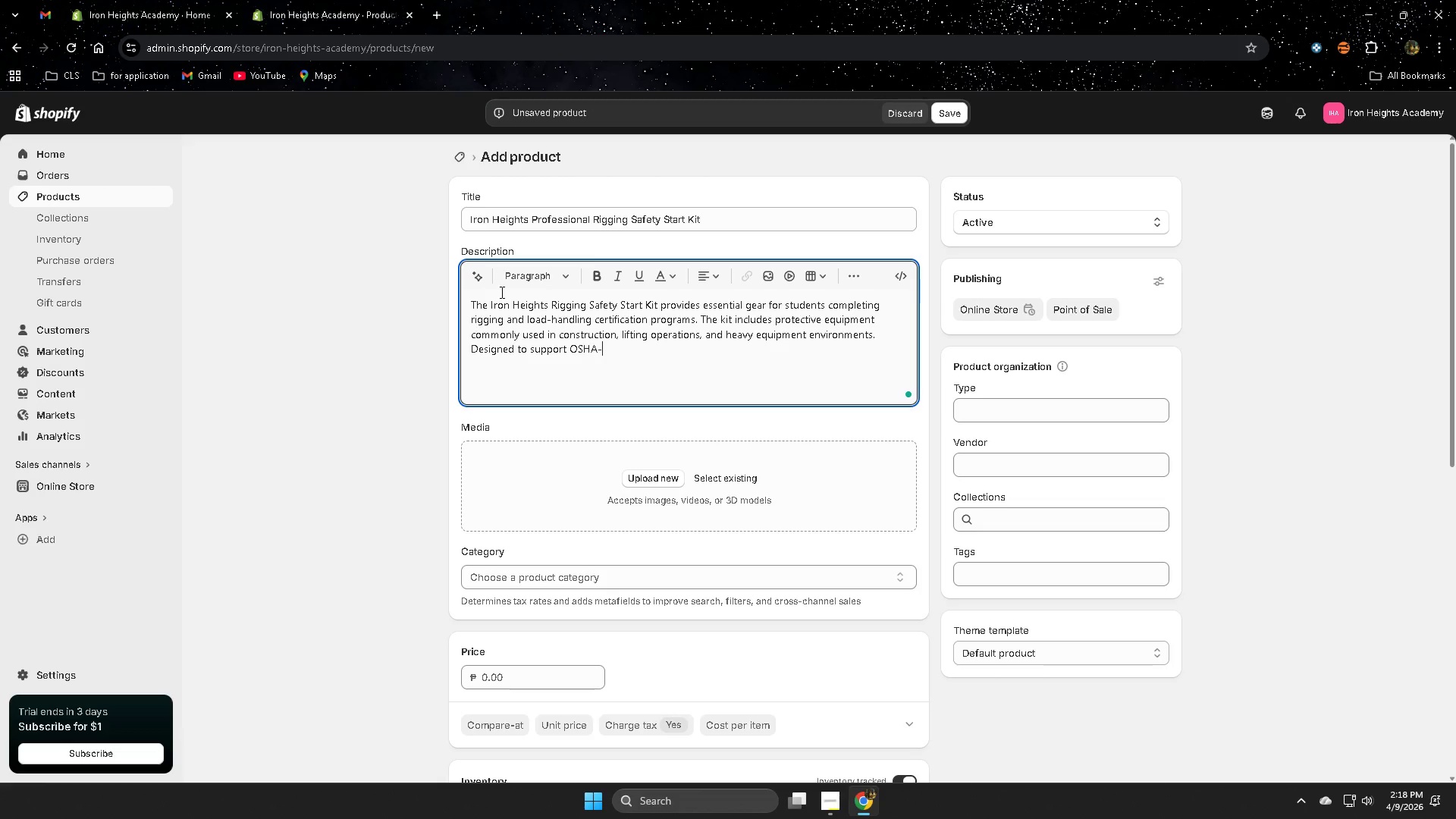 
type(compliant e[Insert])
key(Backspace)
type([Insert]rigging)
 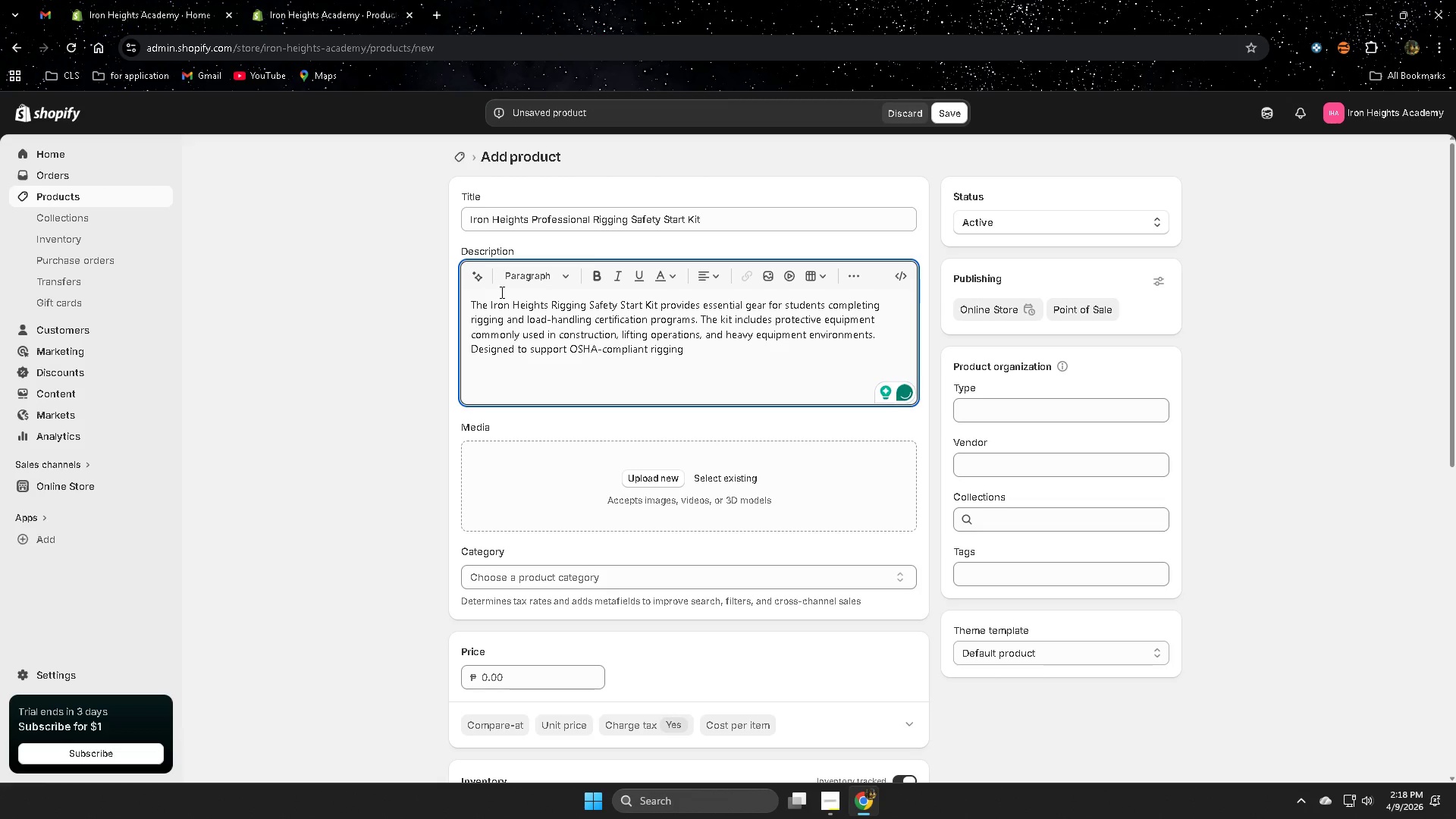 
type( practicwe)
key(Backspace)
key(Backspace)
type(es)
 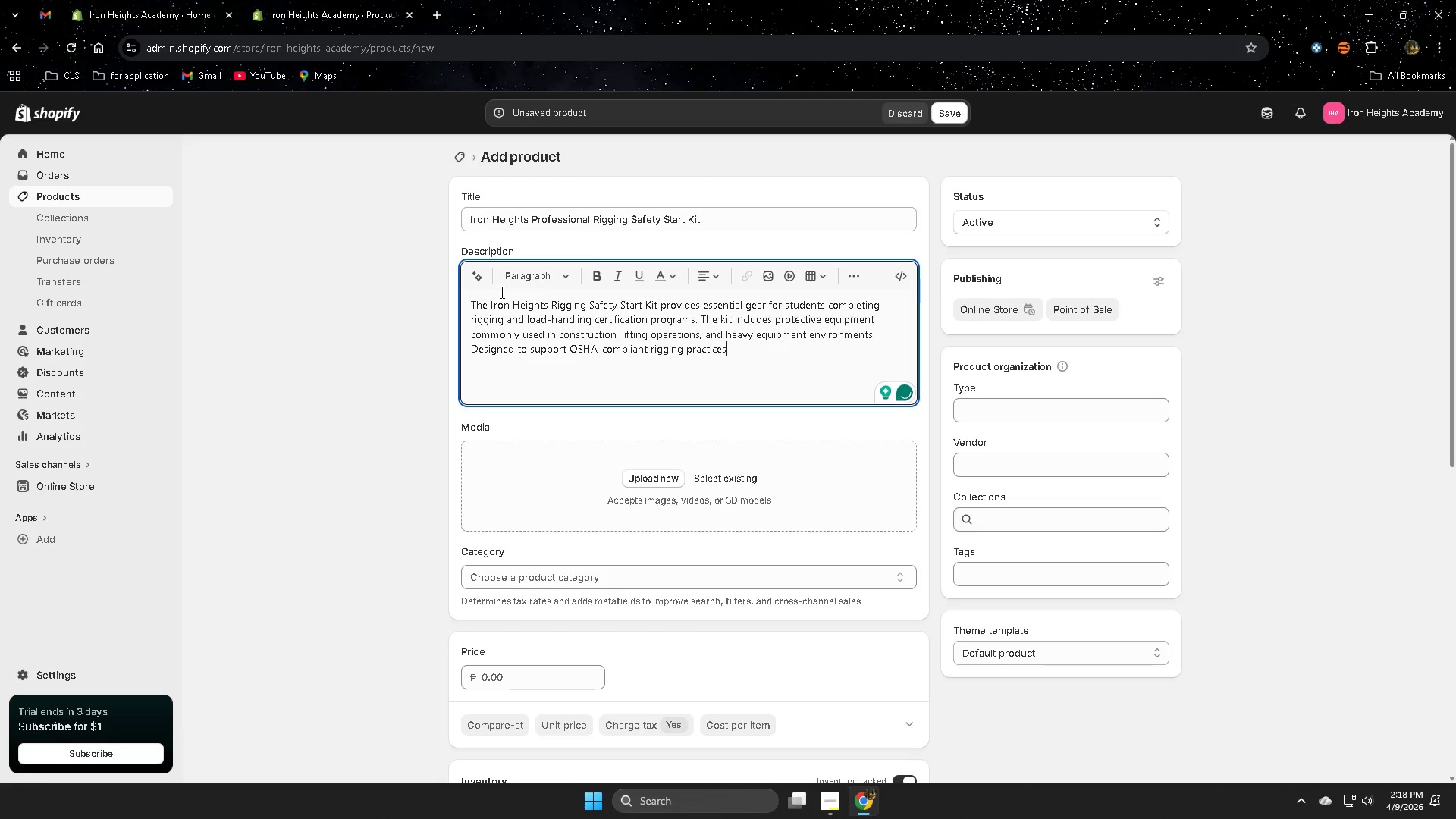 
type(, the equipment protects trainess)
key(Backspace)
type(es)
key(Backspace)
key(Backspace)
type(es)
key(Backspace)
key(Backspace)
key(Backspace)
type(es during load balabn)
key(Backspace)
type(cing)
key(Backspace)
type(g)
 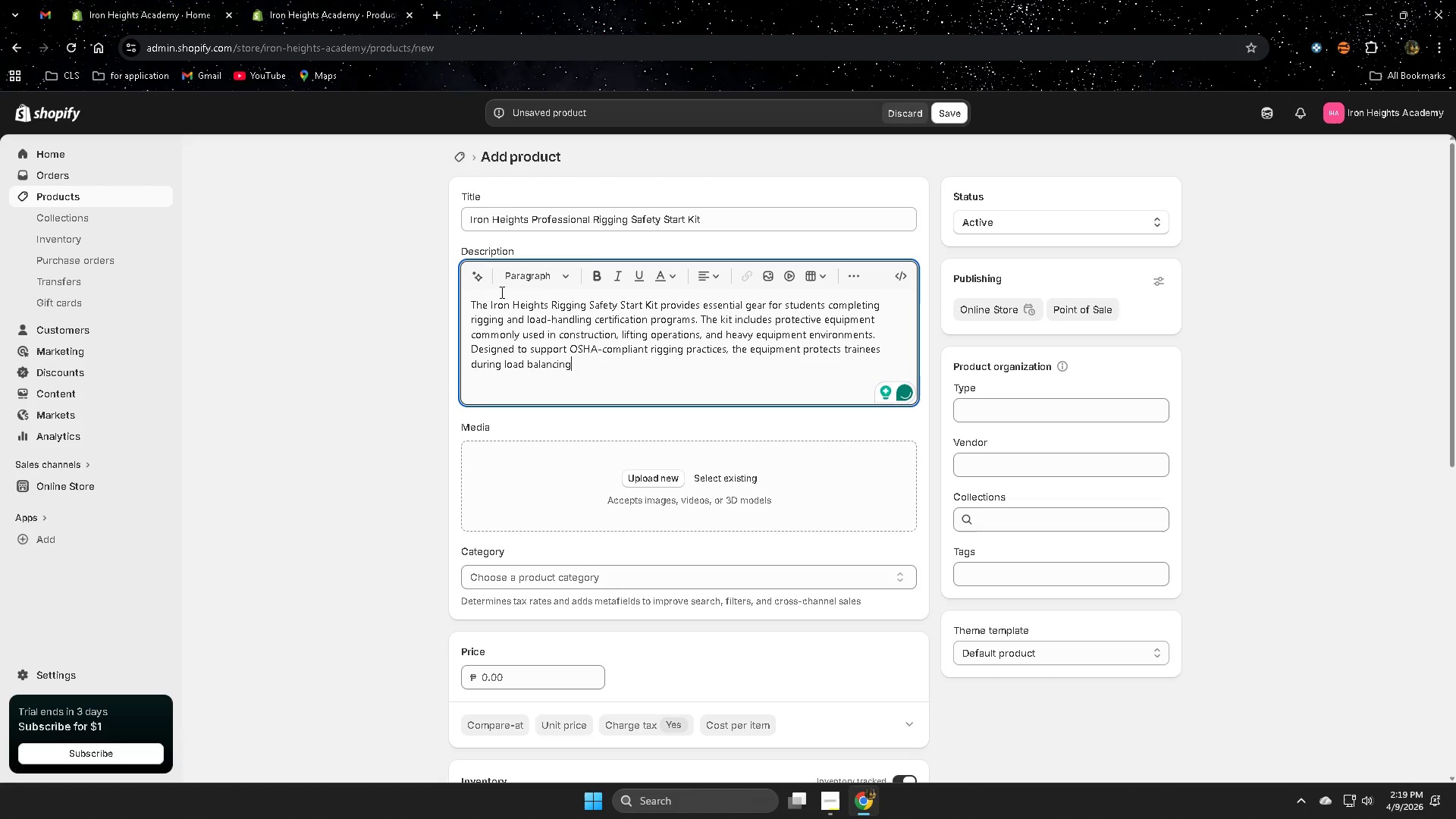 
wait(6.17)
 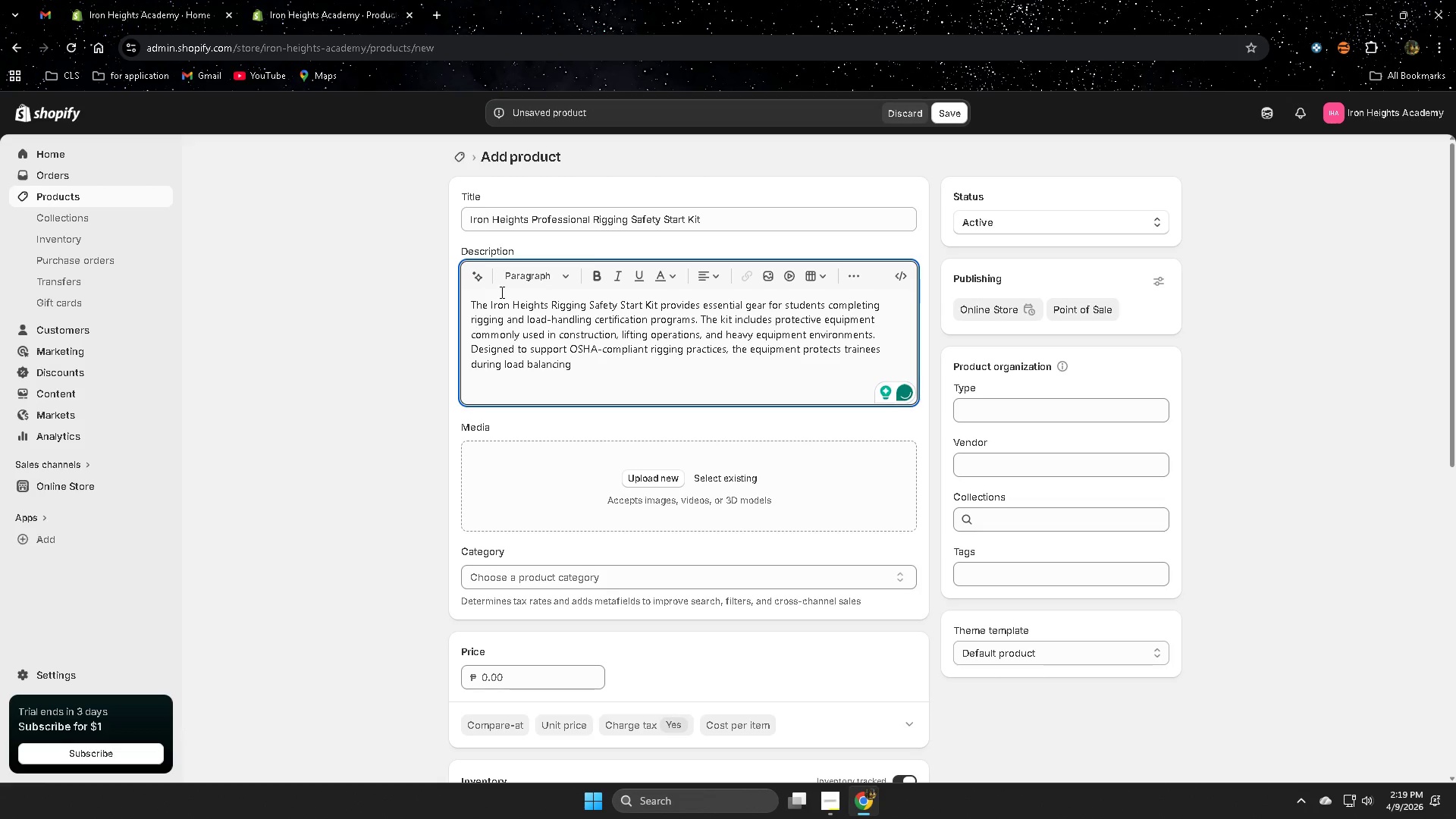 
type(, sling setup)
 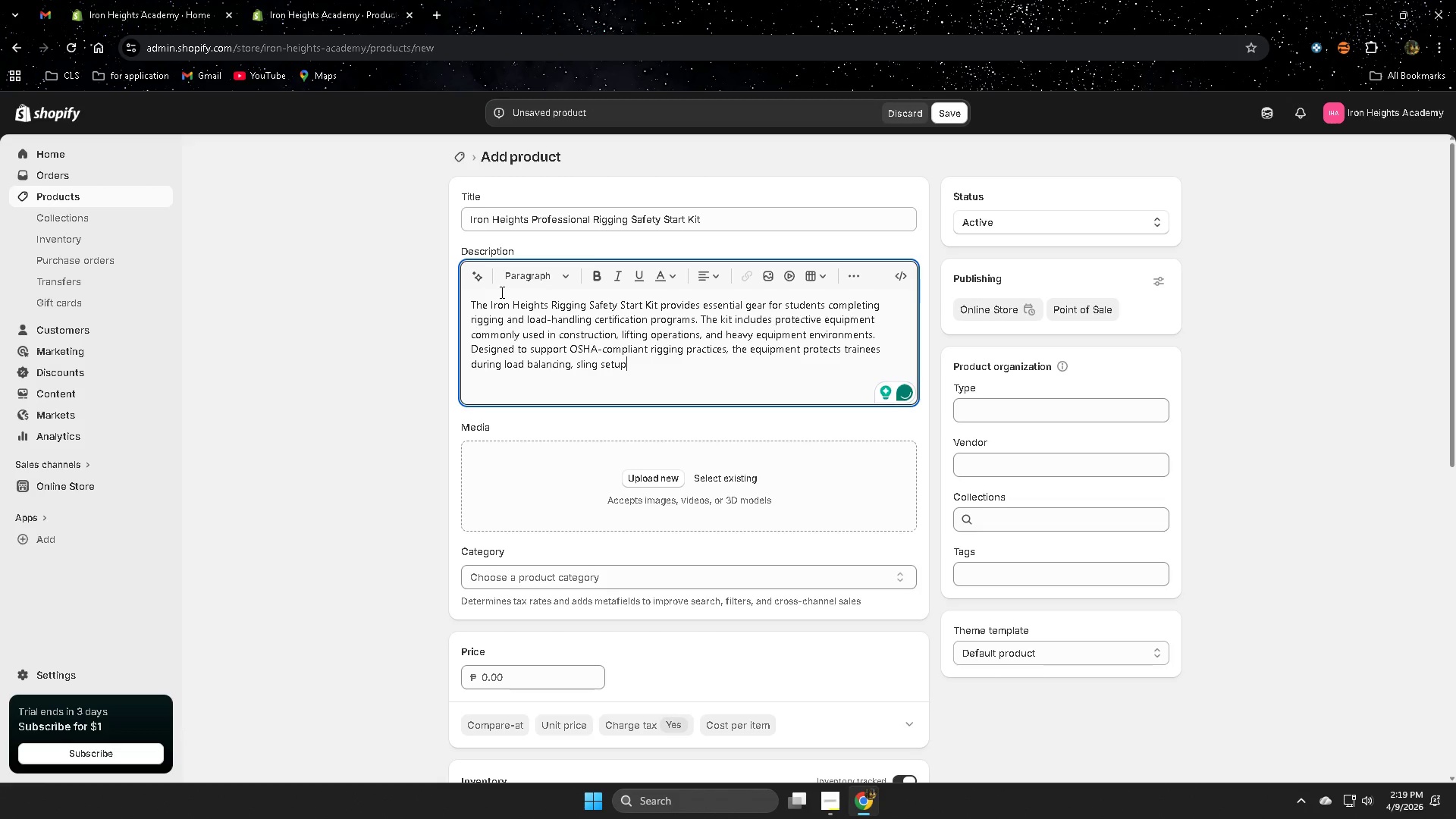 
type(, and lifting signal procedures. )
 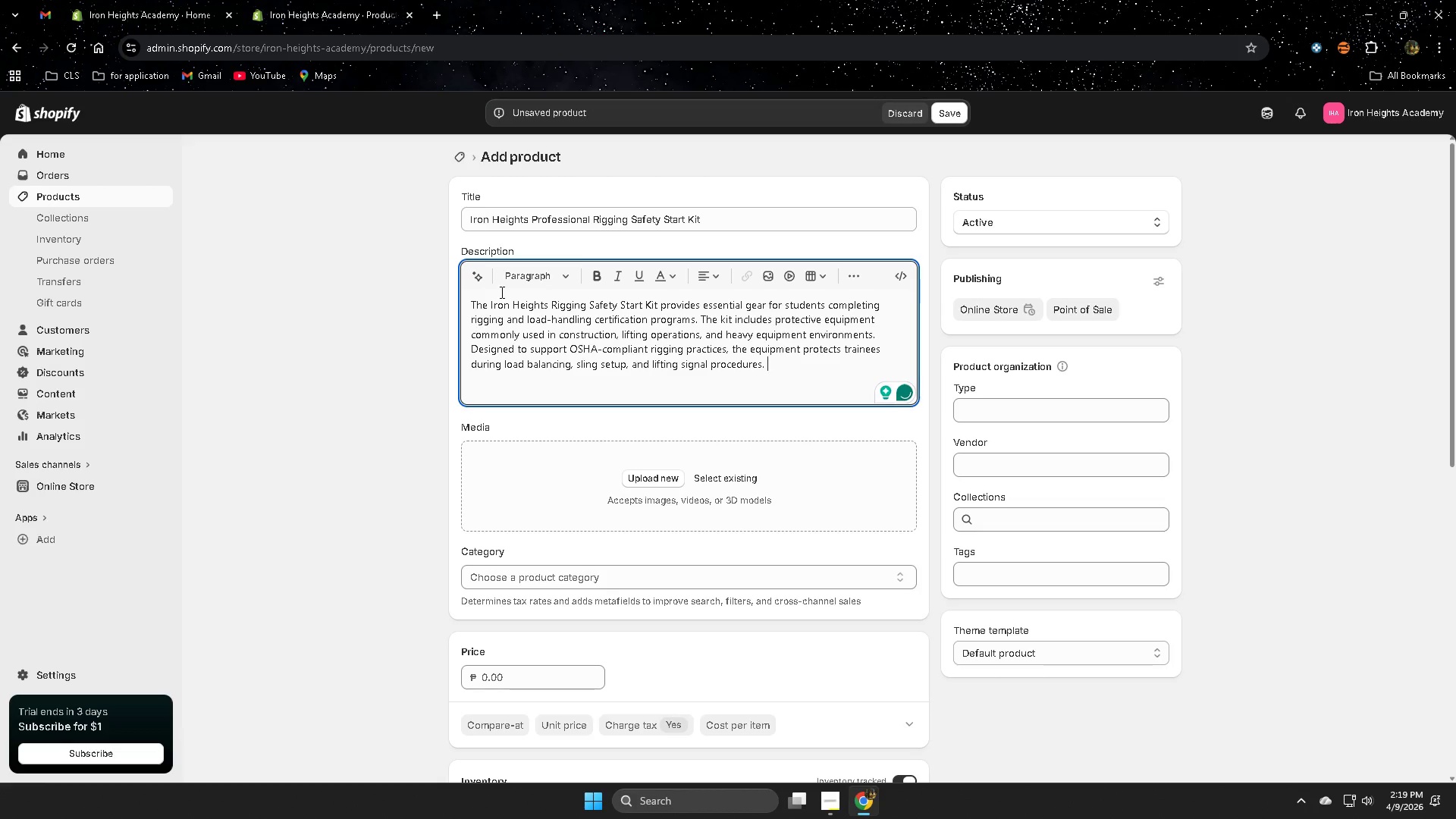 
key(Enter)
 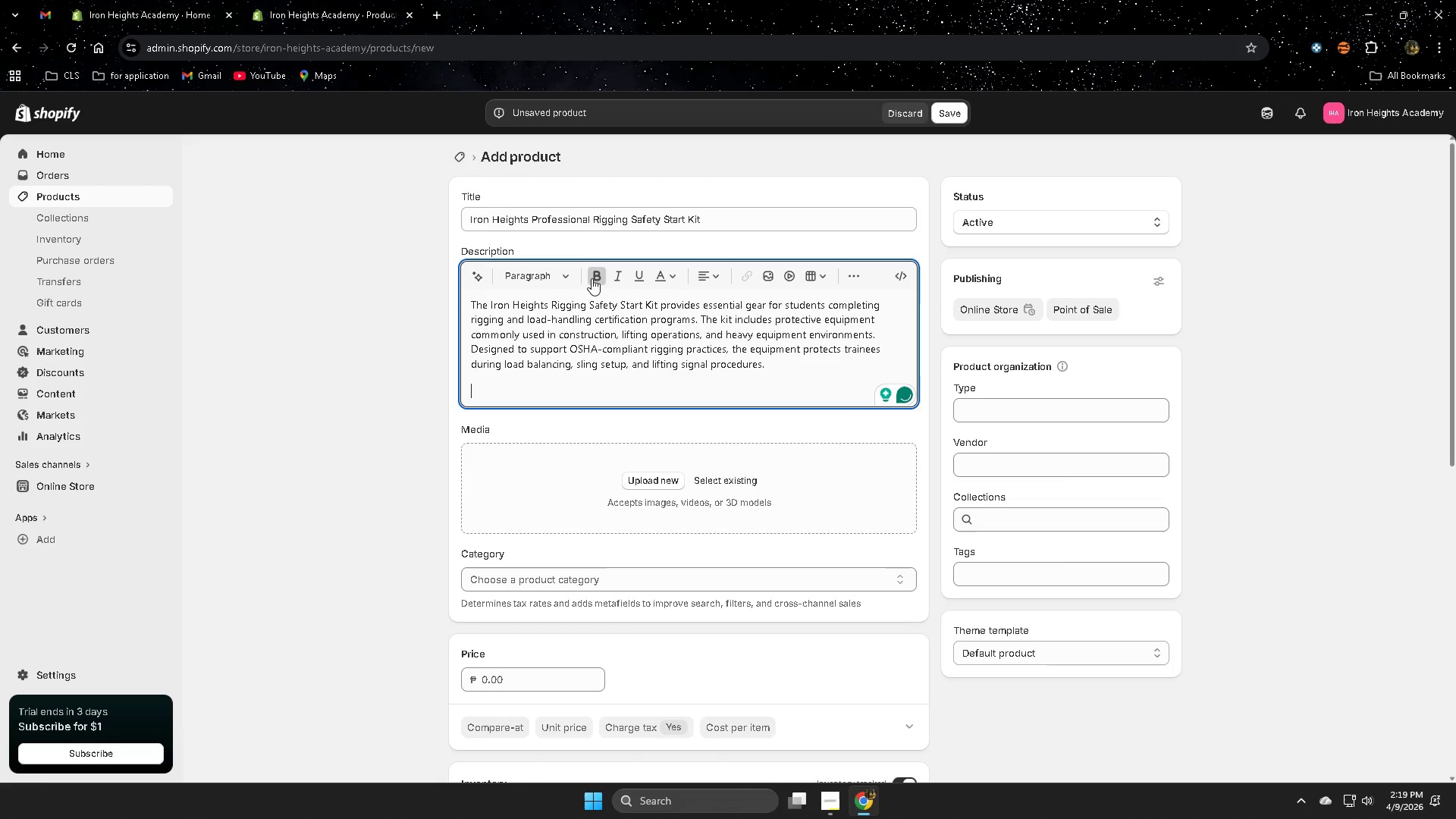 
type(Specifications:)
 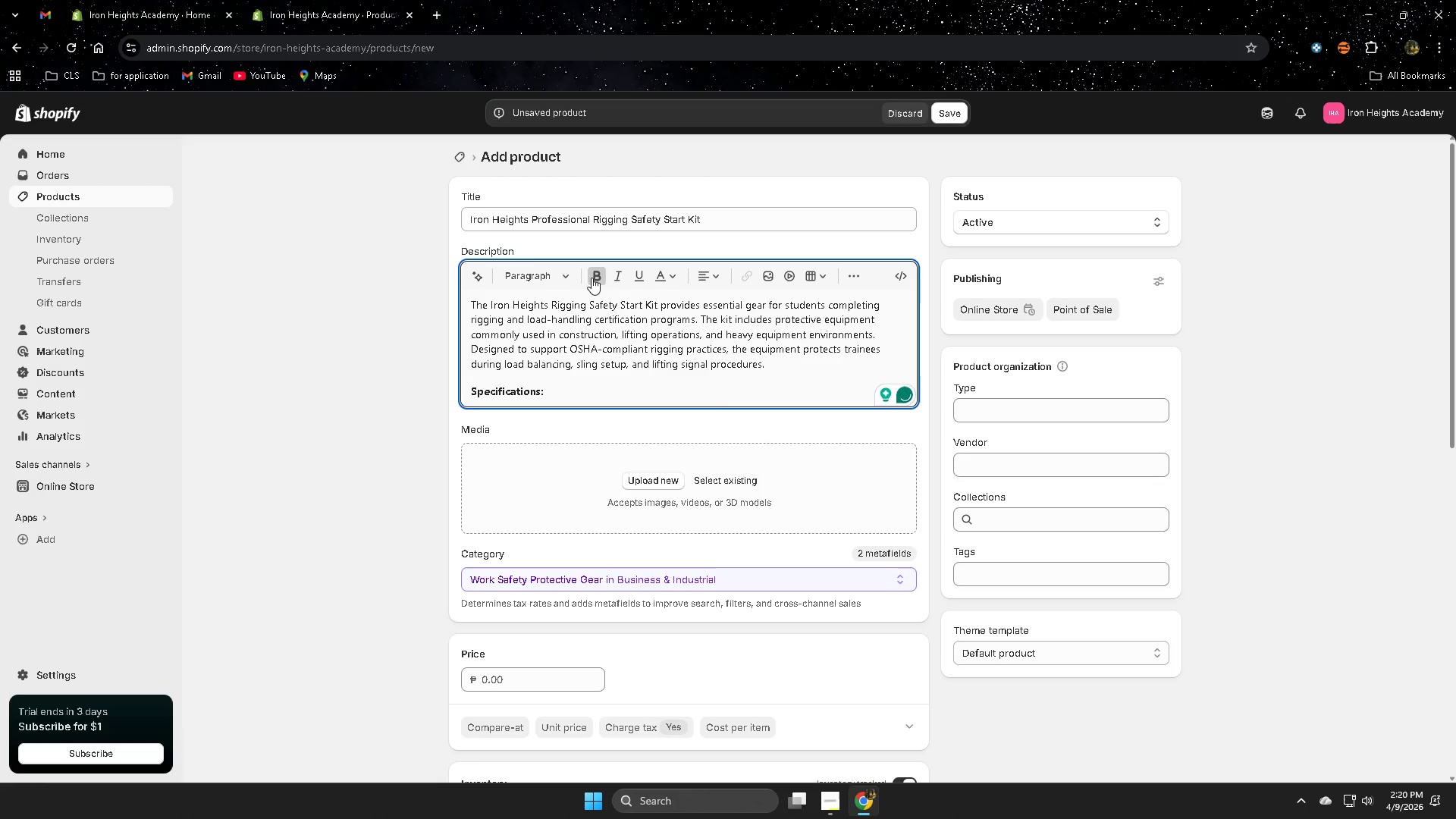 
left_click([592, 278])
 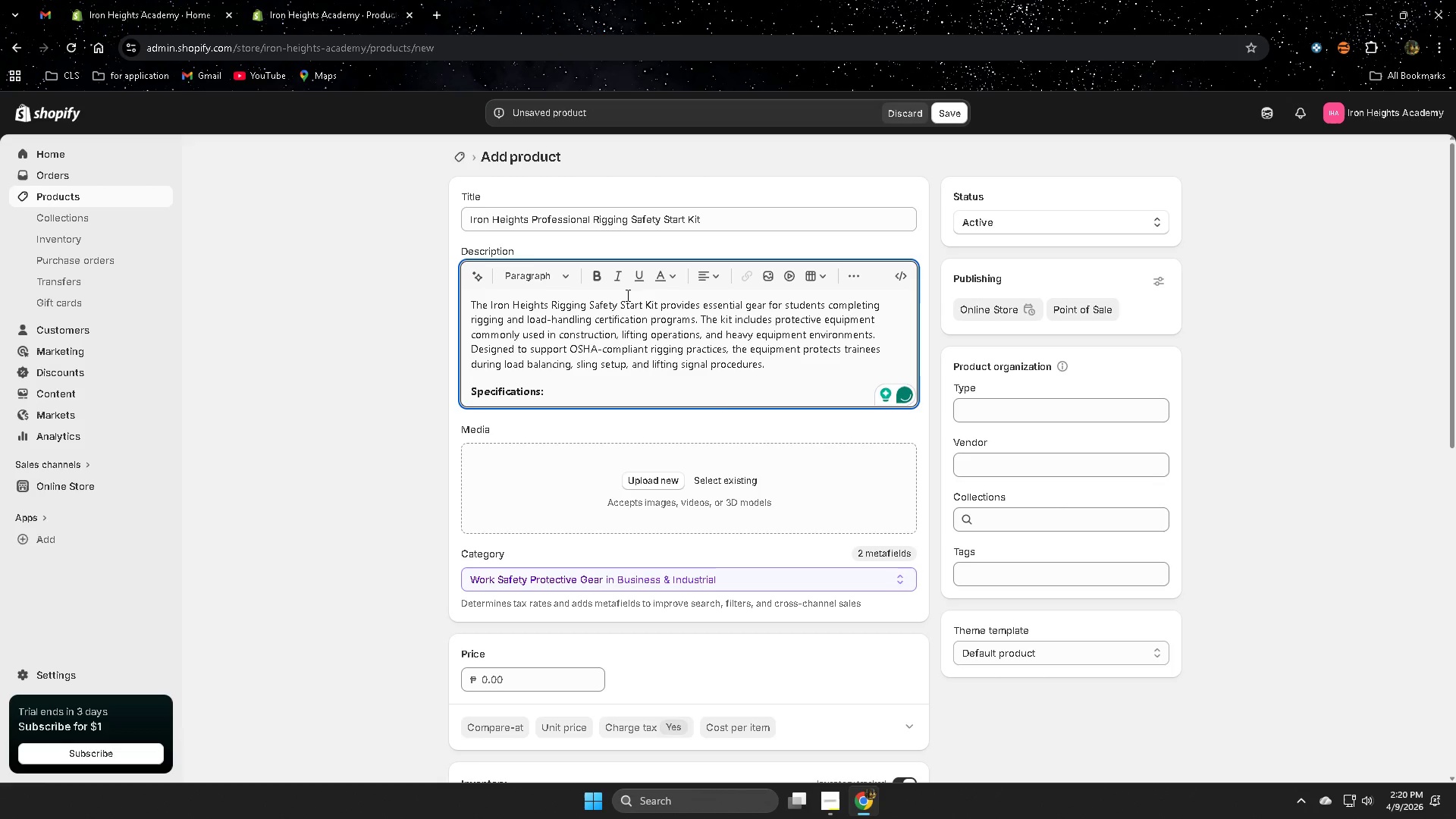 
key(Enter)
 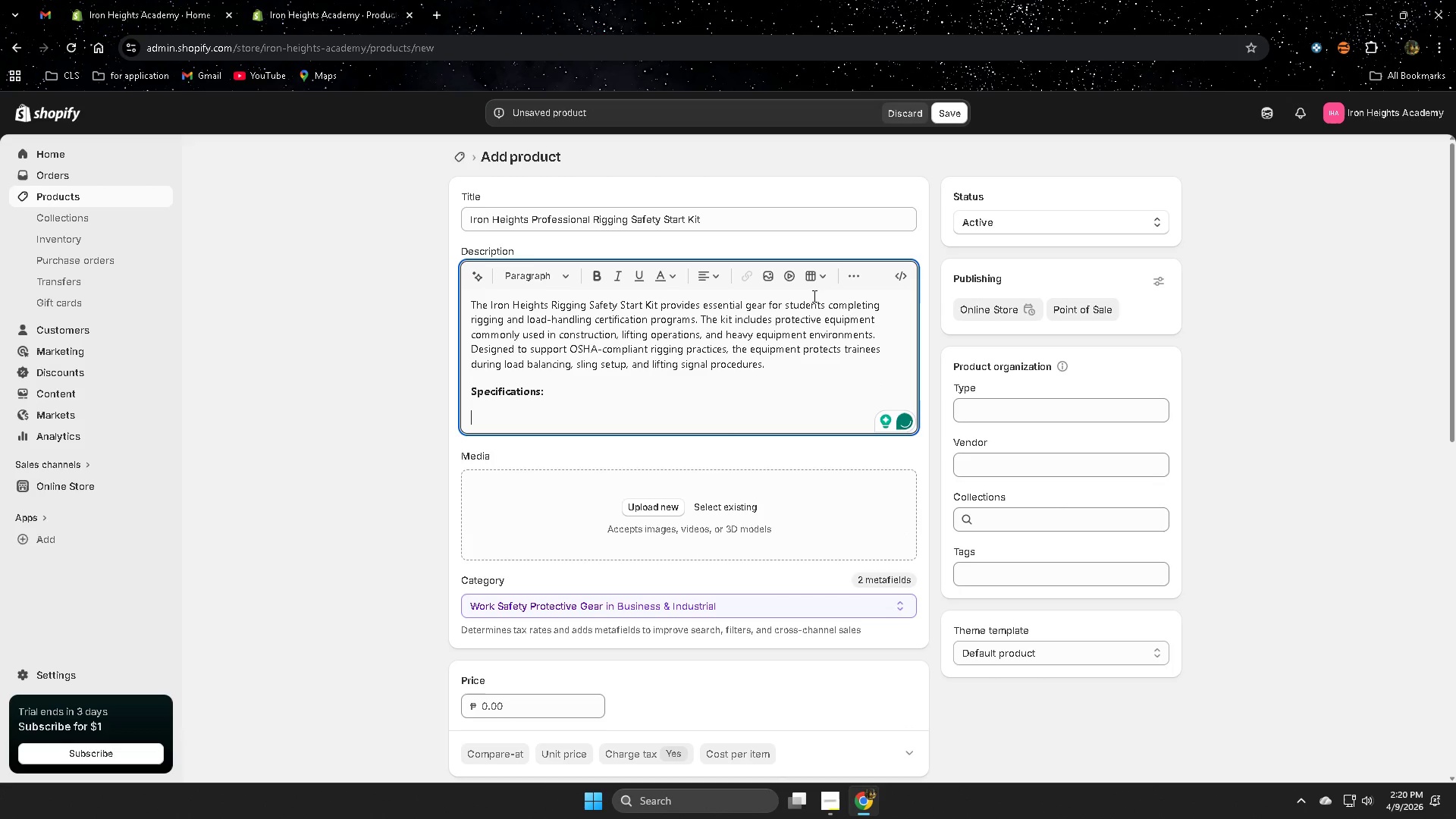 
left_click([853, 281])
 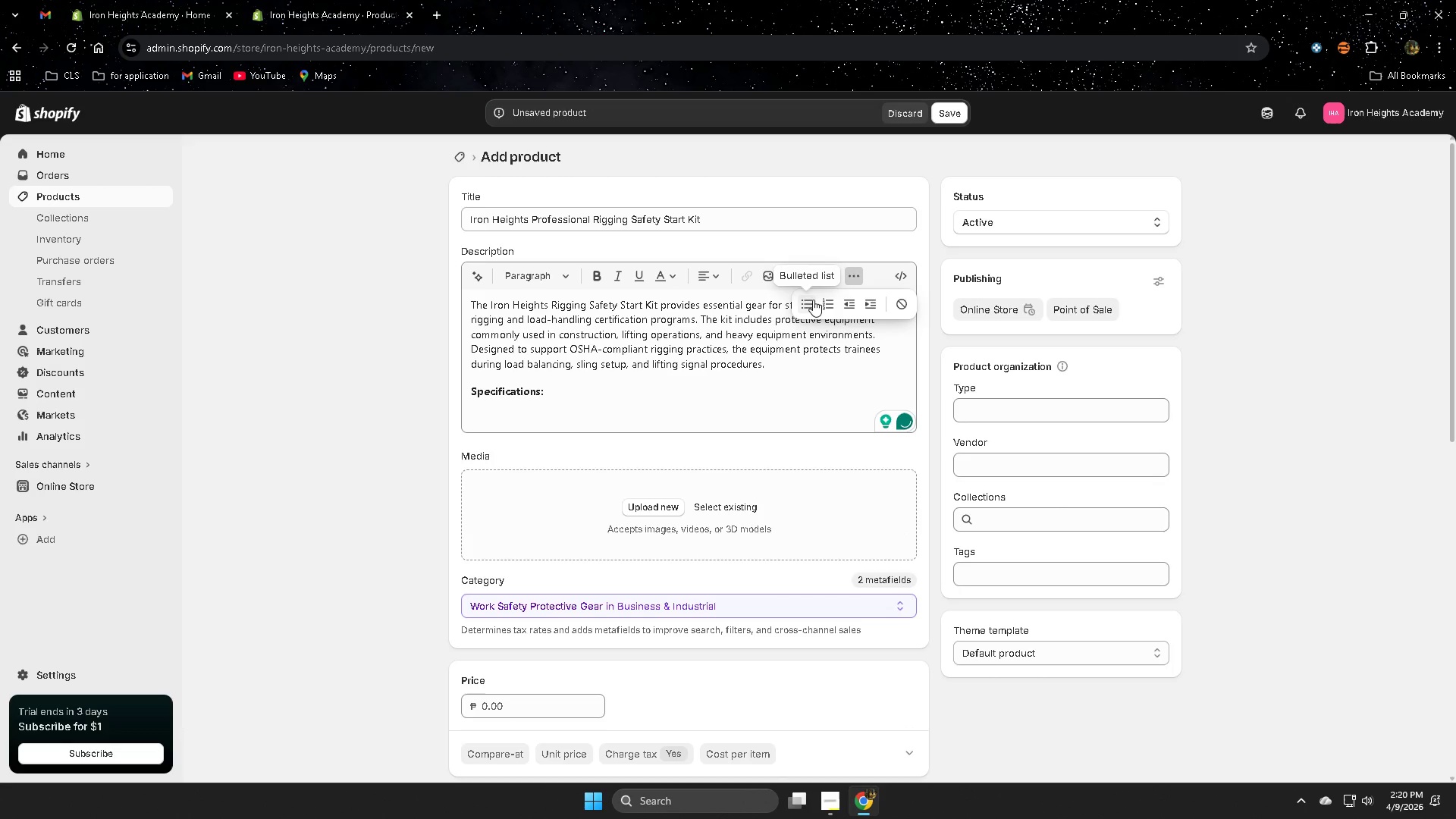 
left_click([811, 301])
 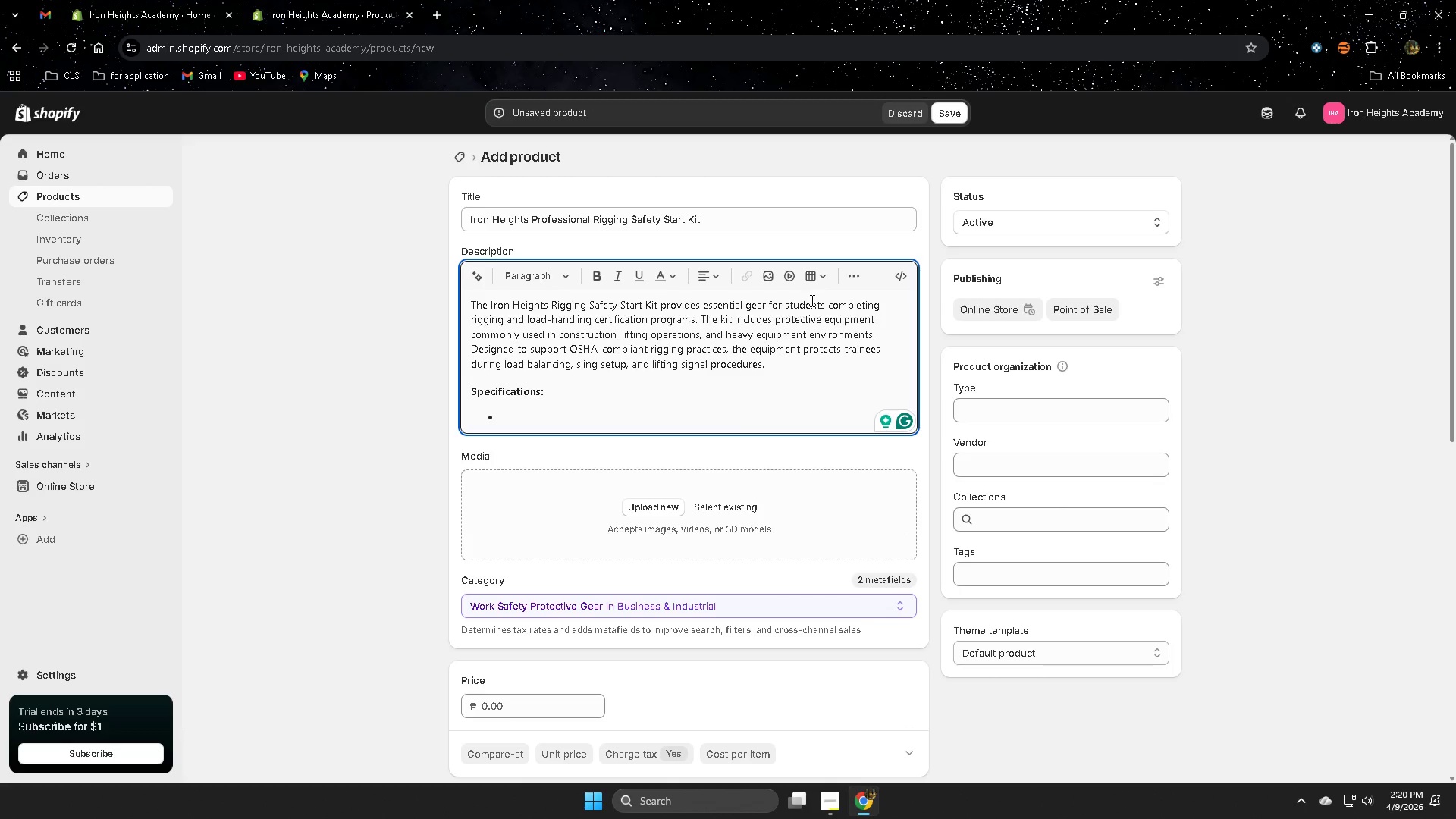 
type(Heavy-duty reinforced rigging gloves)
 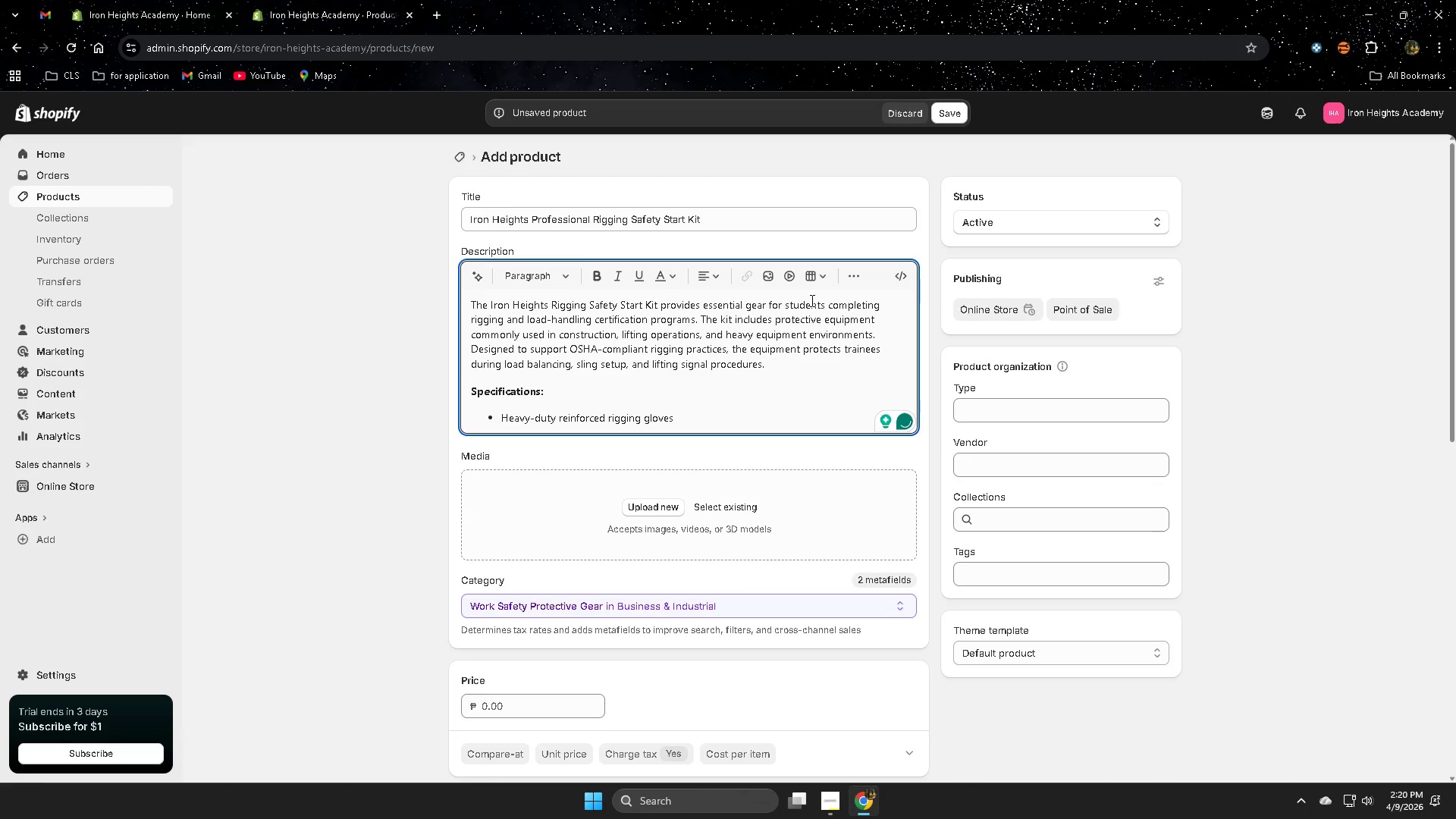 
key(Enter)
 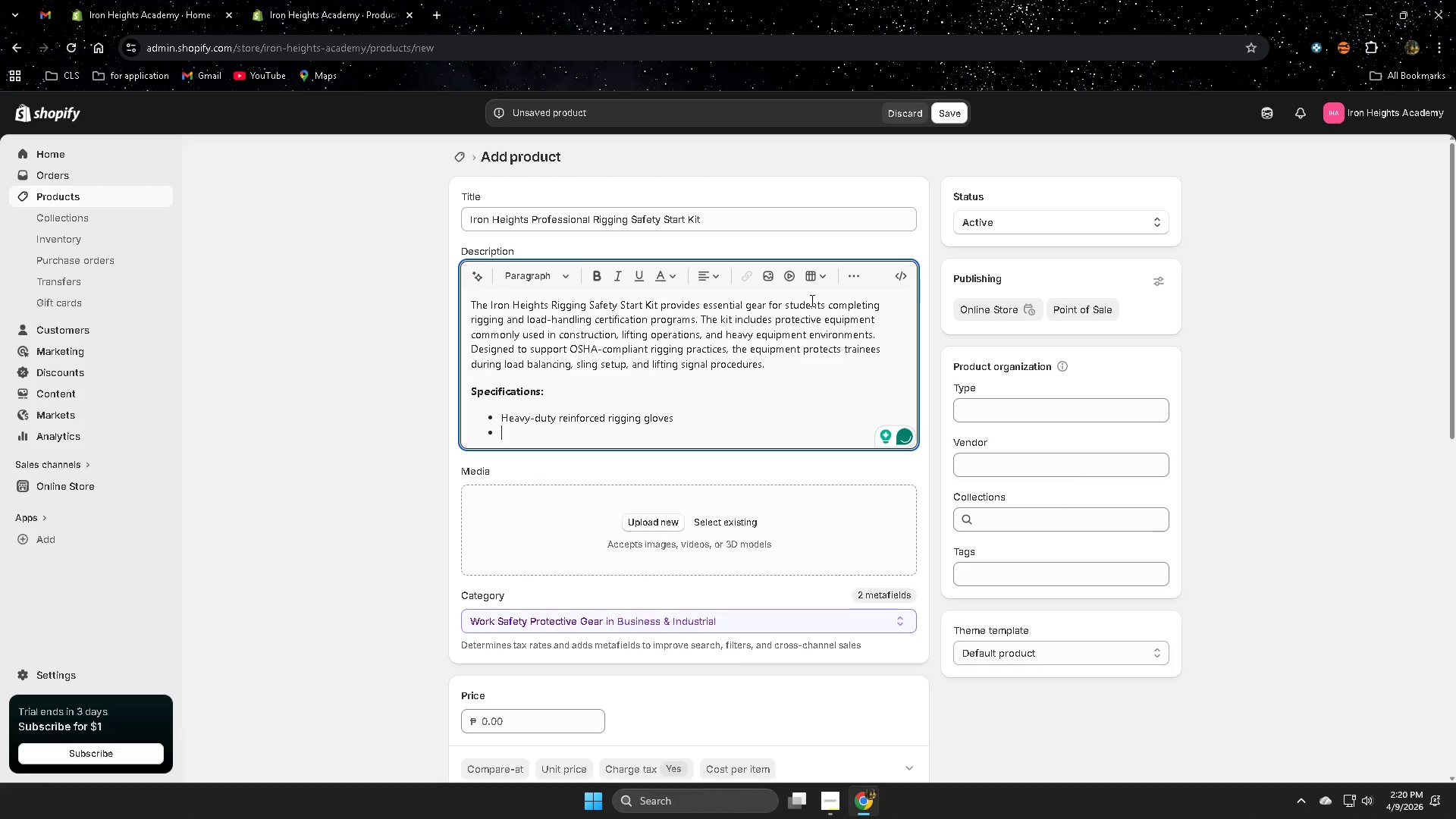 
type(Impact-resistant industrial helmet)
 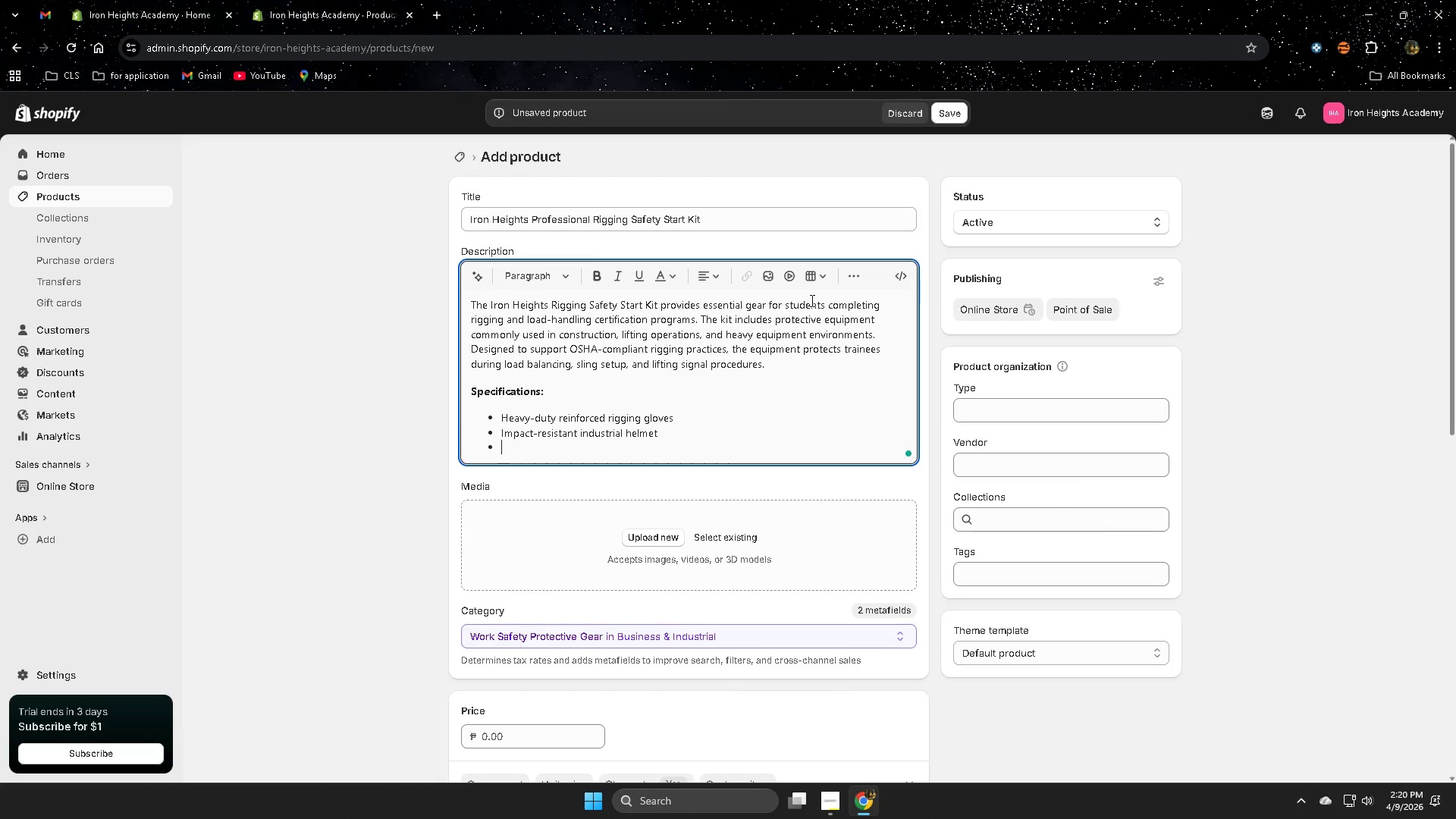 
key(Enter)
 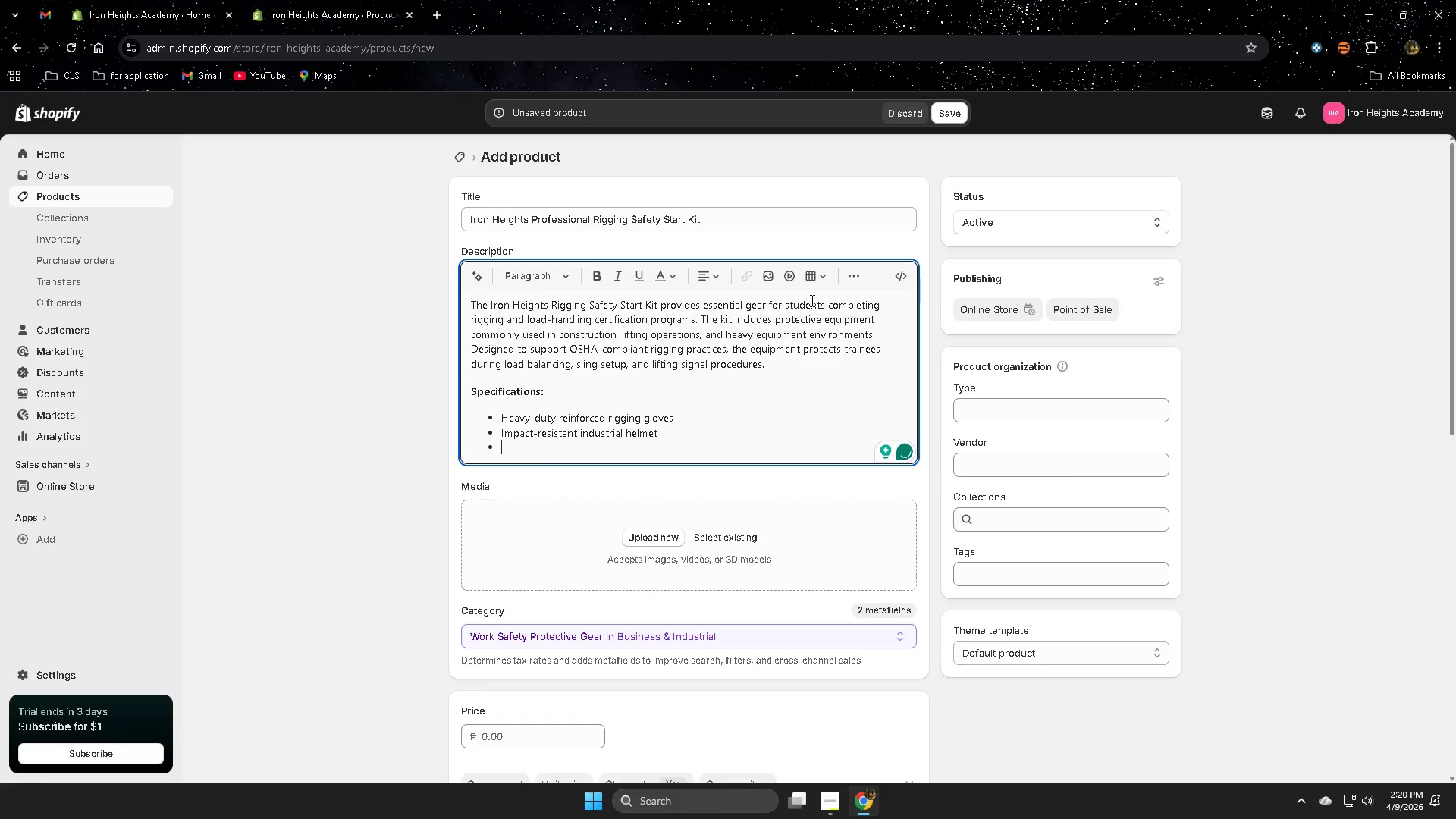 
type(Reflev)
key(Backspace)
type(ctive training vest)
 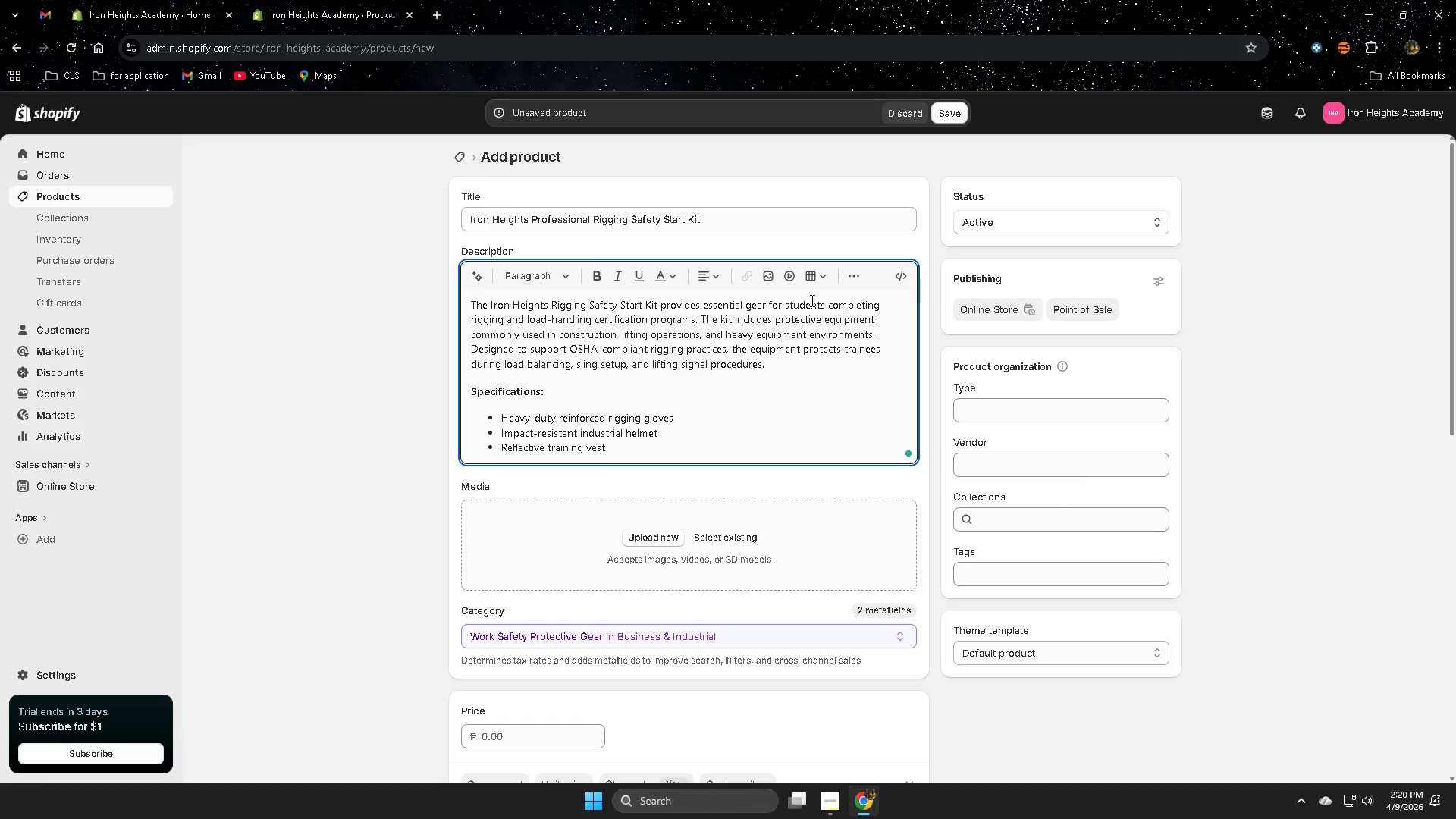 
key(Enter)
 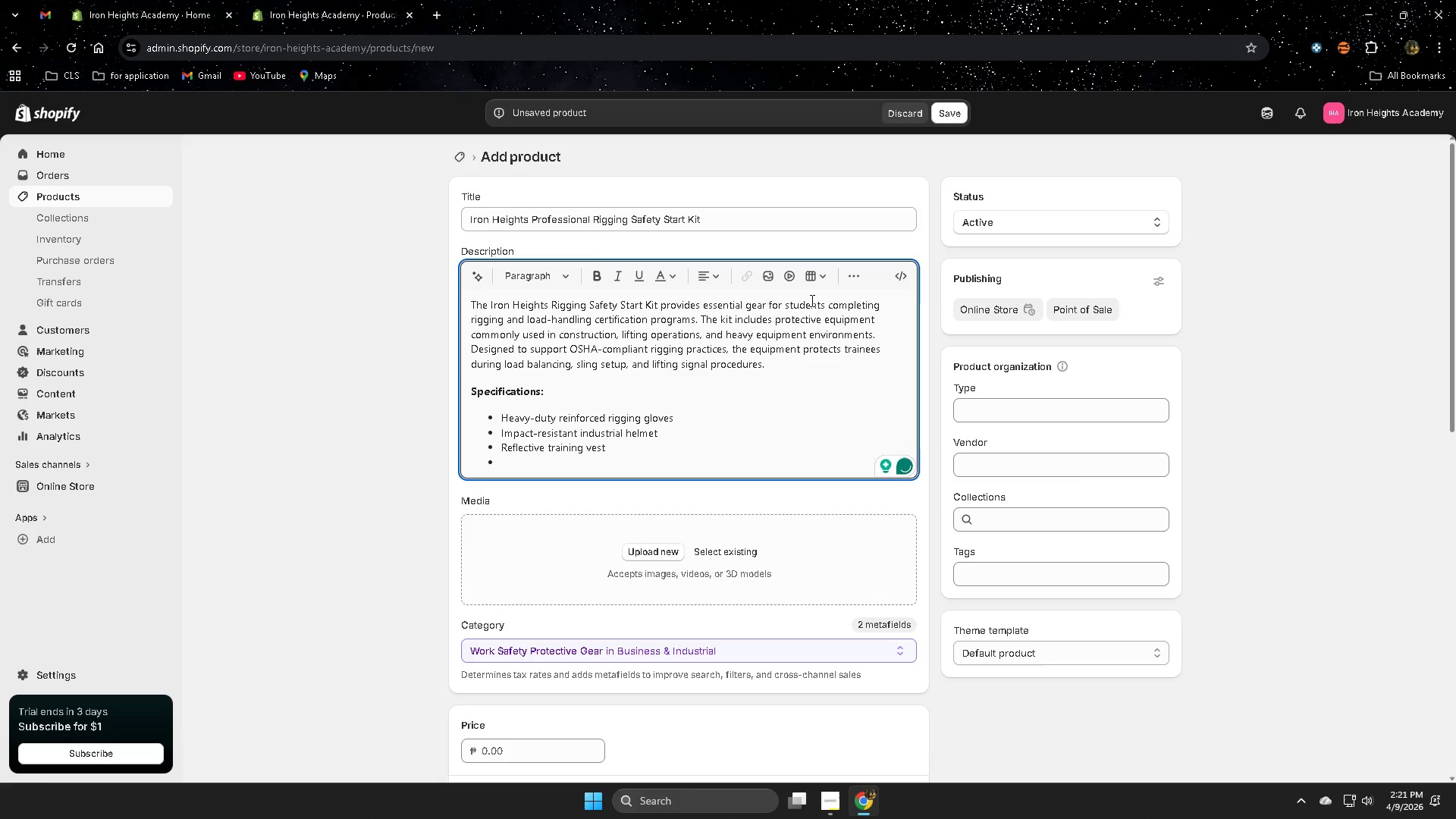 
type(Equipment identification tags)
 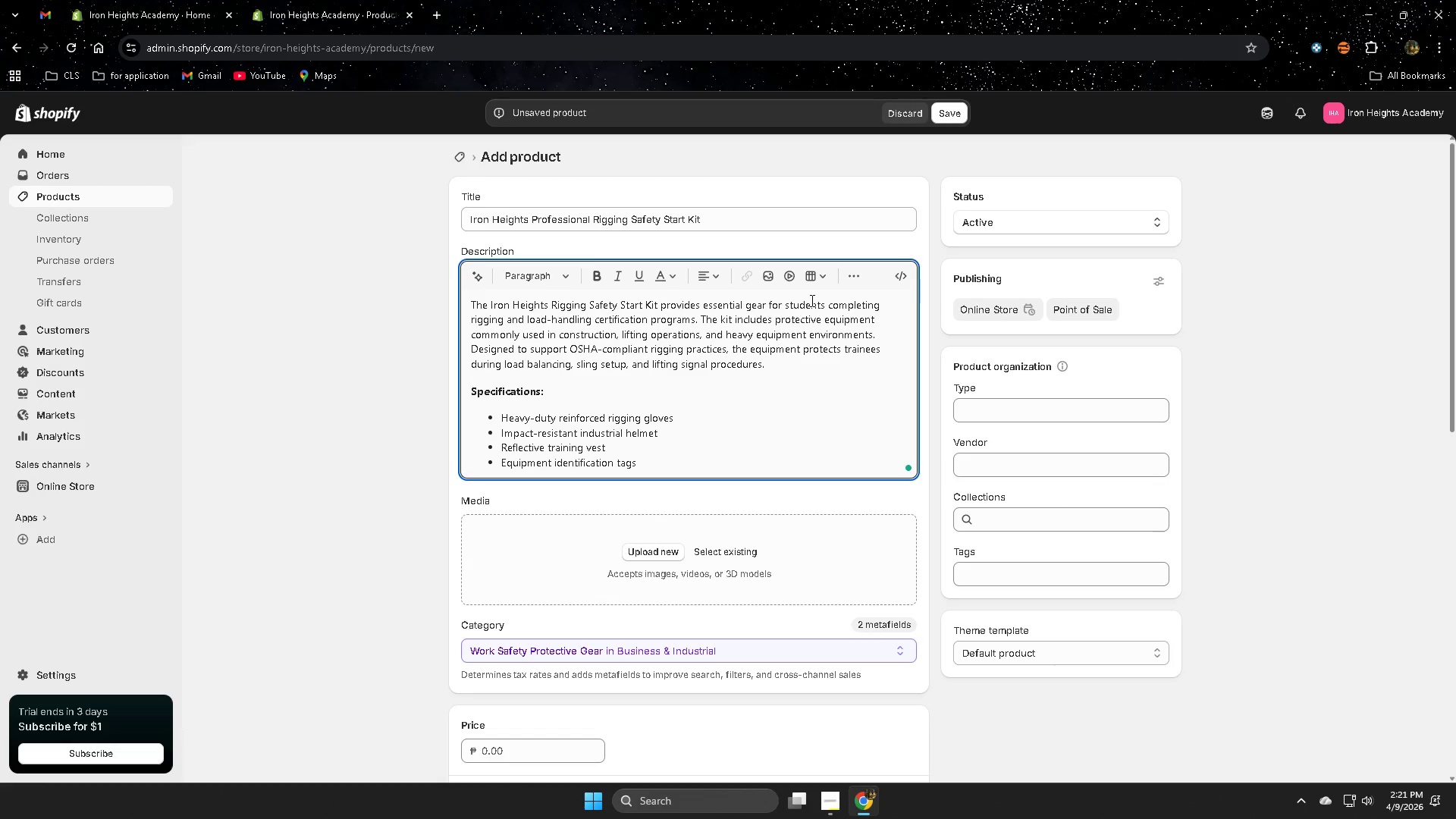 
key(Enter)
 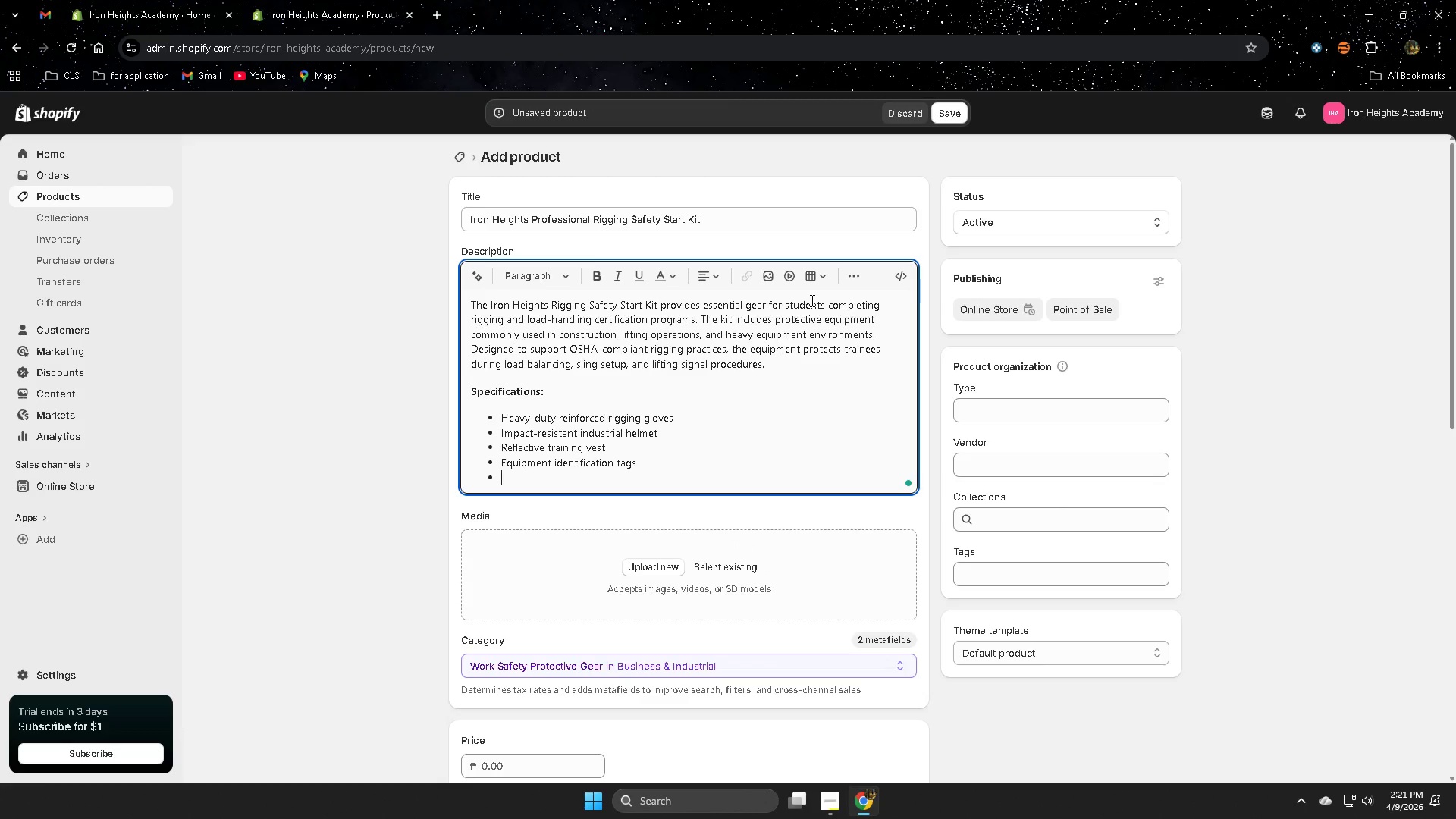 
key(Enter)
 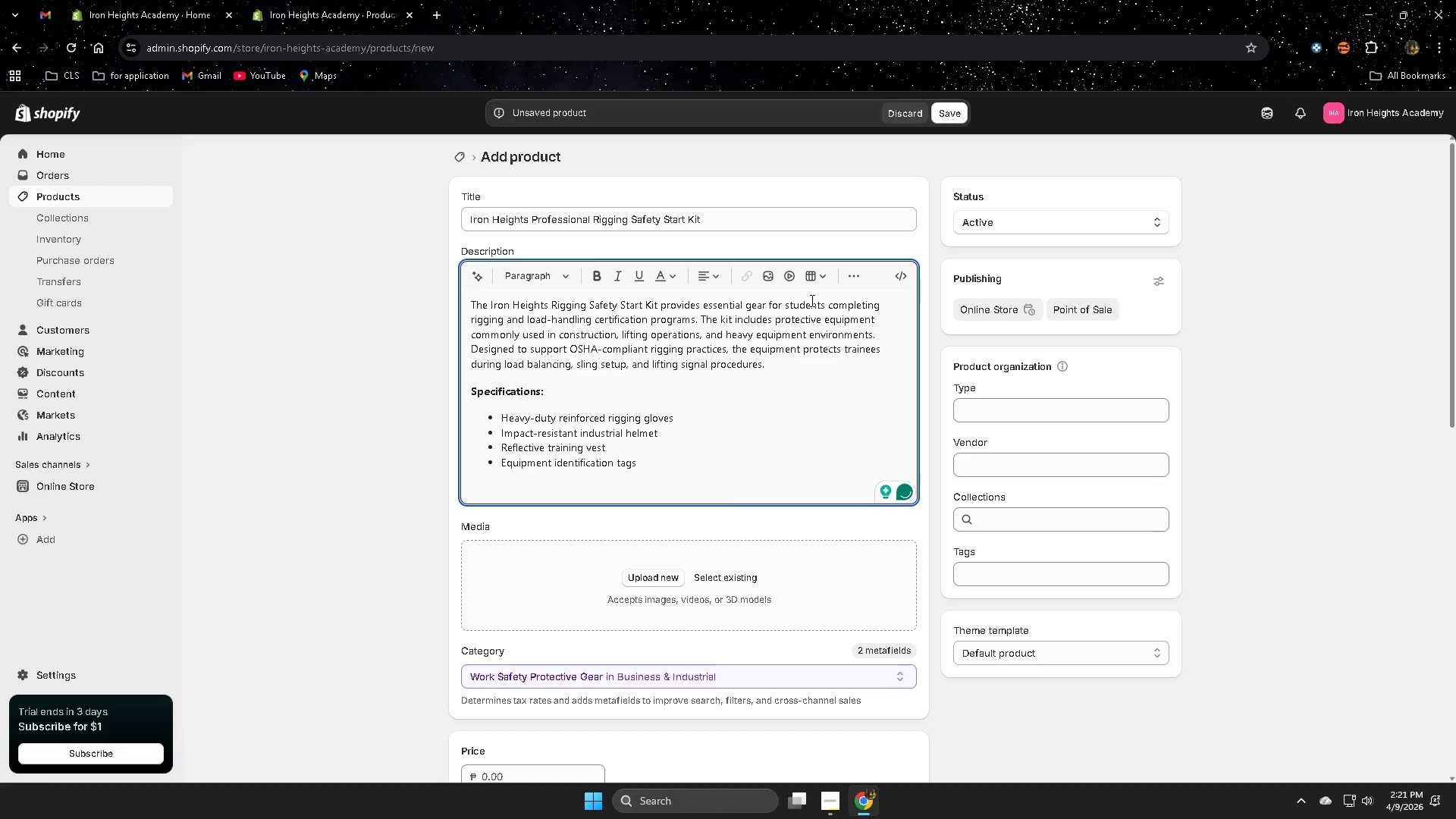 
type(This starter kit is recommended)
 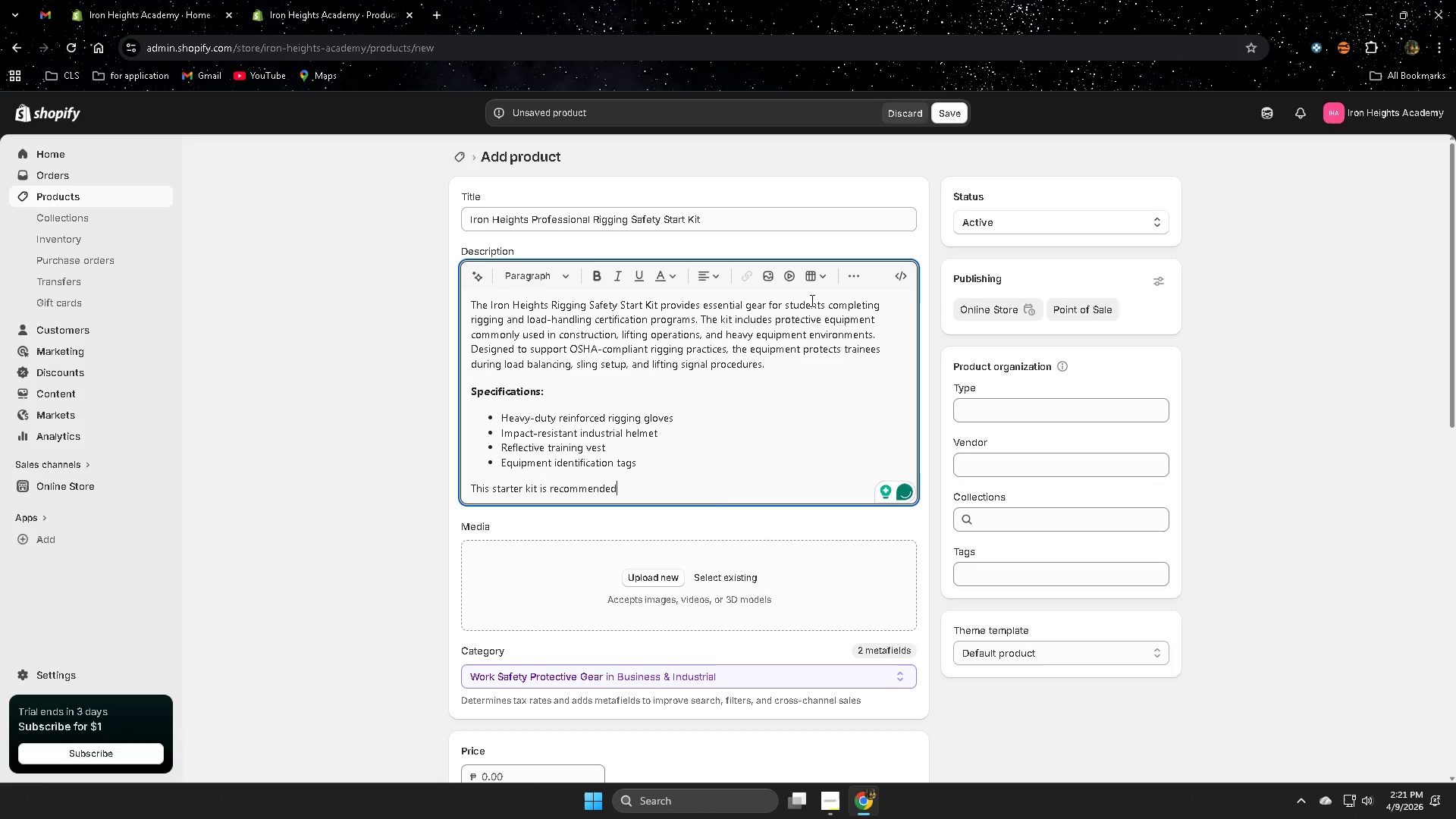 
wait(5.91)
 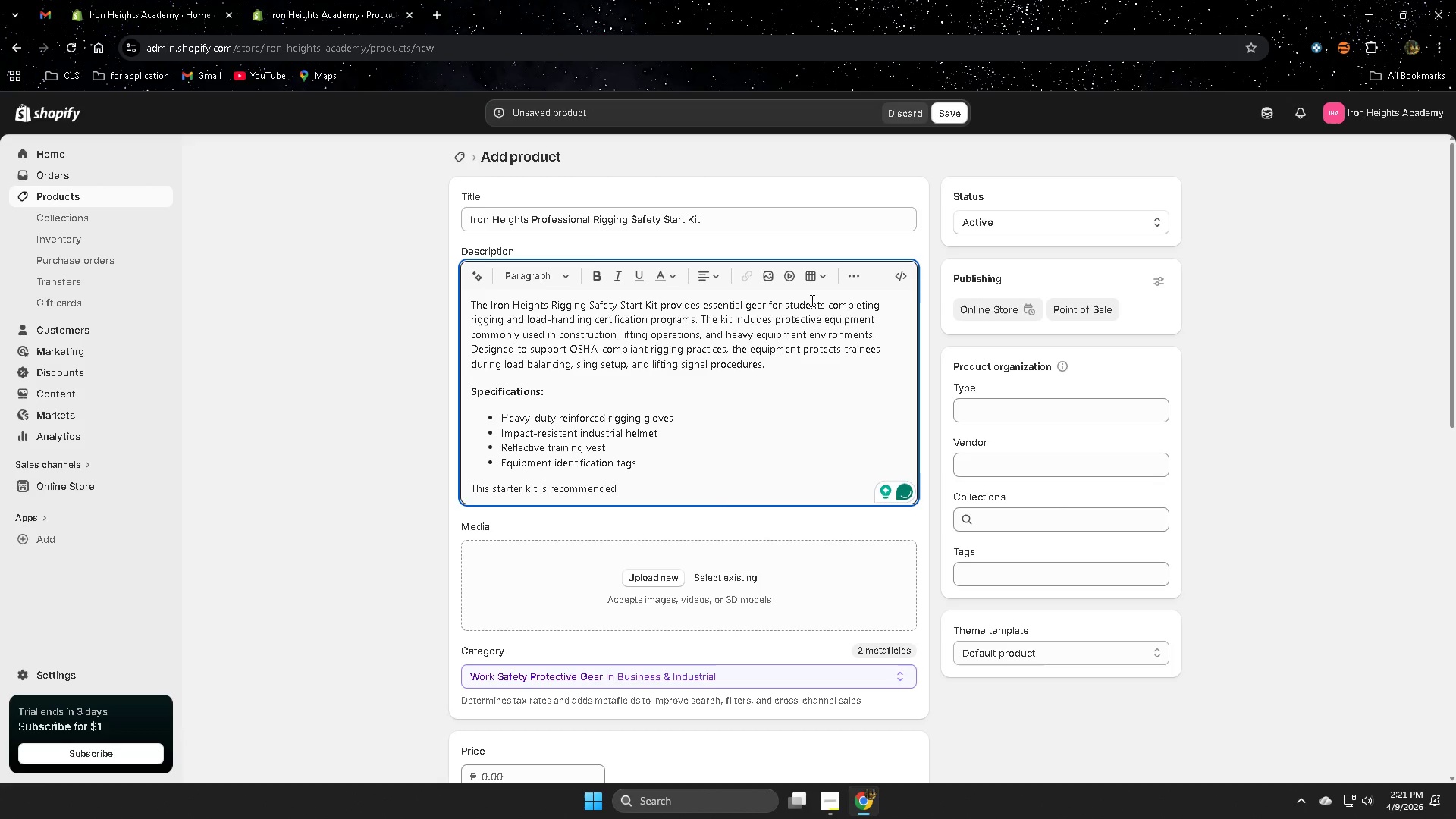 
type( for students g)
key(Backspace)
type(beginning rigging certificationcoure)
key(Backspace)
key(Backspace)
key(Backspace)
key(Backspace)
key(Backspace)
key(Backspace)
type( courses or preparing )
 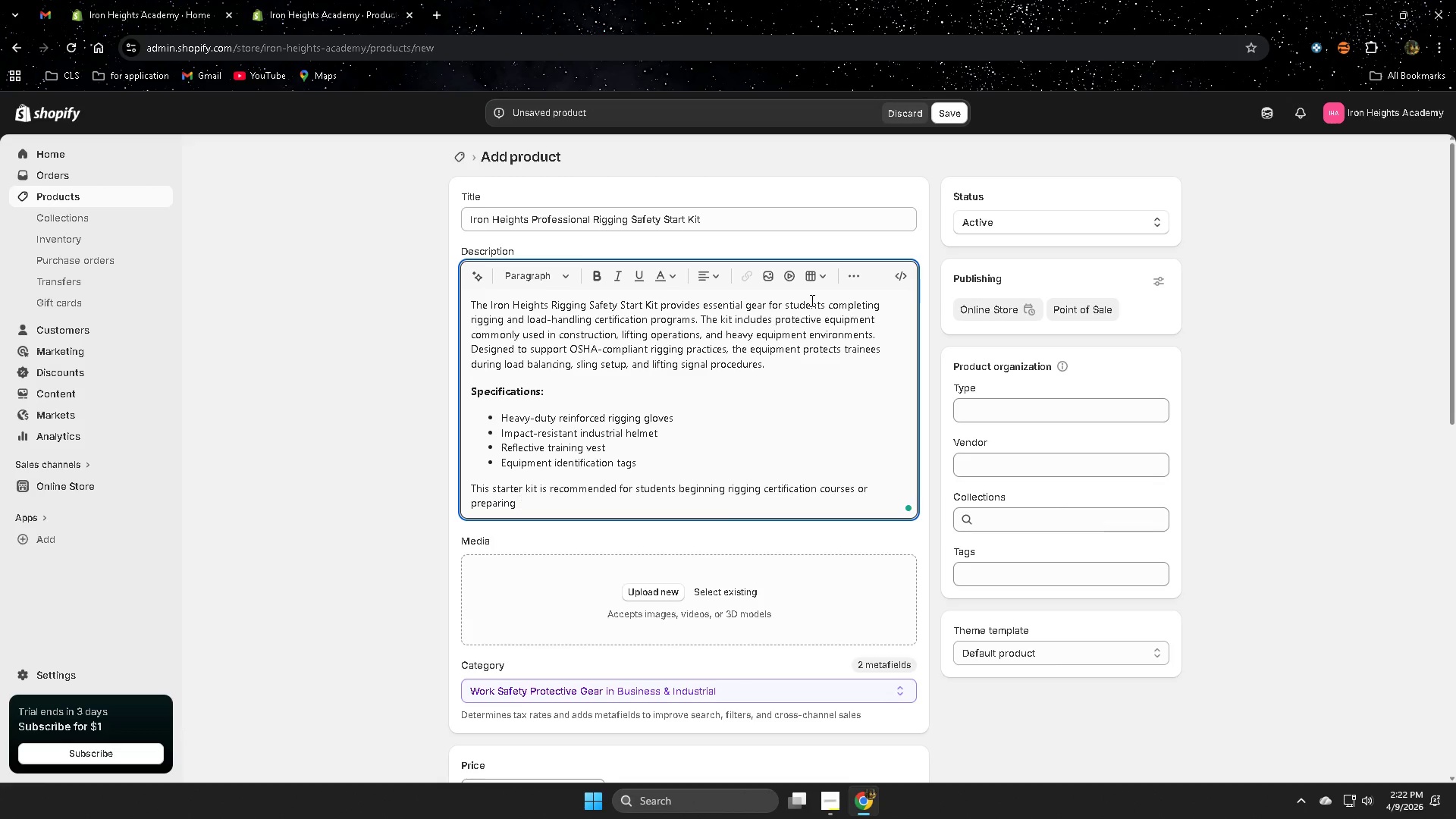 
type(for hans)
key(Backspace)
type(ds-on liftn)
key(Backspace)
type(ing safety training.)
 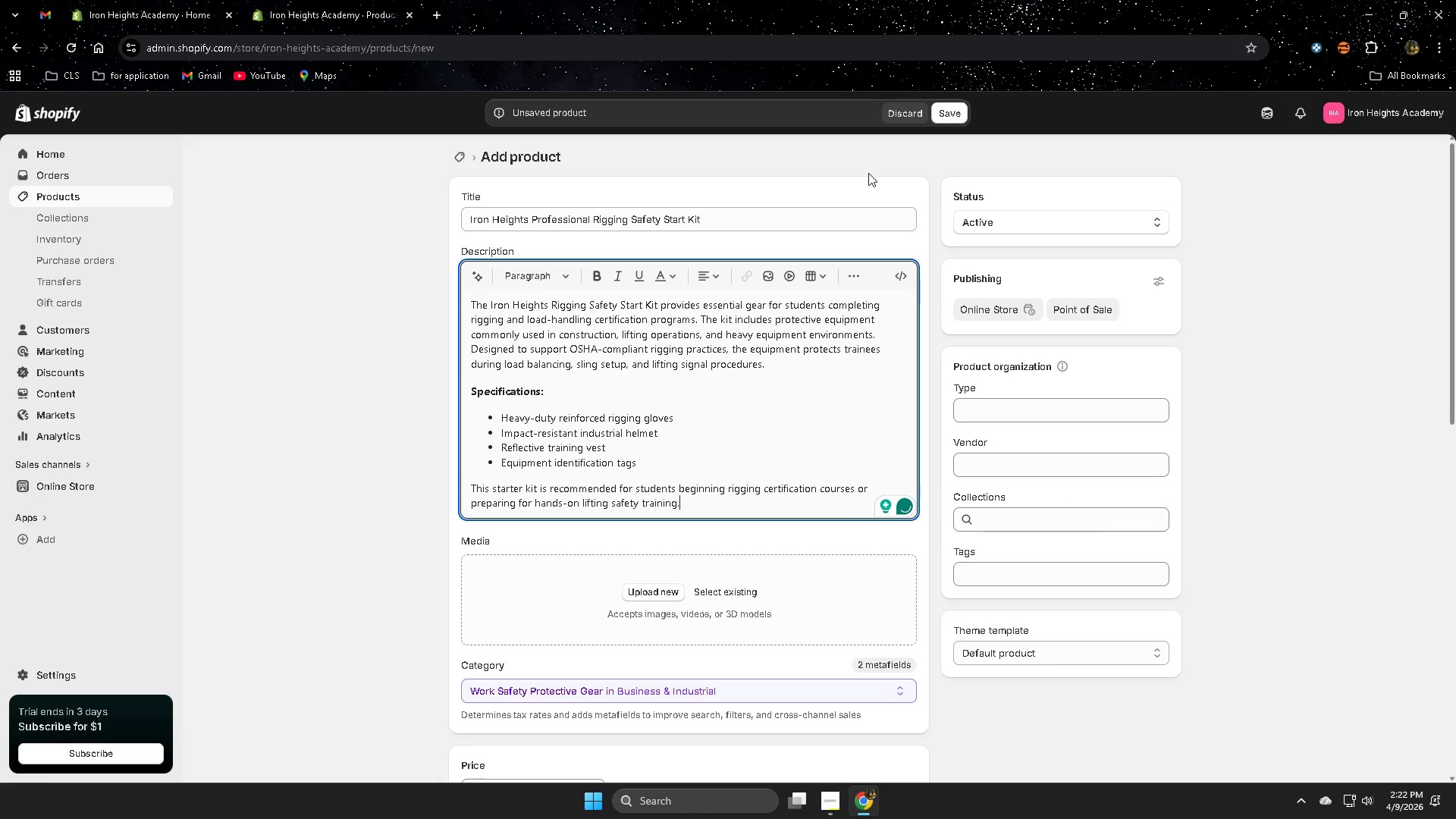 
scroll: coordinate [768, 344], scroll_direction: down, amount: 4.0
 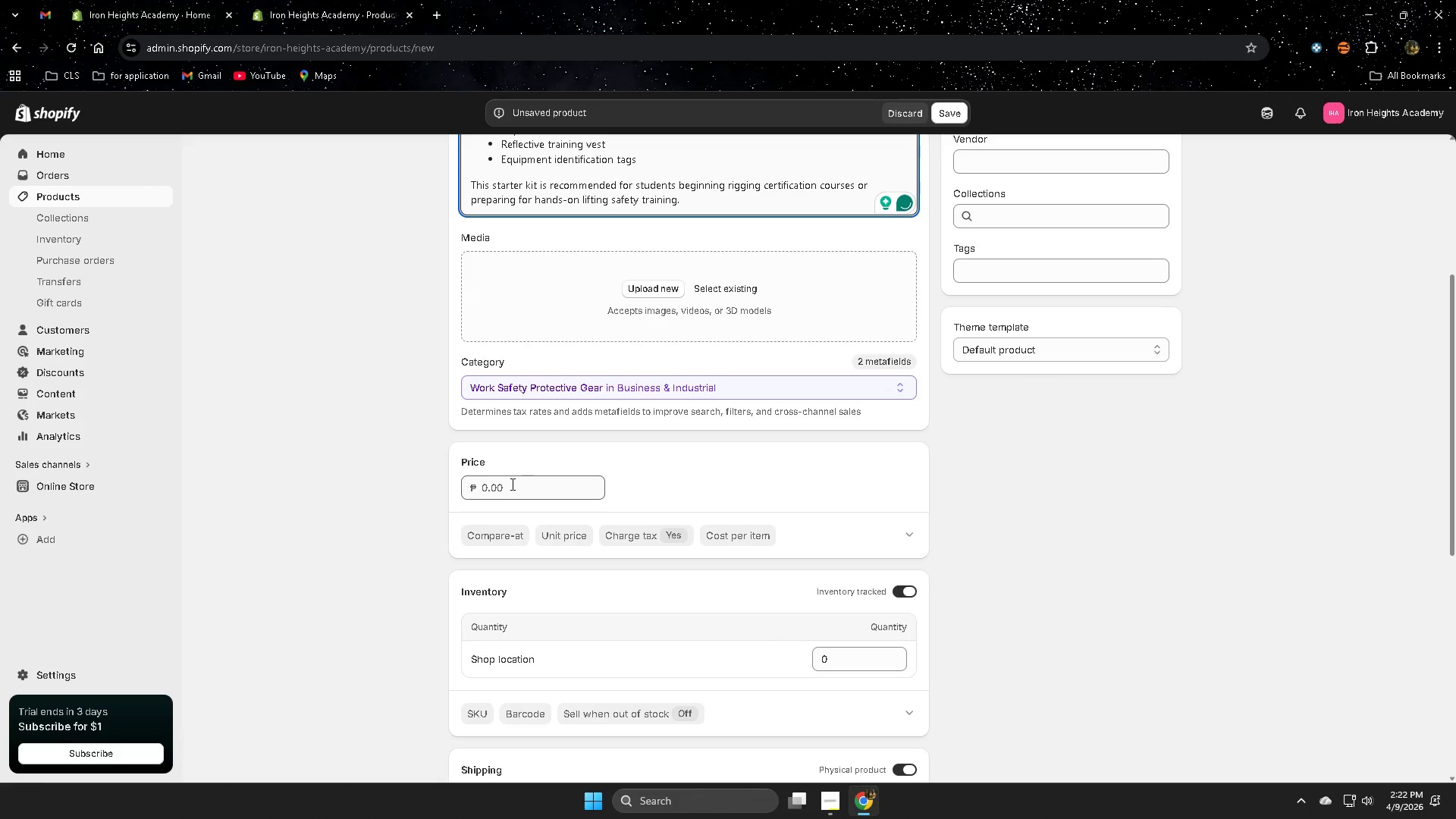 
left_click([500, 484])
 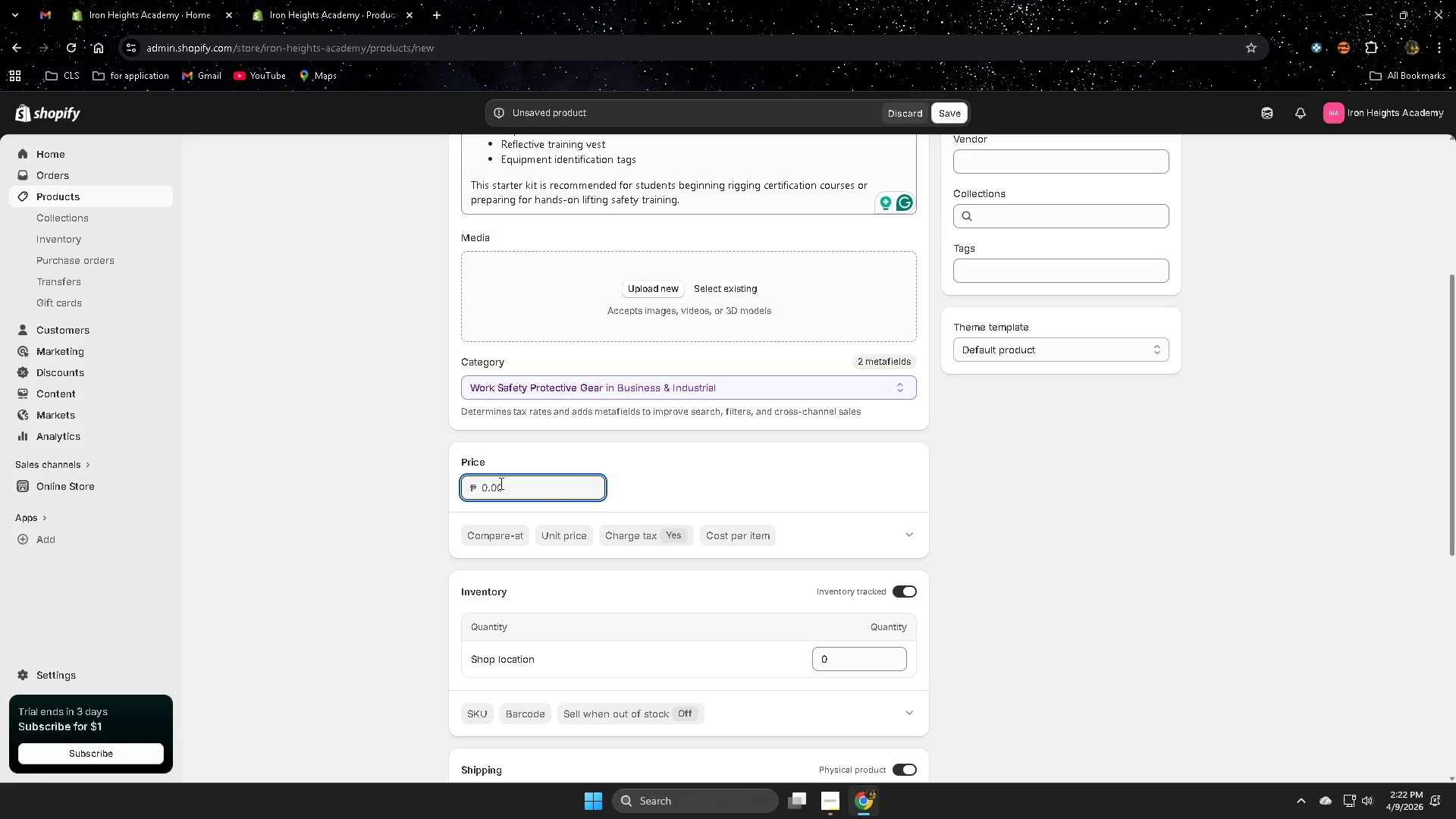 
key(Numpad7)
 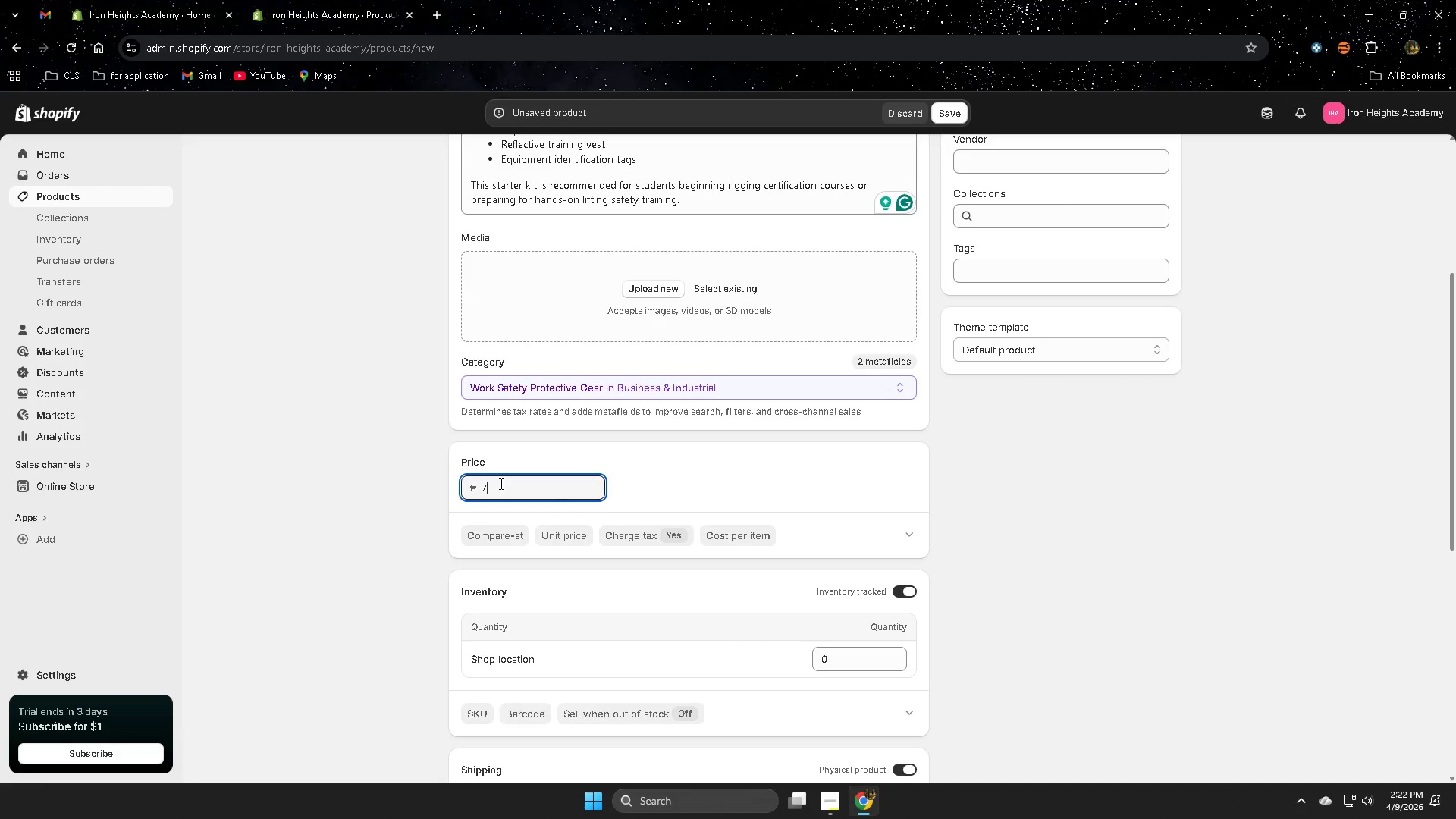 
key(Numpad9)
 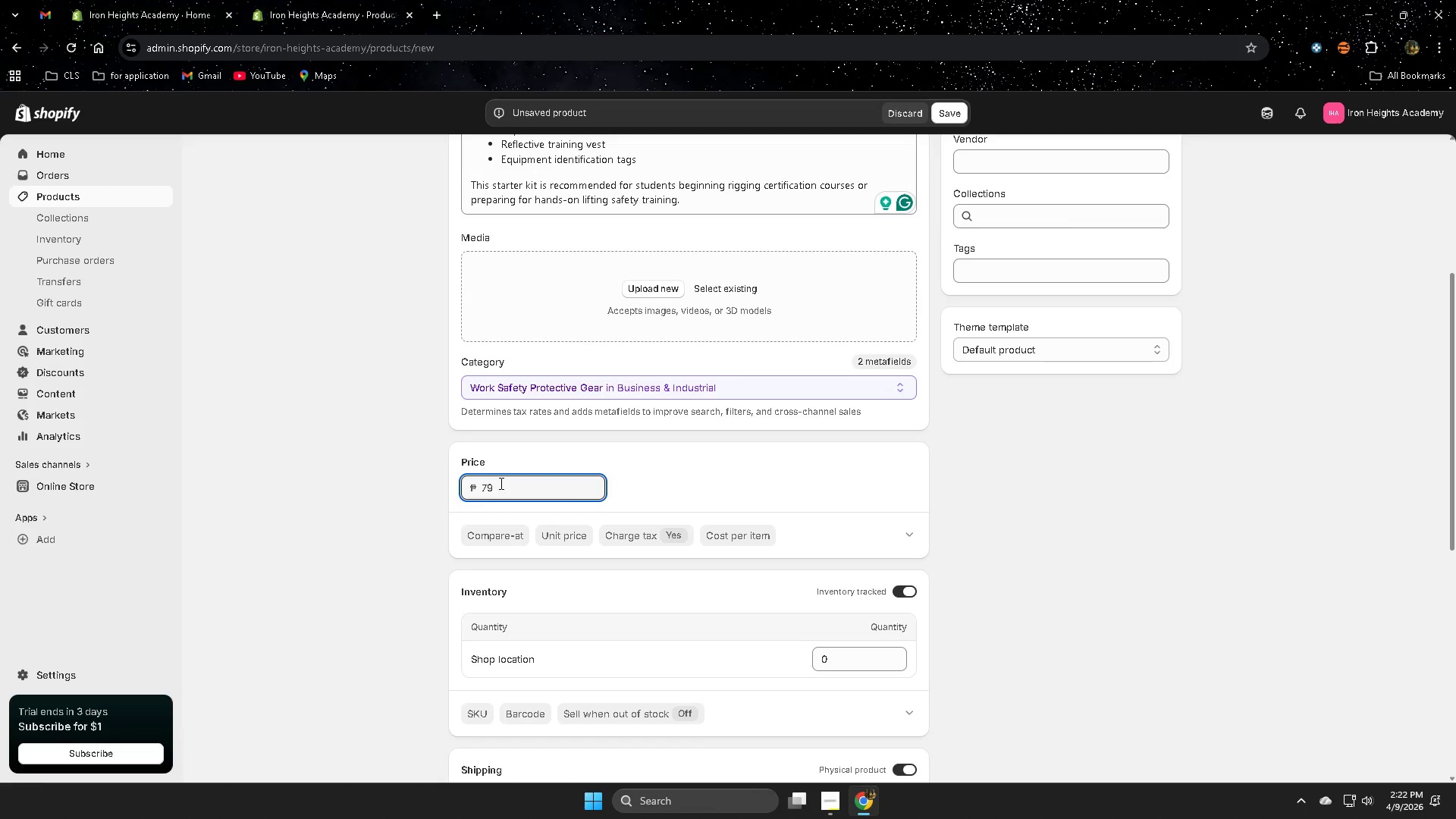 
wait(20.45)
 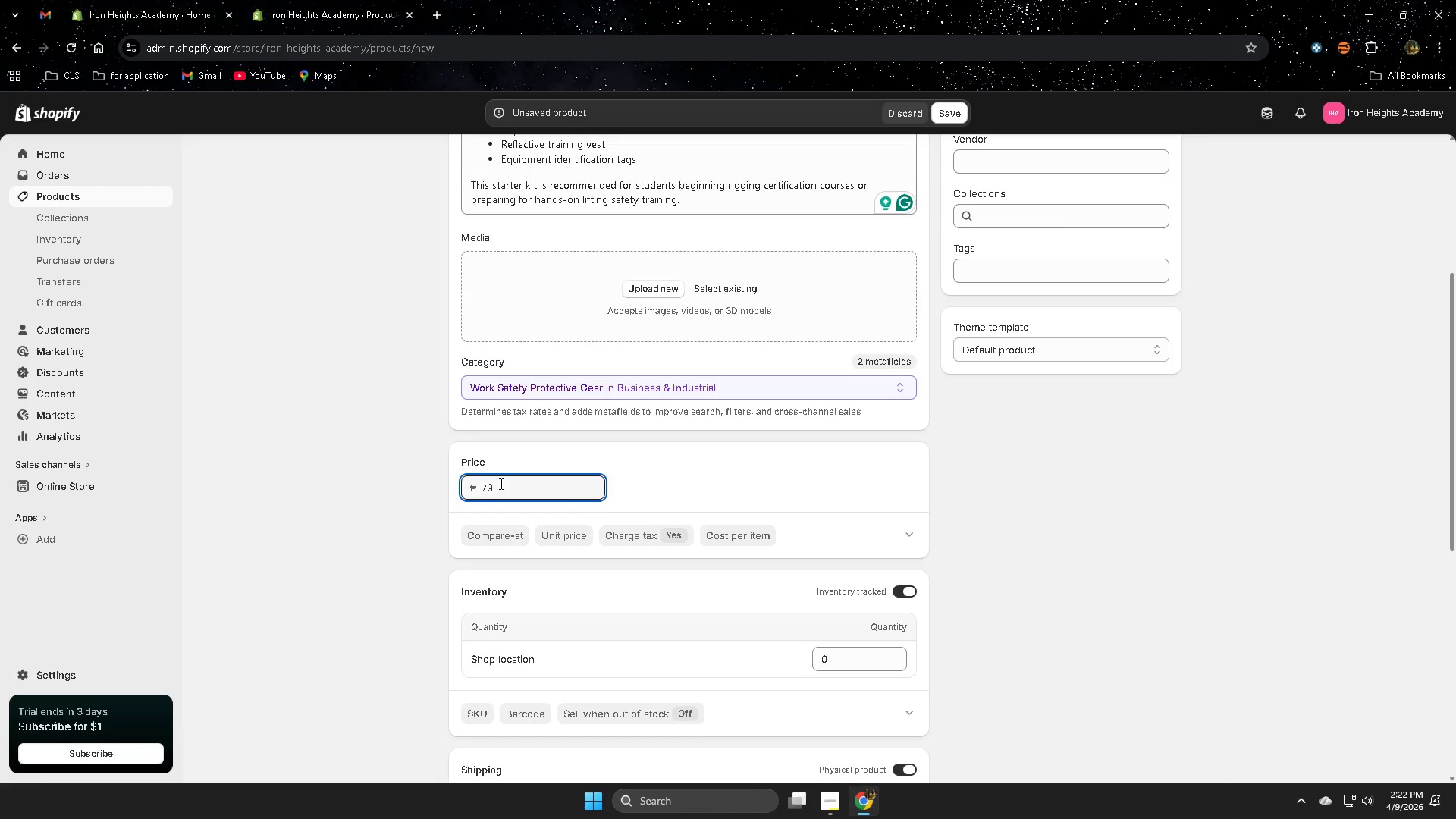 
left_click([860, 662])
 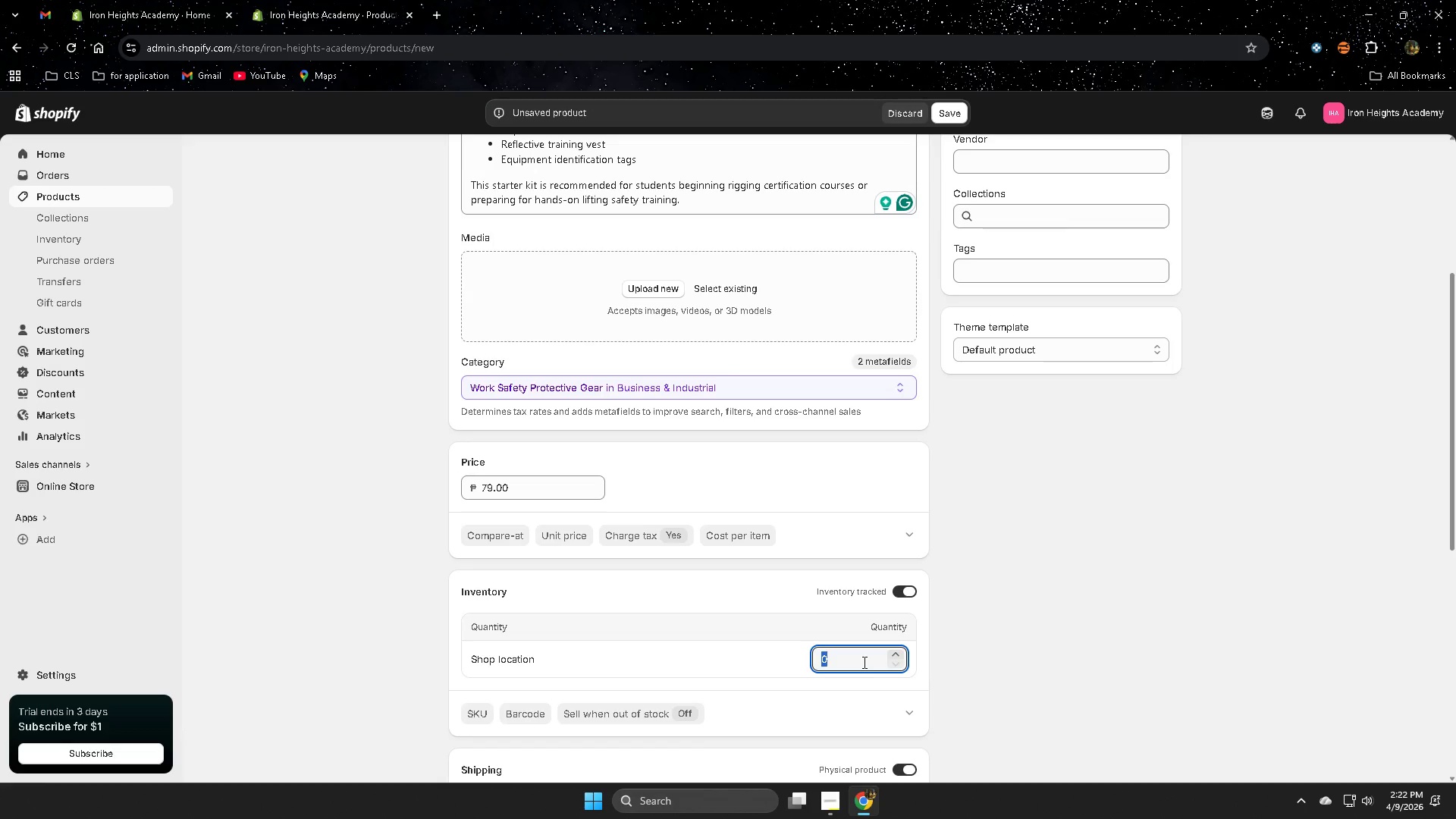 
key(Numpad1)
 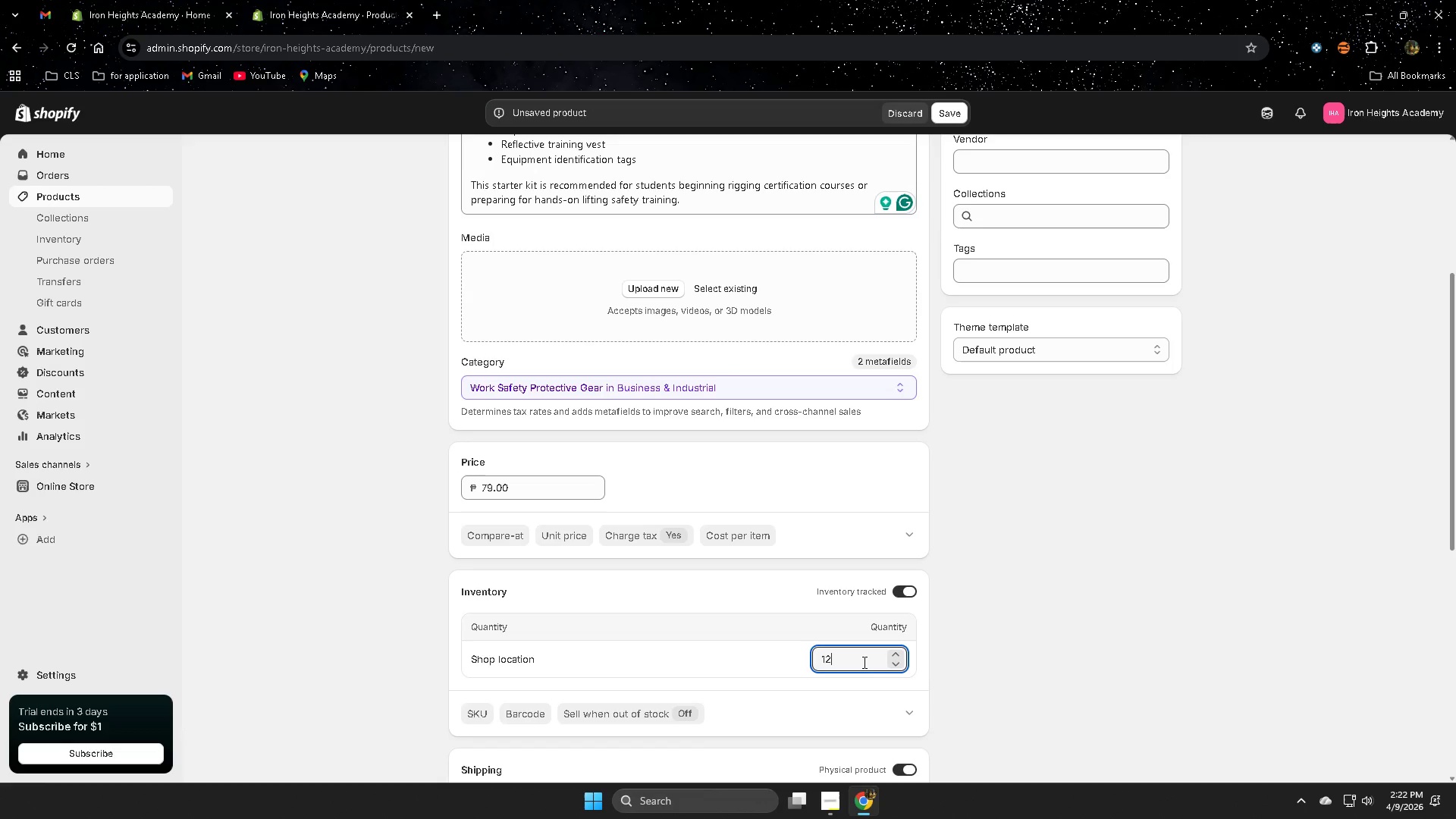 
key(Numpad2)
 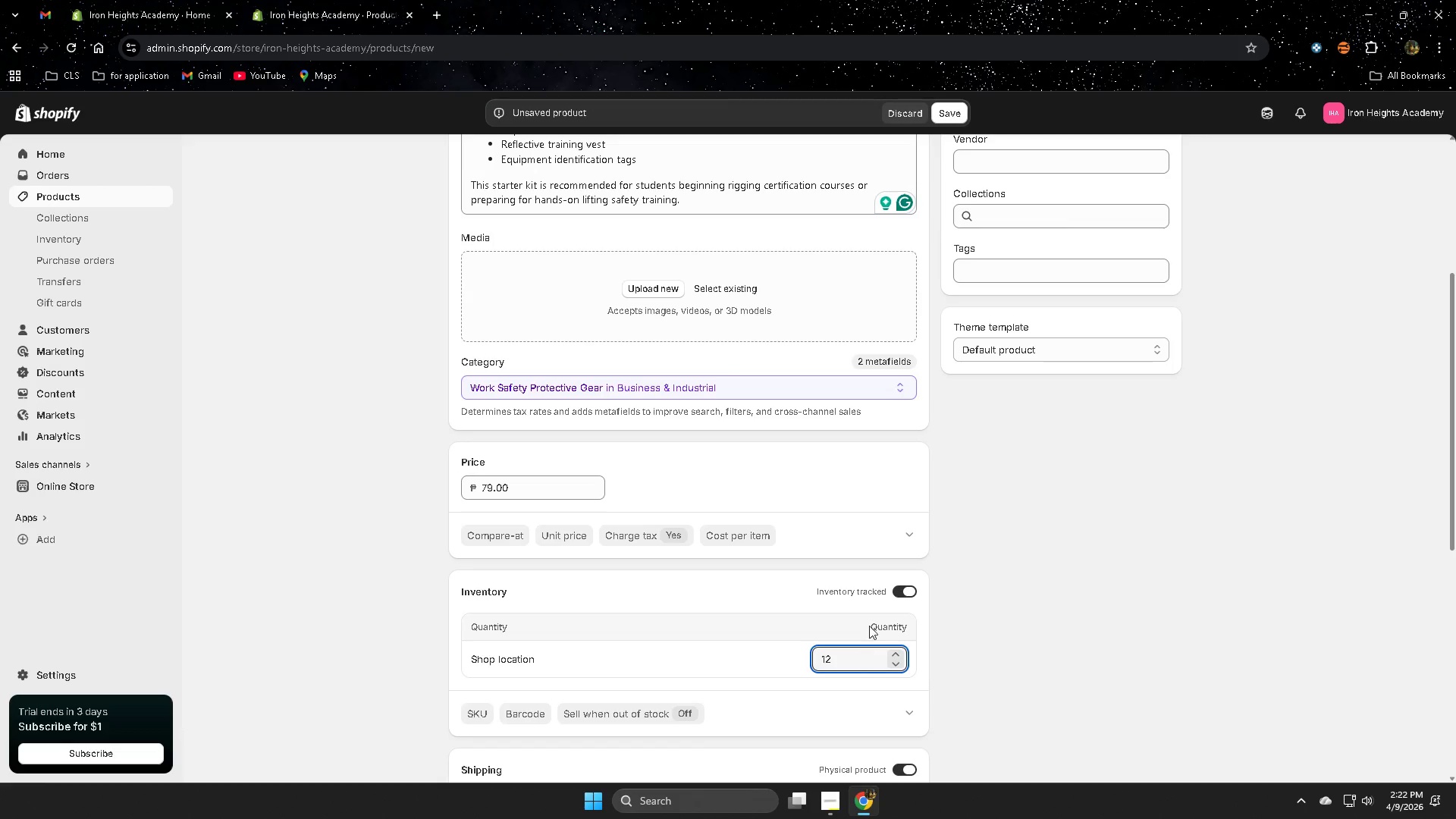 
scroll: coordinate [801, 615], scroll_direction: down, amount: 3.0
 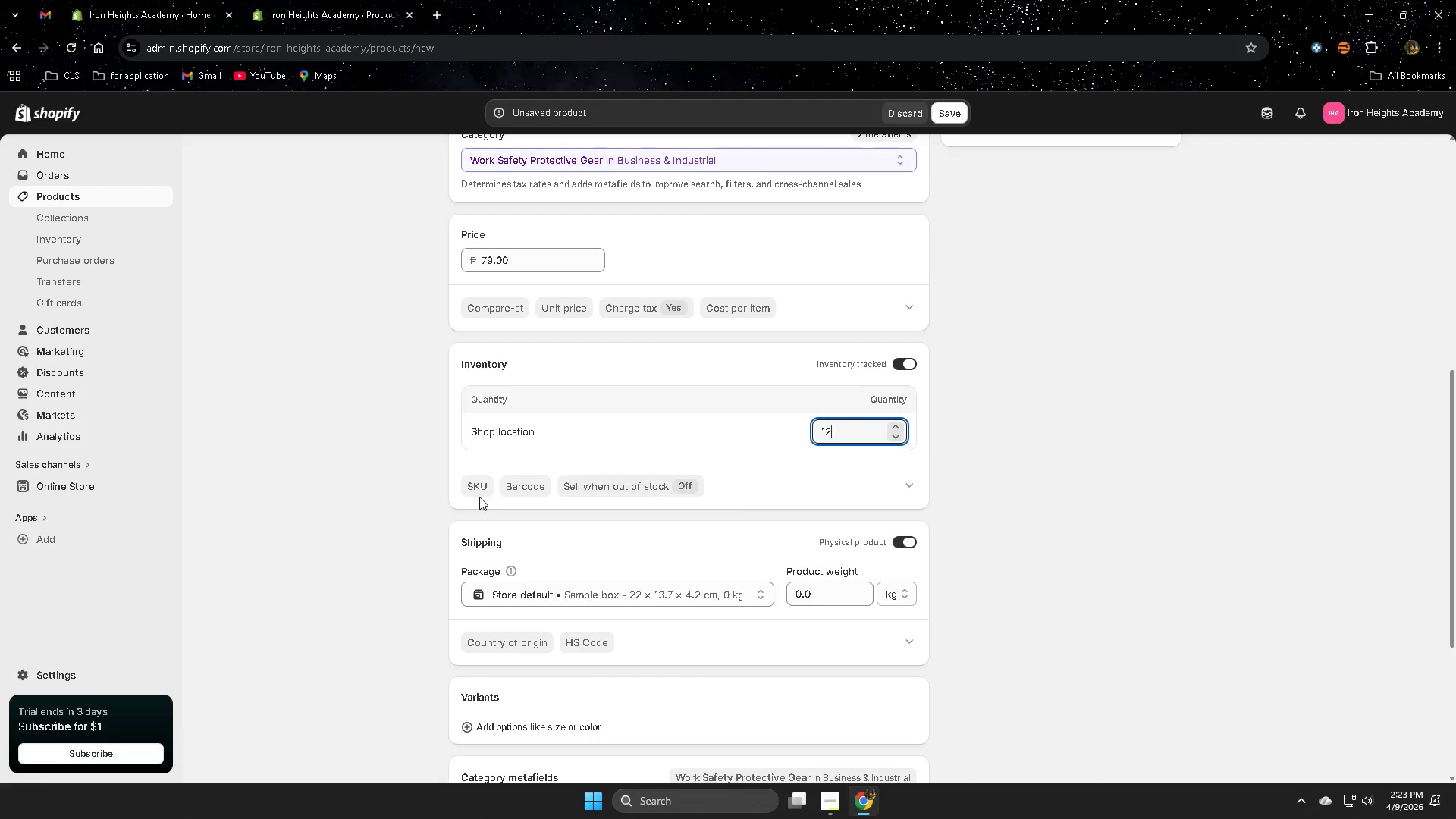 
left_click([476, 488])
 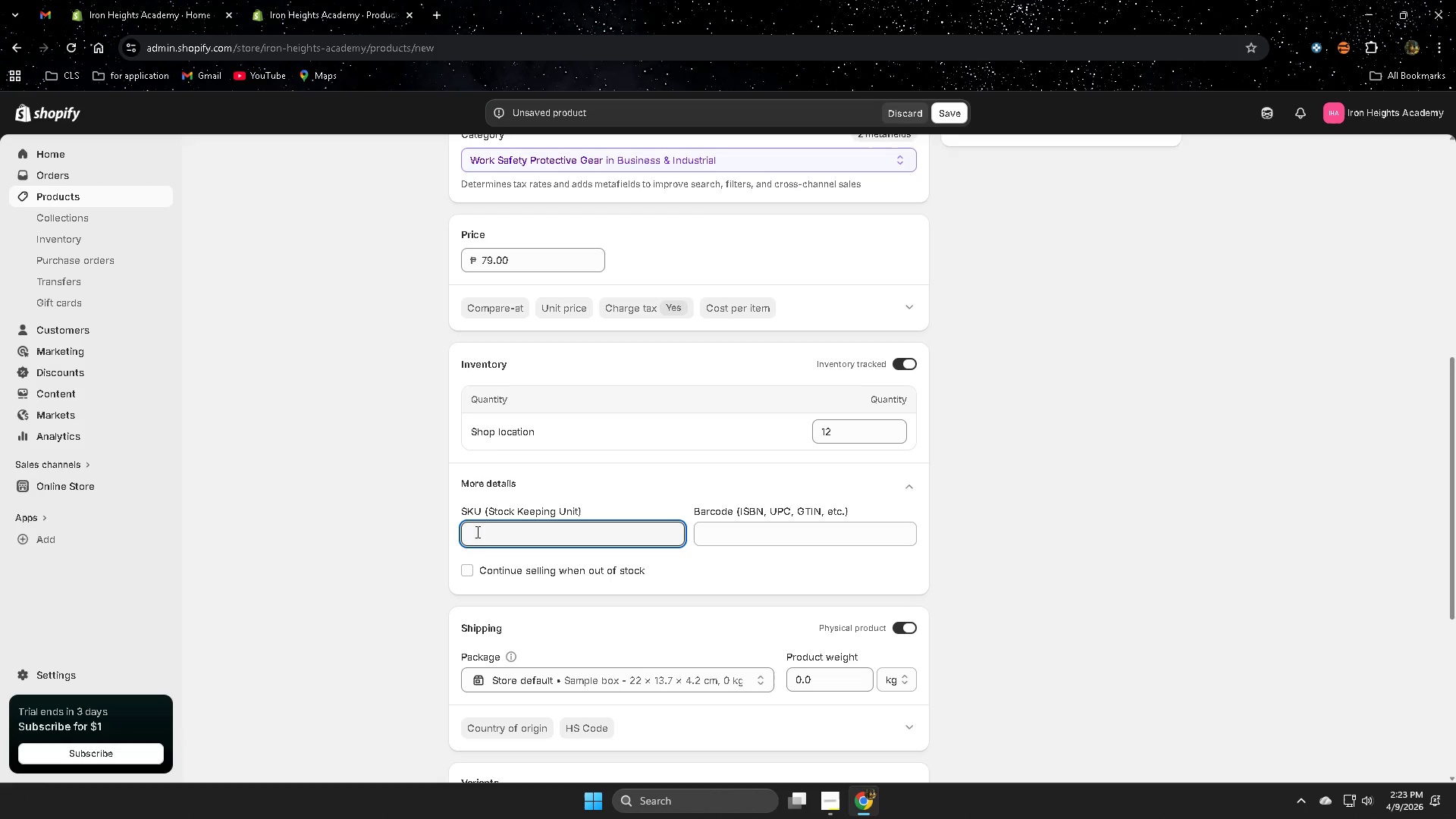 
type(IH-KIT-RIG-002)
 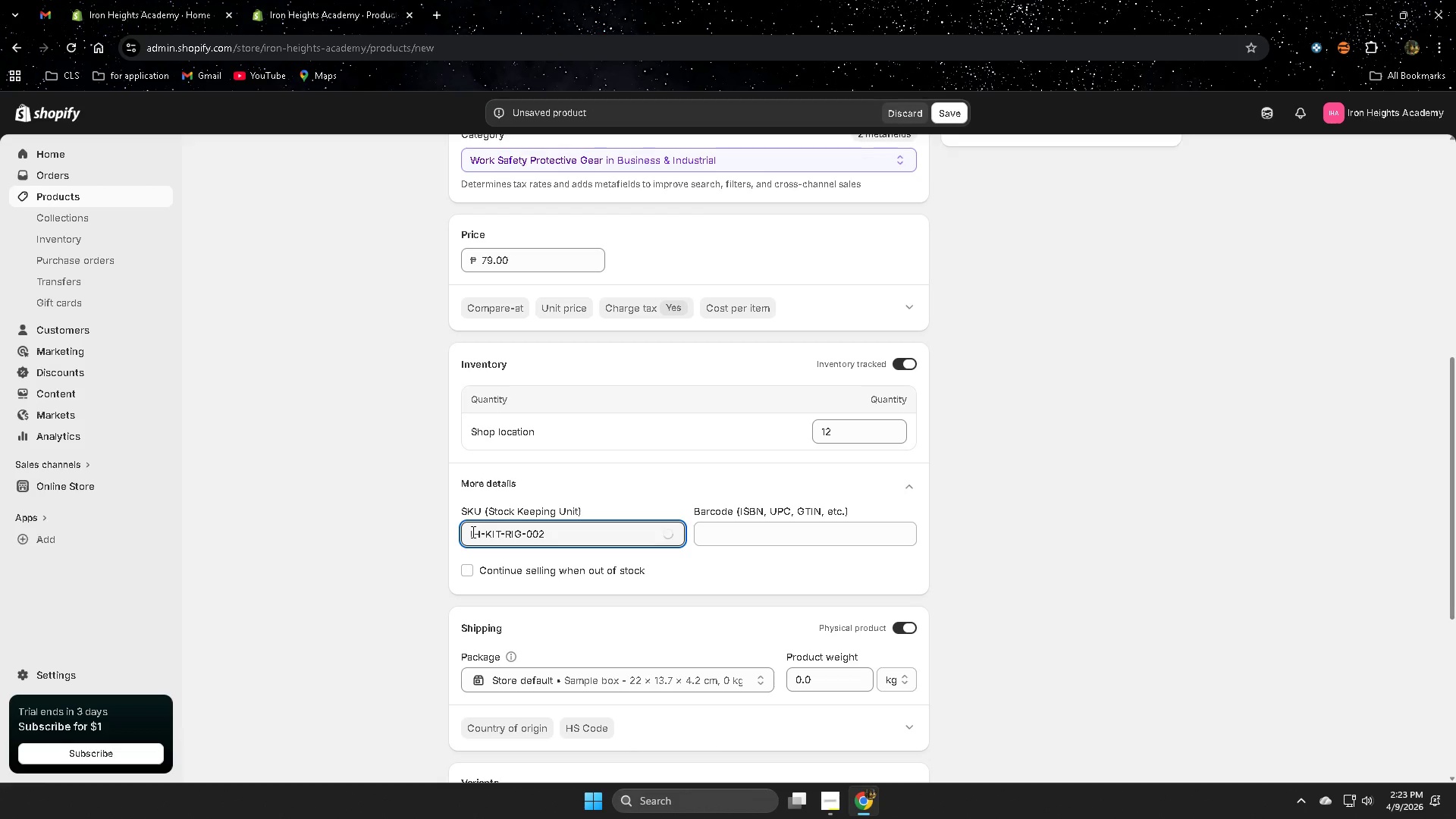 
wait(30.17)
 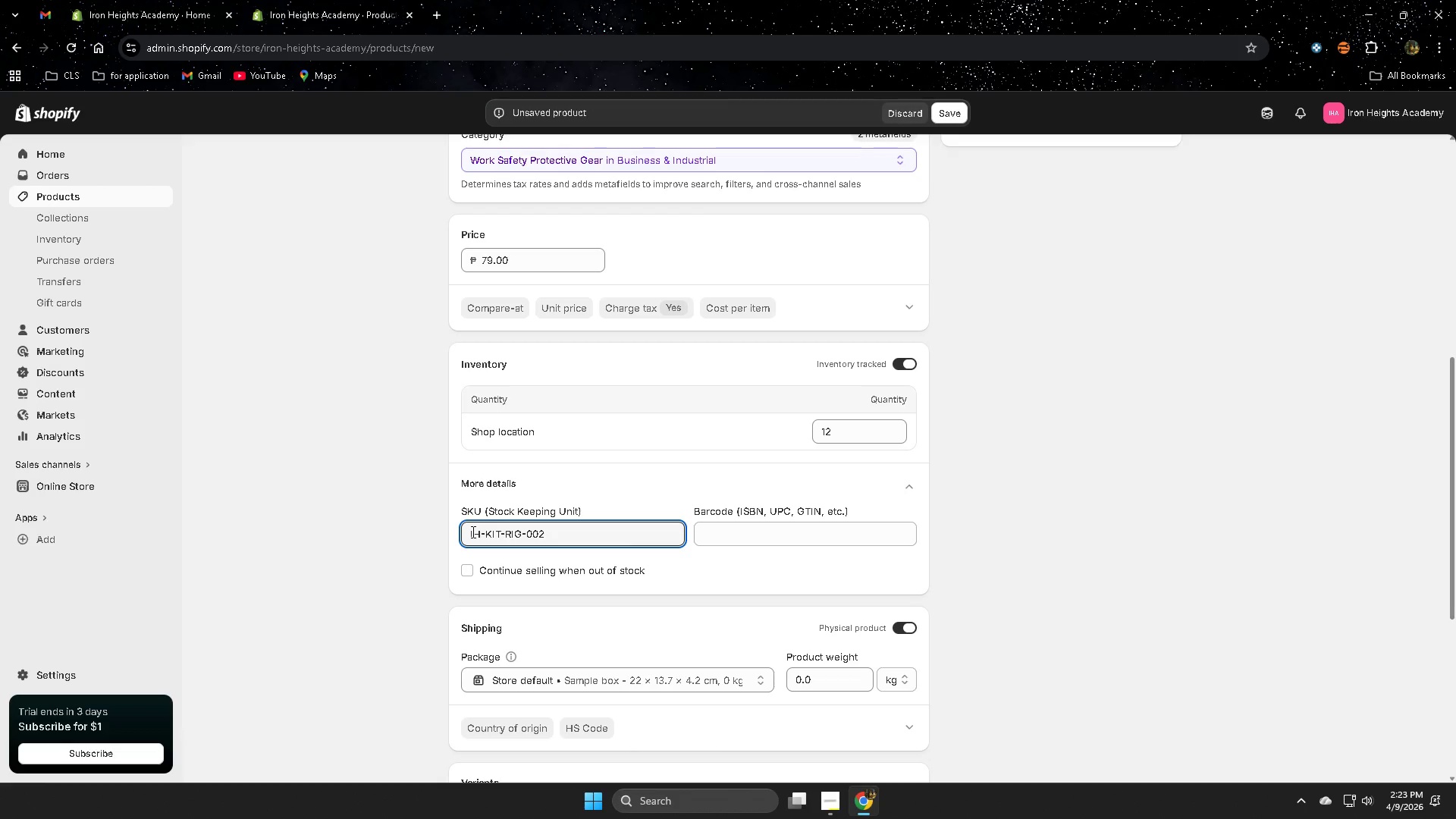 
scroll: coordinate [632, 636], scroll_direction: down, amount: 3.0
 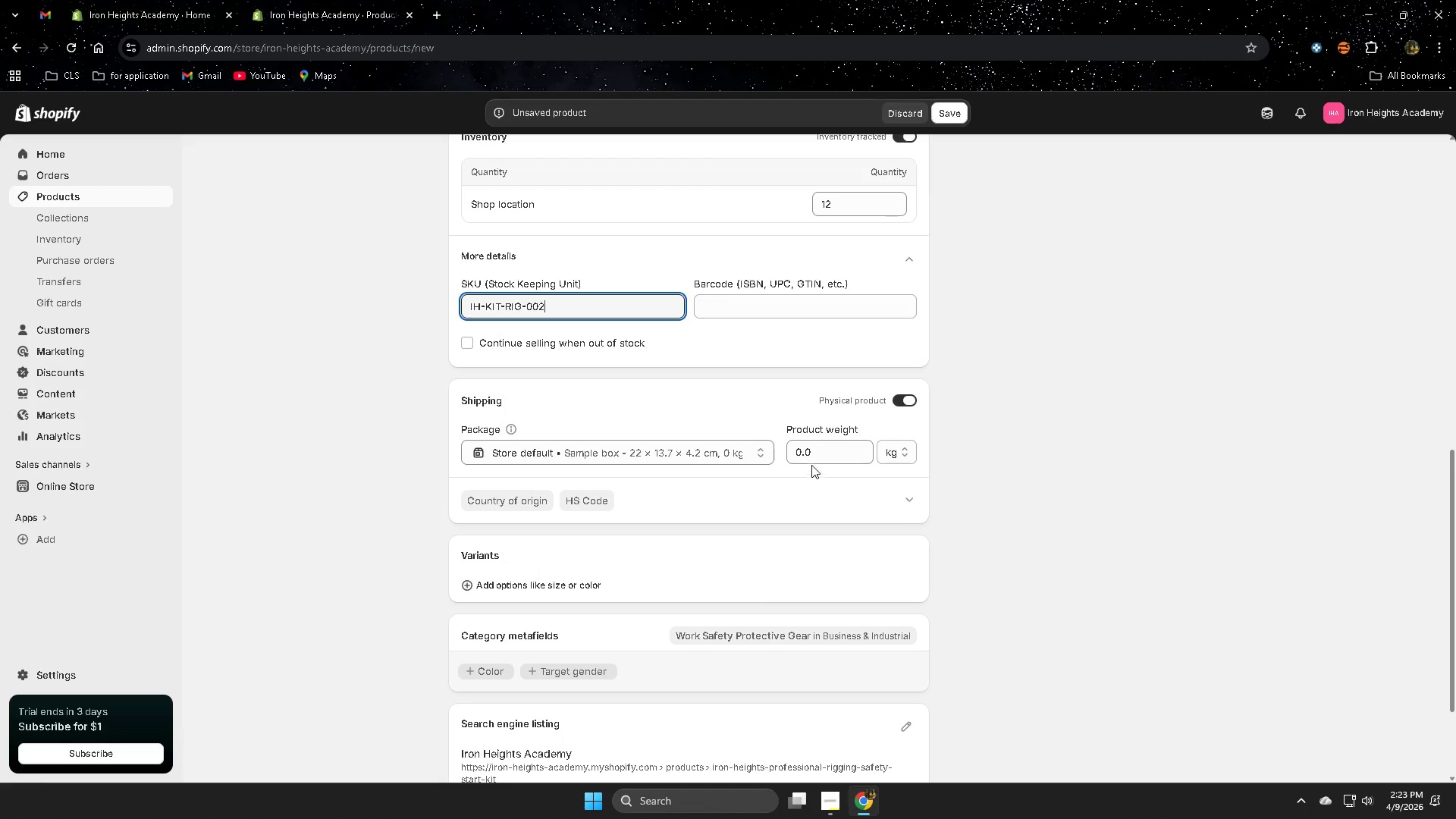 
left_click_drag(start_coordinate=[818, 454], to_coordinate=[792, 457])
 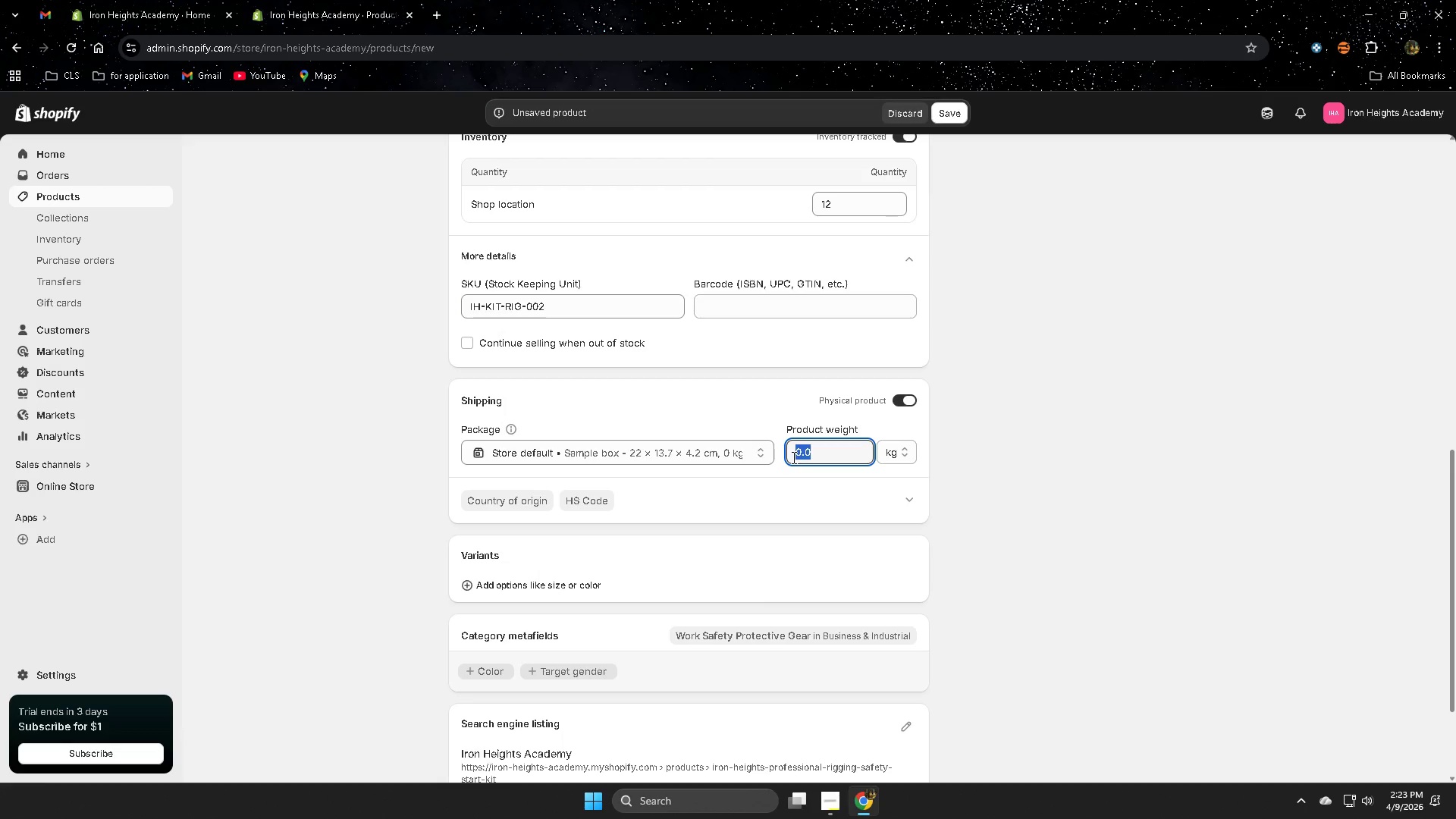 
key(Numpad1)
 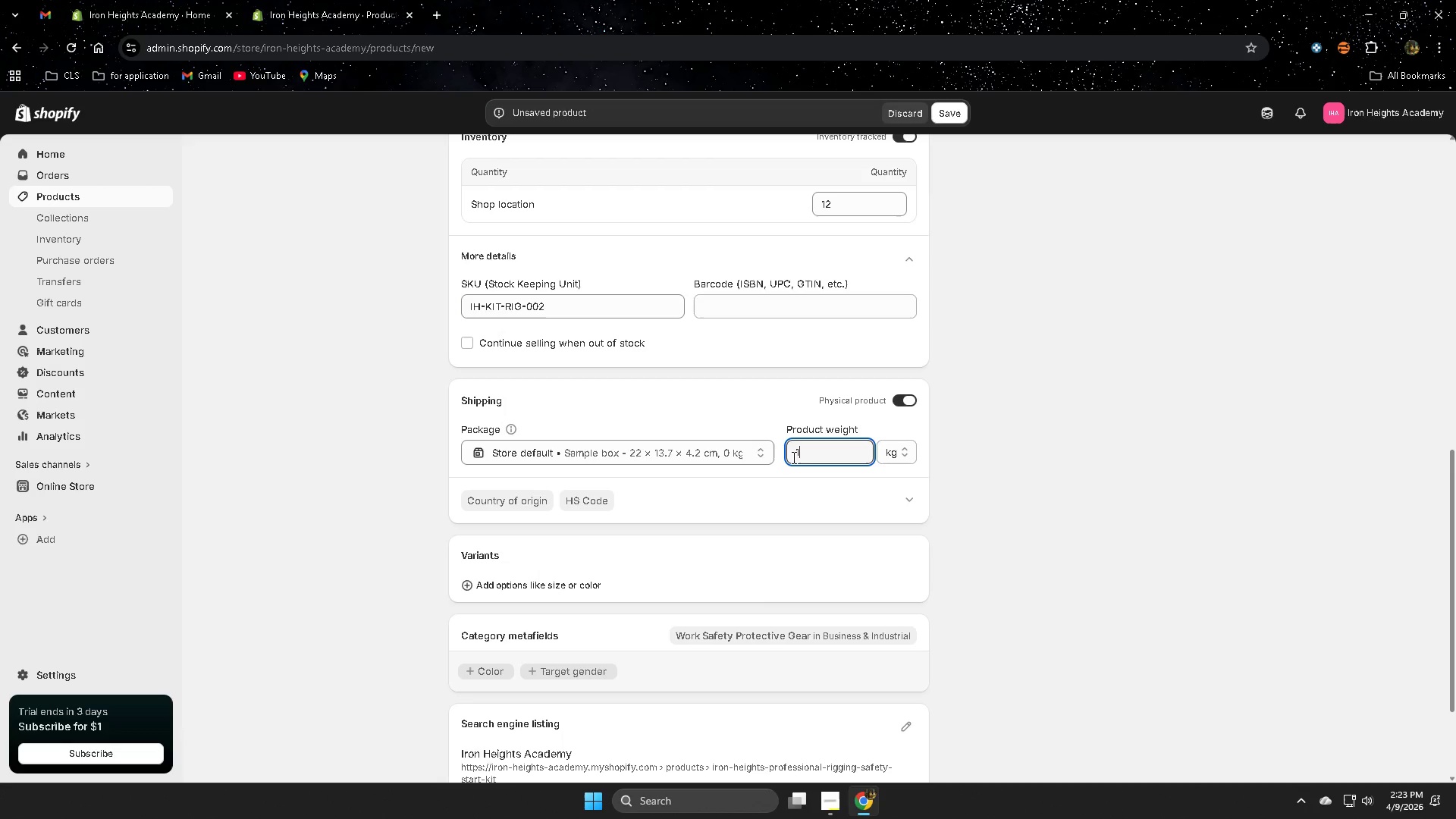 
key(NumpadDecimal)
 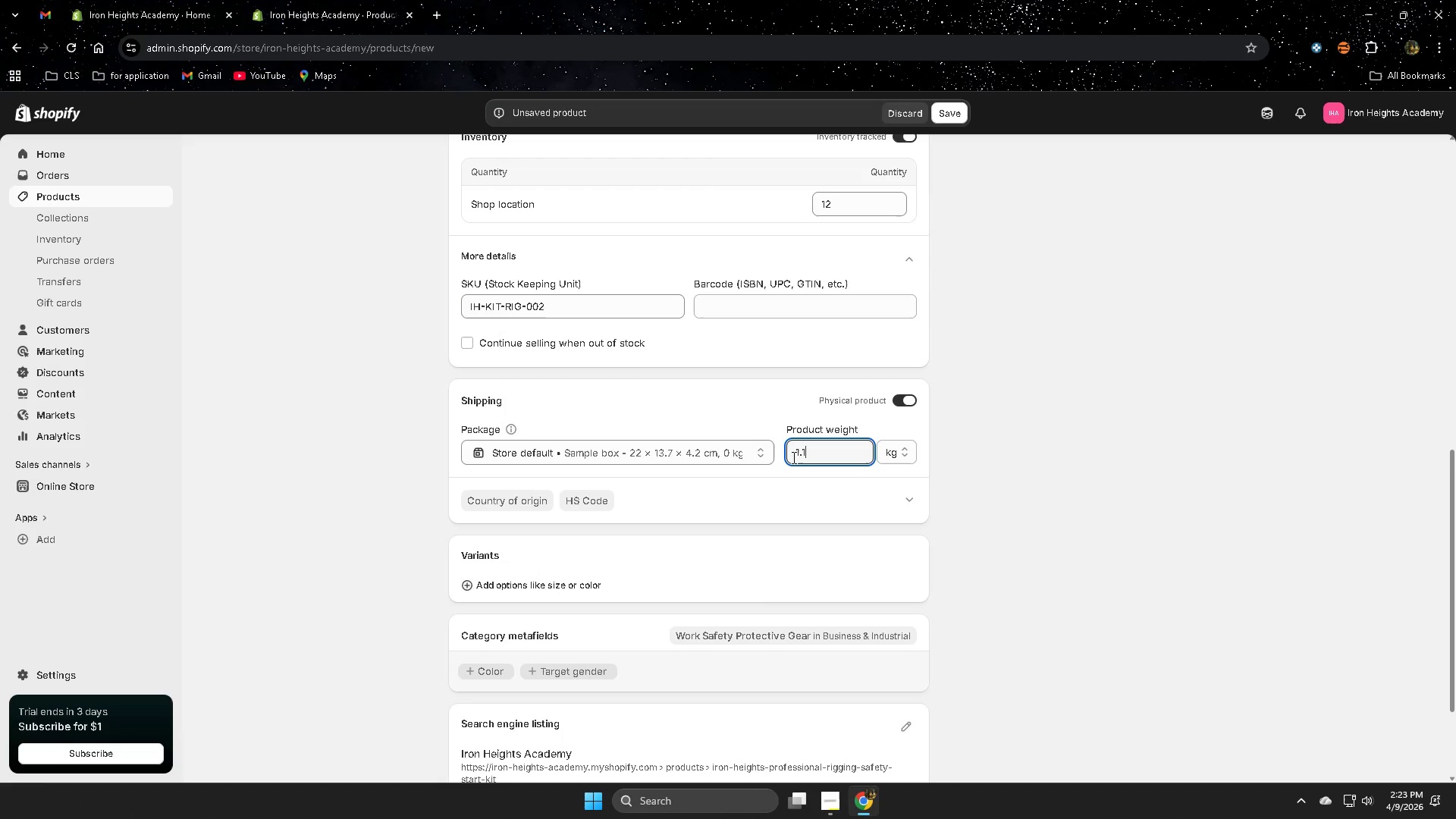 
key(Numpad1)
 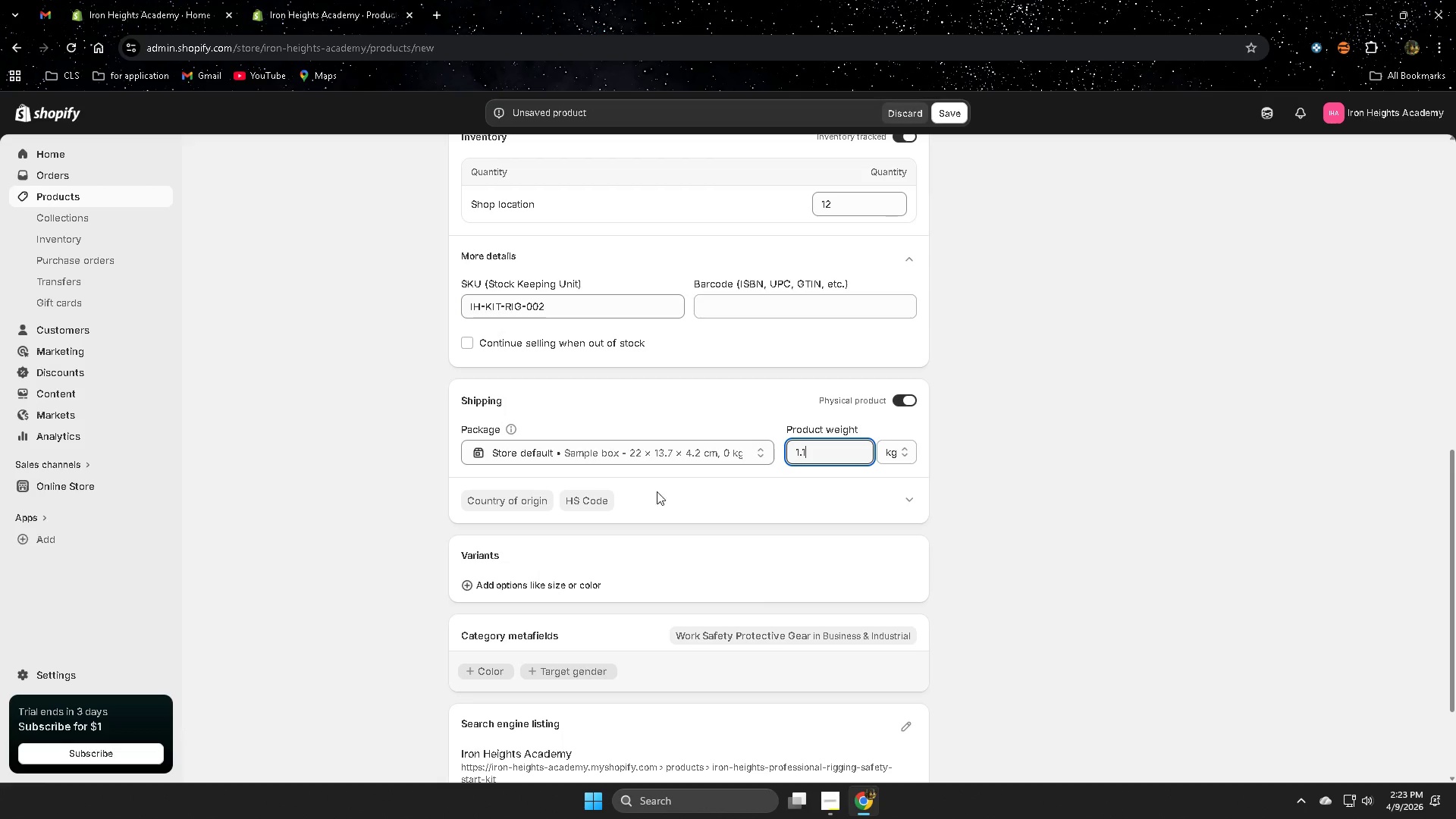 
scroll: coordinate [558, 478], scroll_direction: down, amount: 5.0
 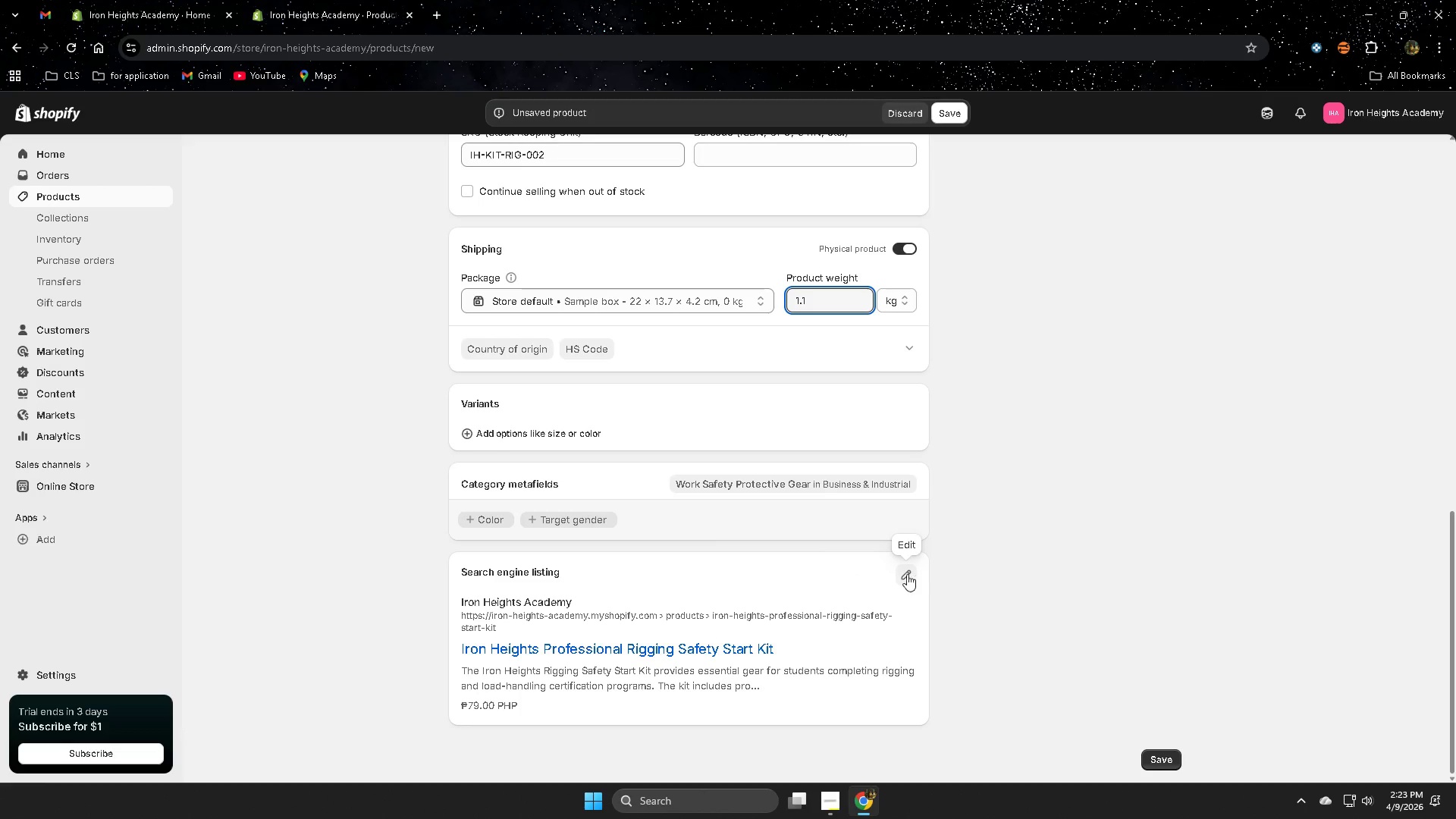 
left_click([903, 573])
 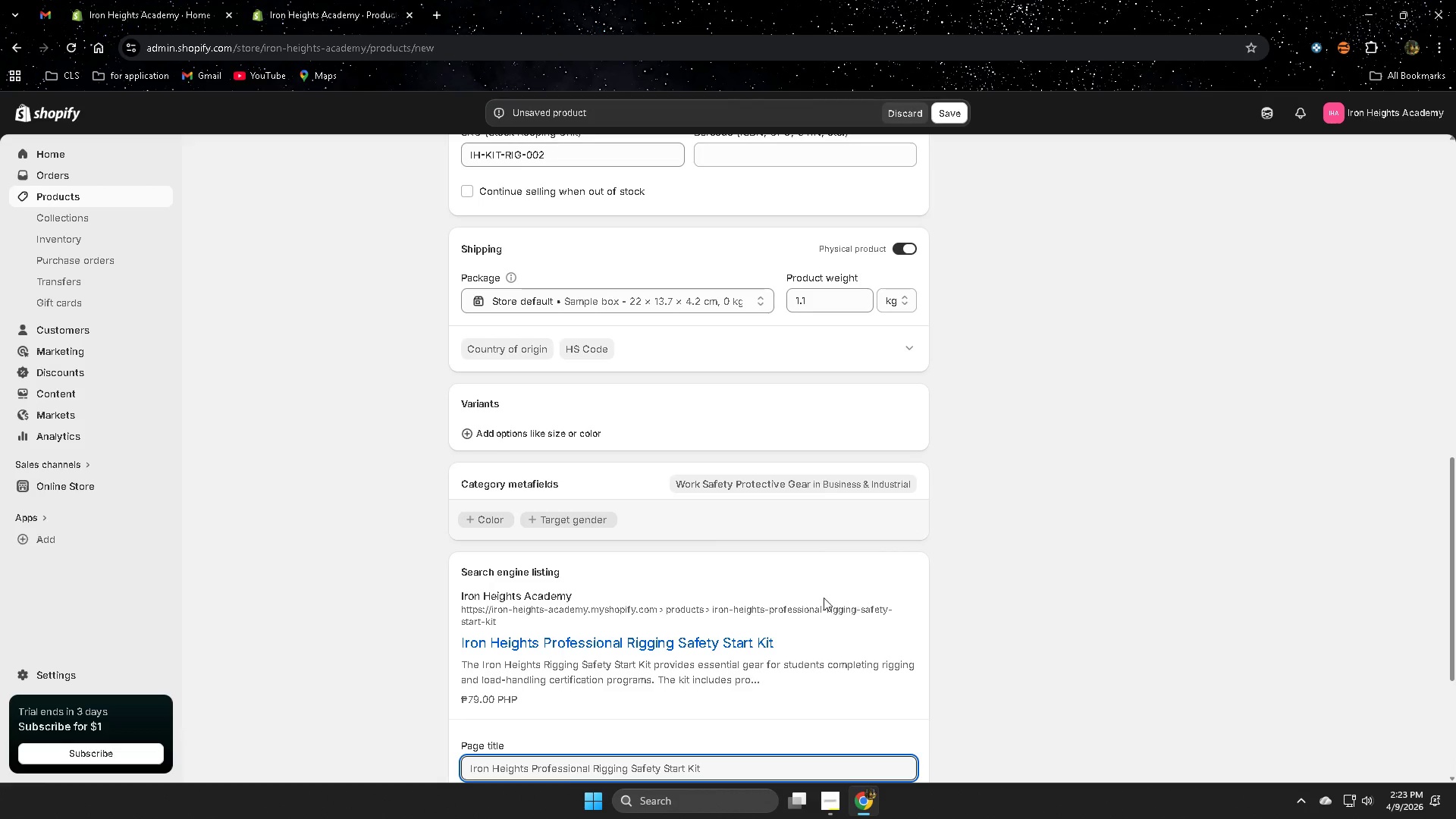 
scroll: coordinate [736, 595], scroll_direction: down, amount: 4.0
 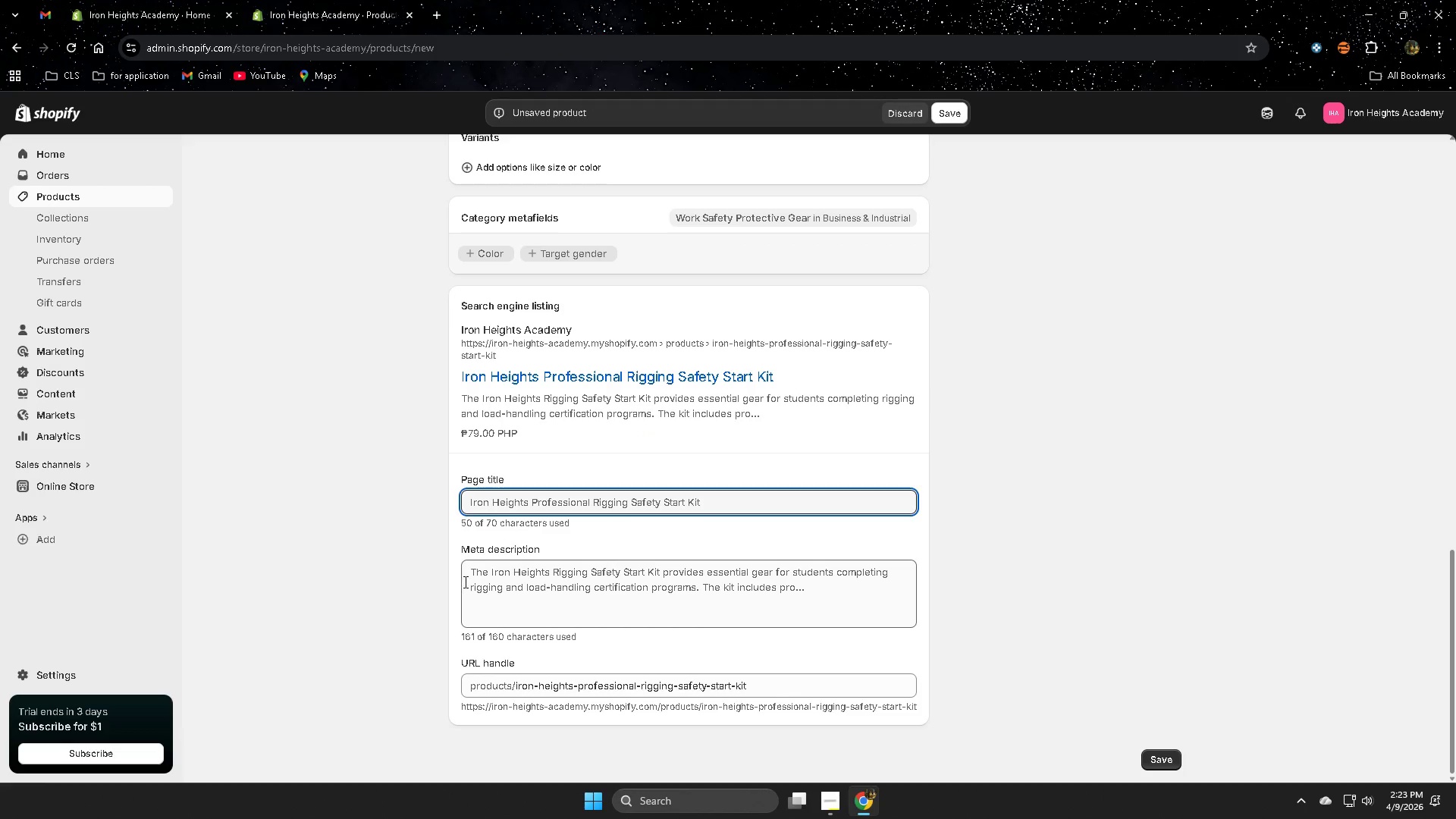 
left_click([467, 575])
 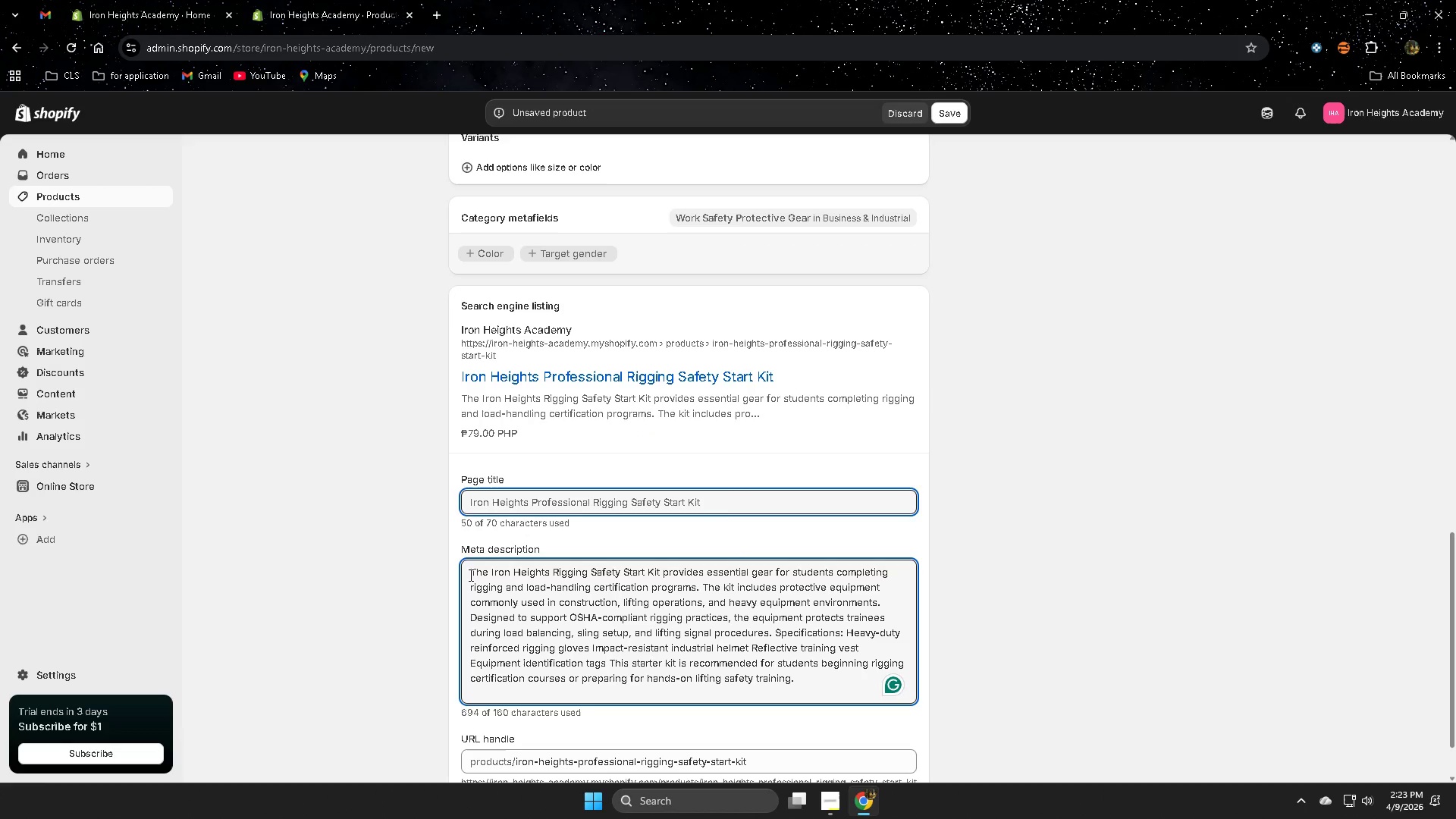 
key(Control+A)
 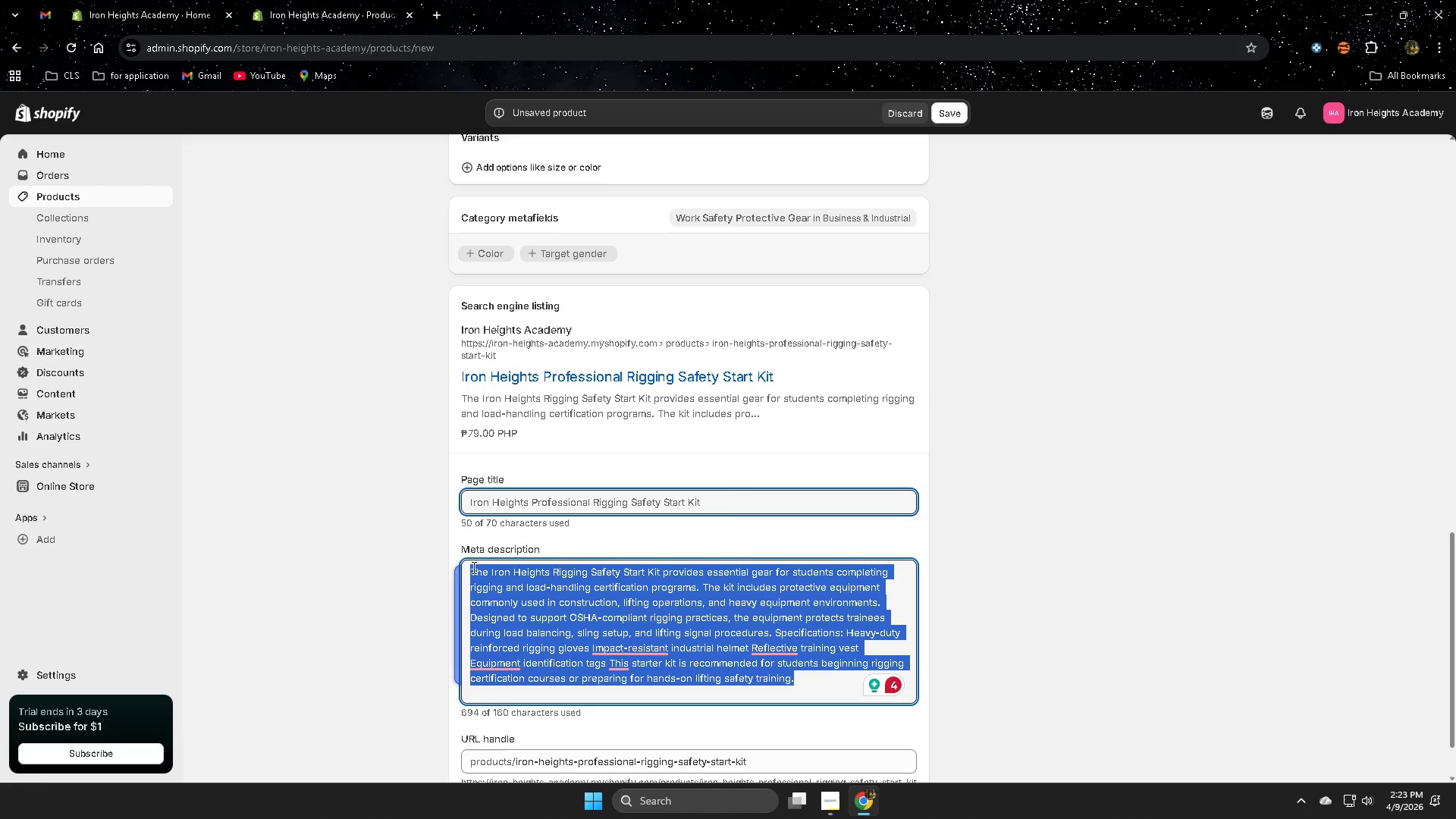 
type(Professional rigging safety kit for OSHA-compliant heavy equipment training including )
 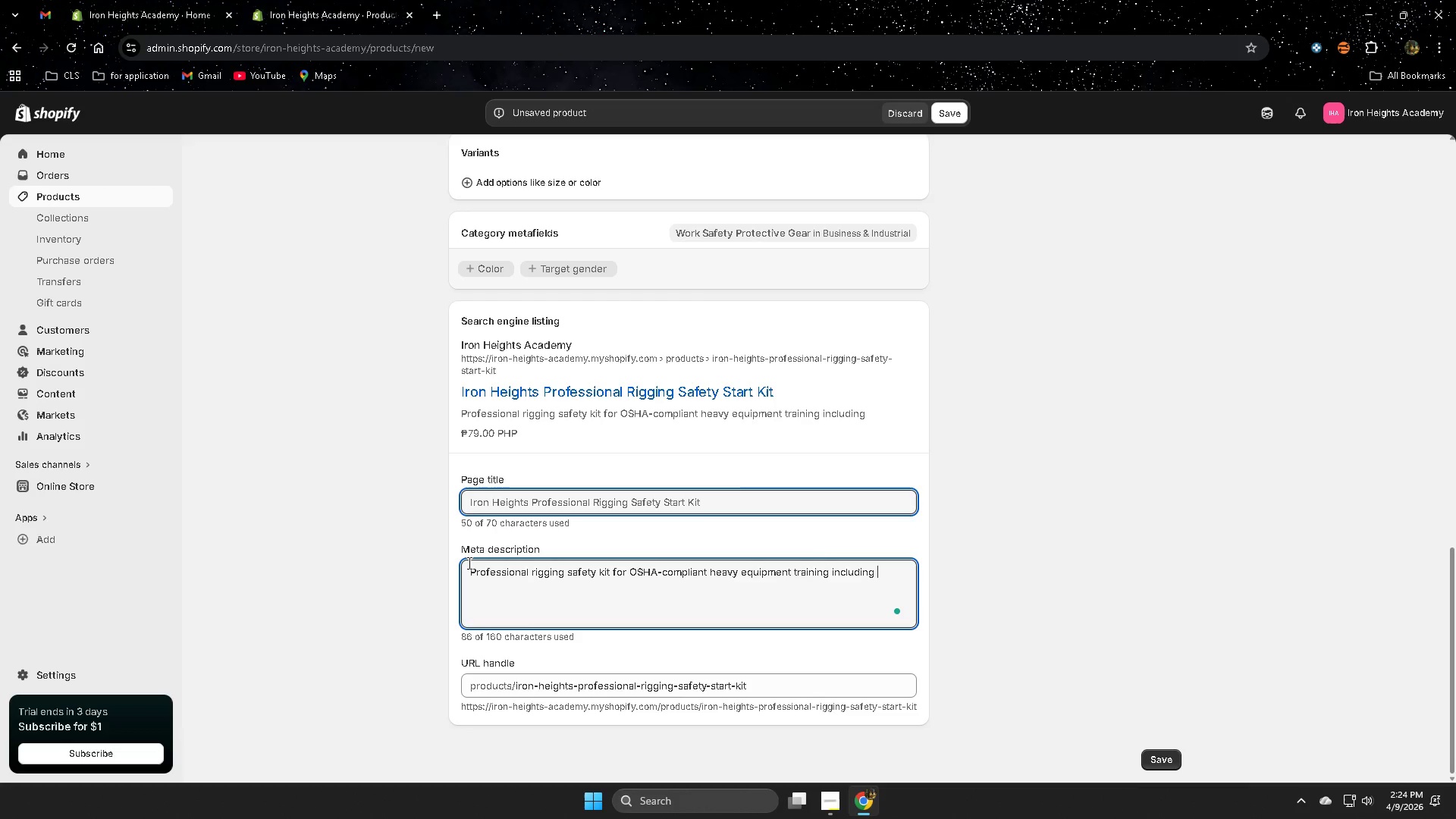 
type(protective gloves)
 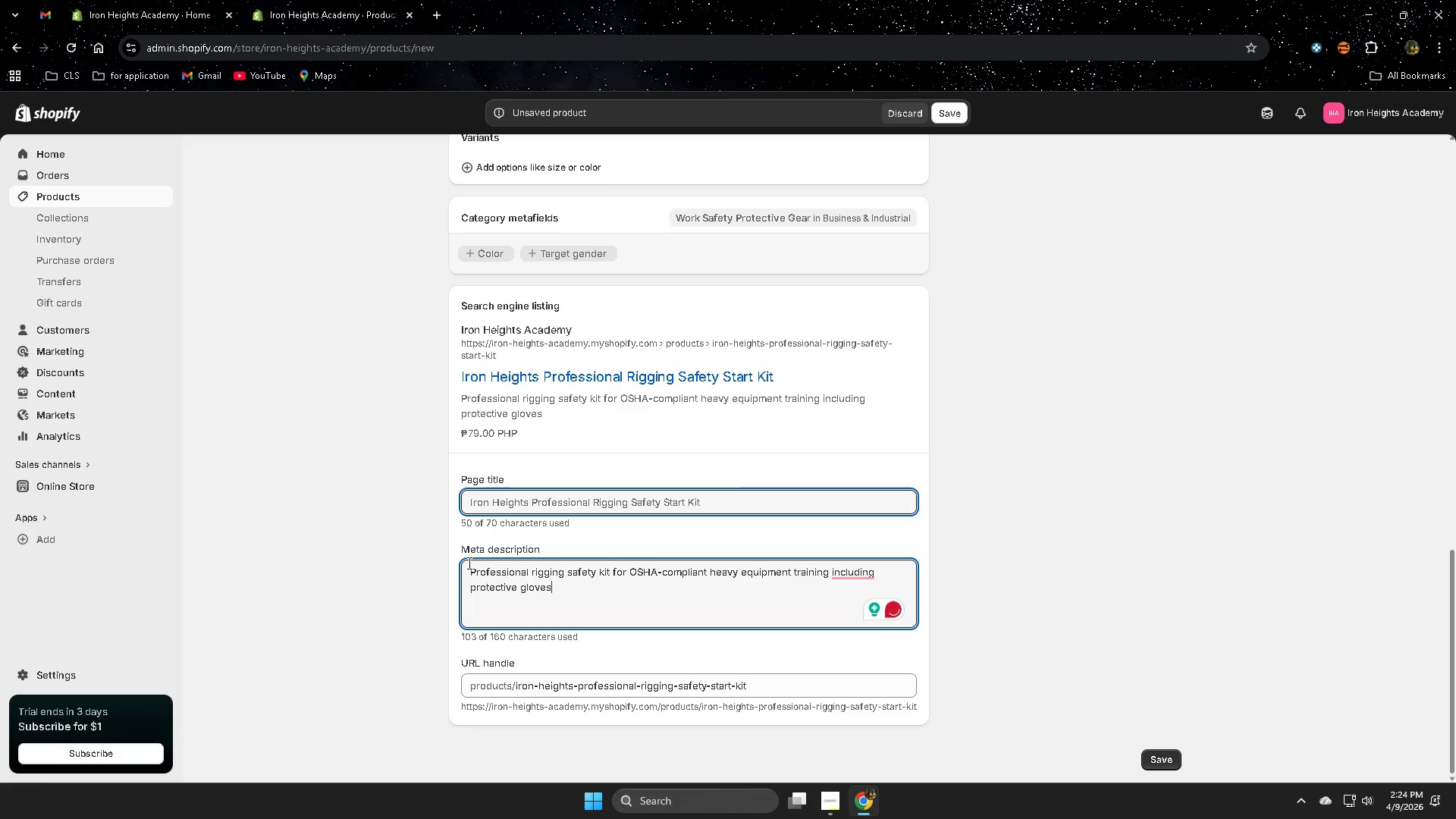 
key(Comma)
 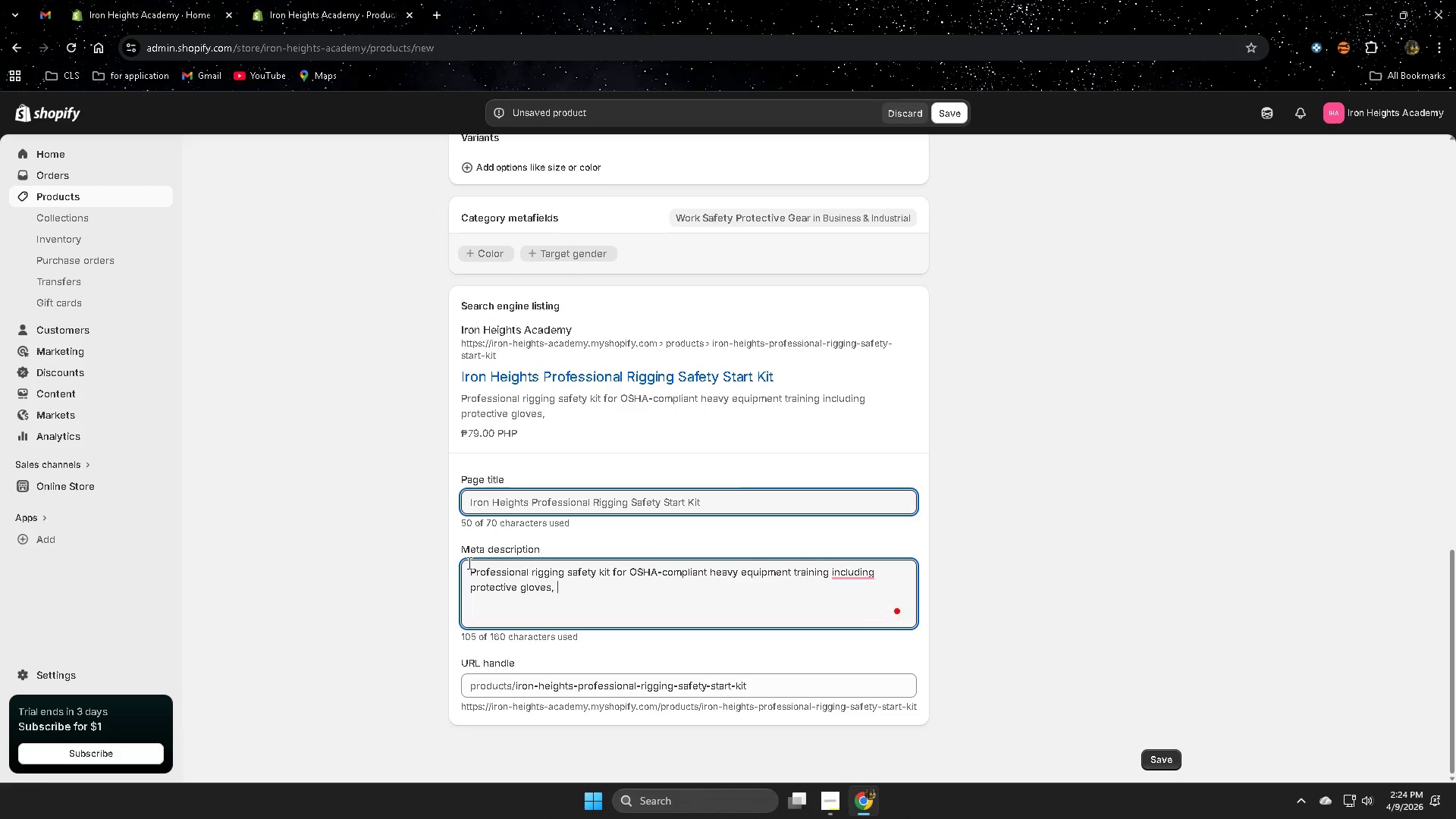 
key(Space)
 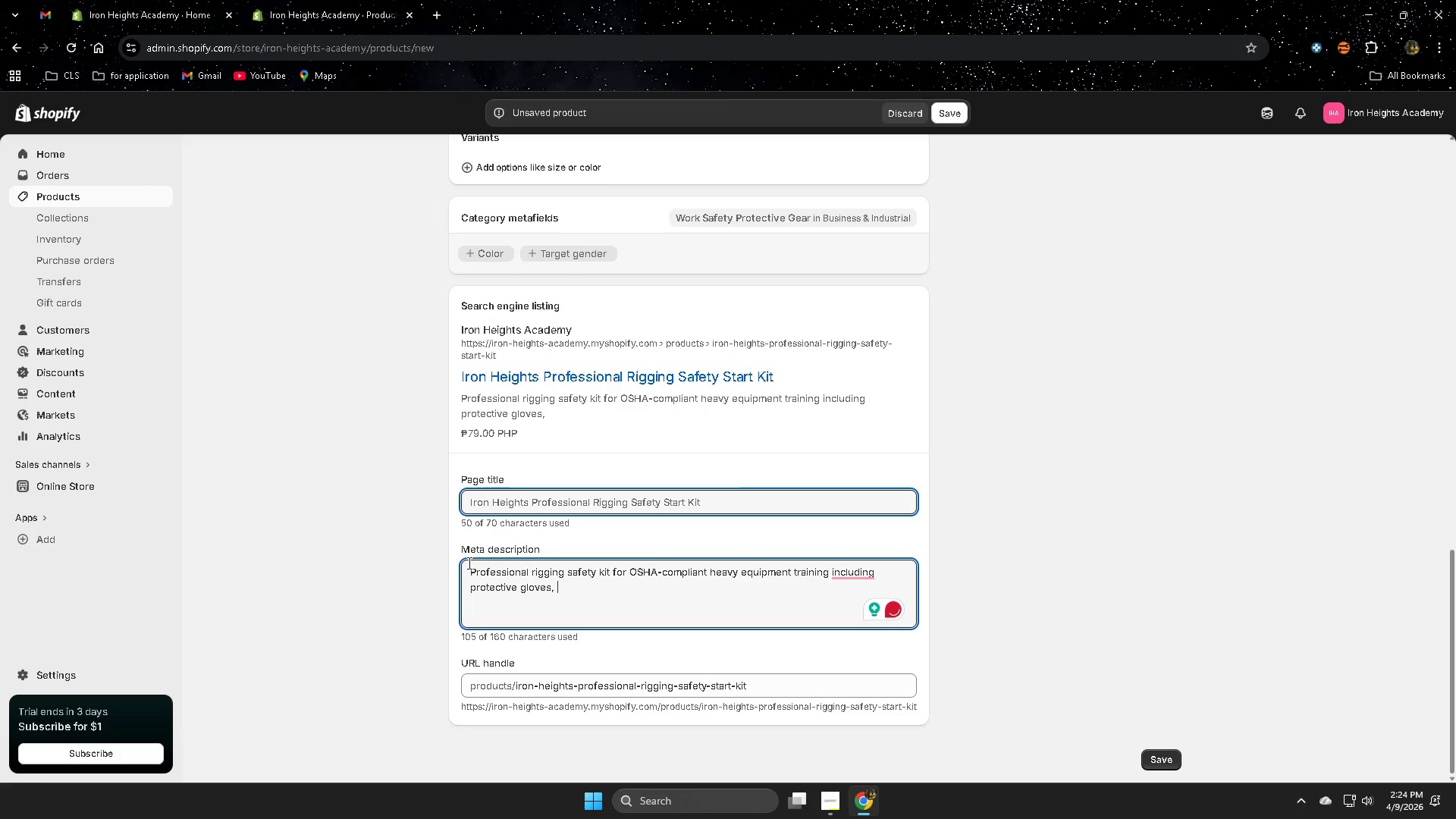 
type(helmet, and reflective gear.)
 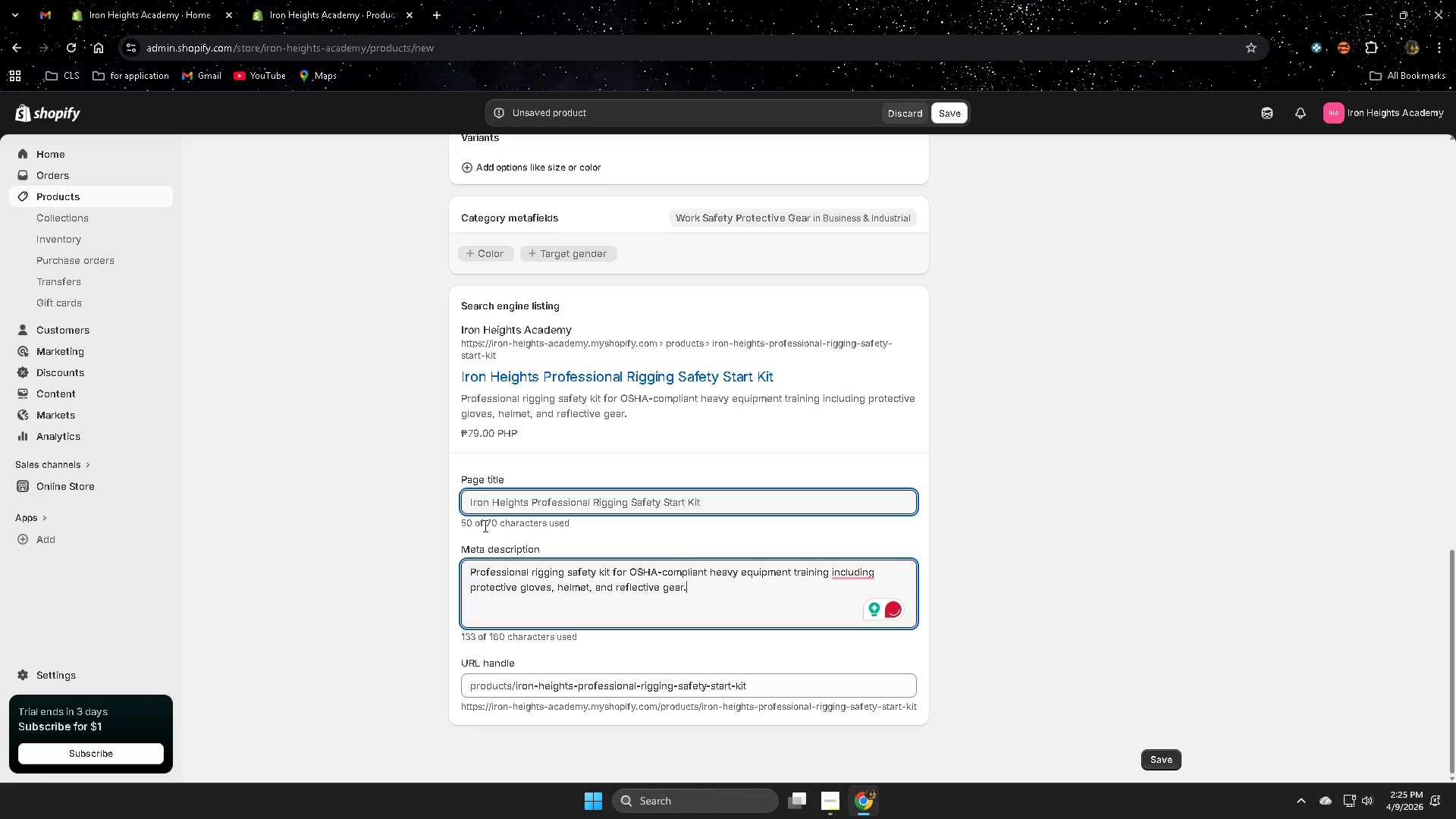 
right_click([849, 572])
 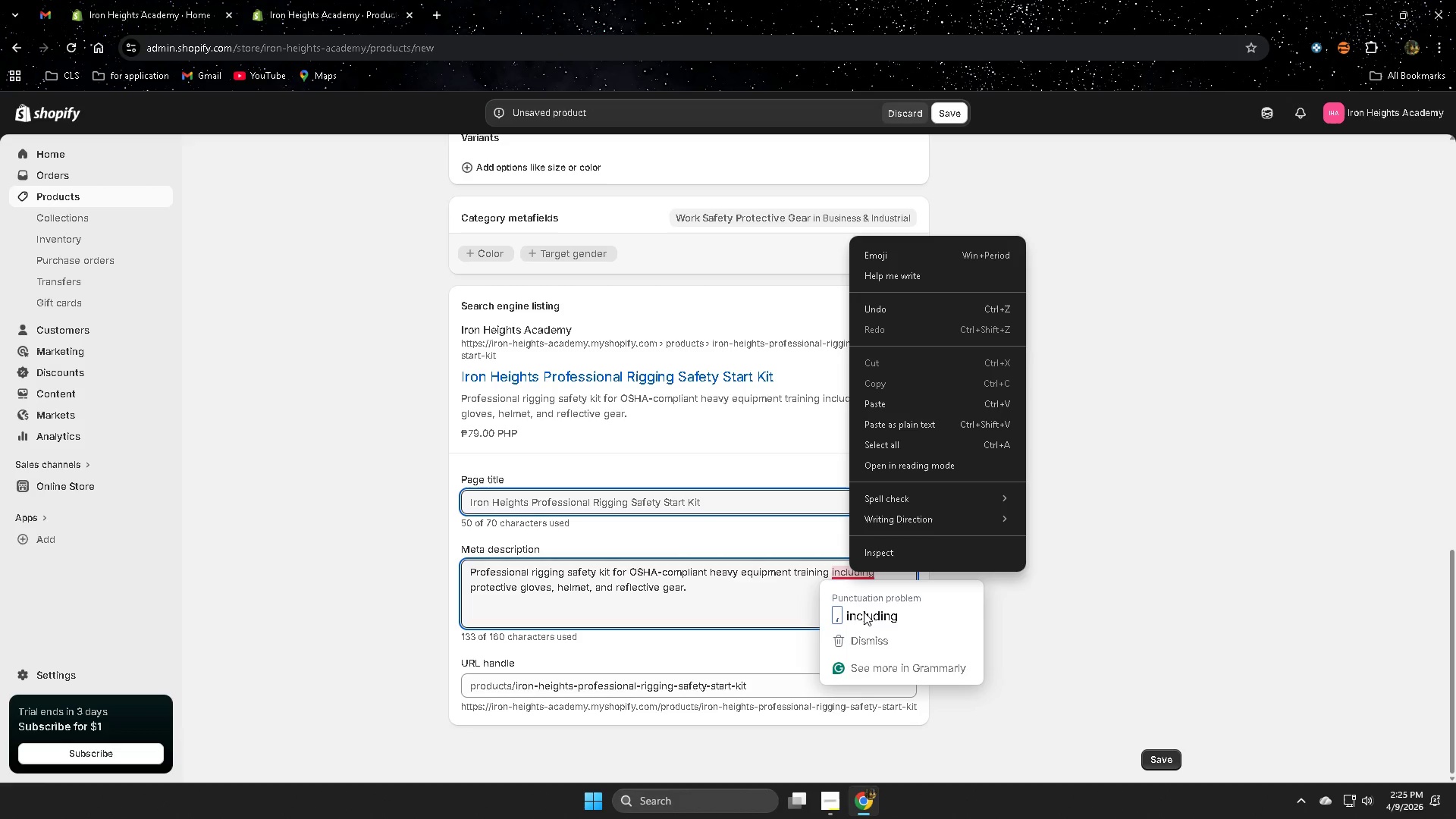 
left_click([864, 612])
 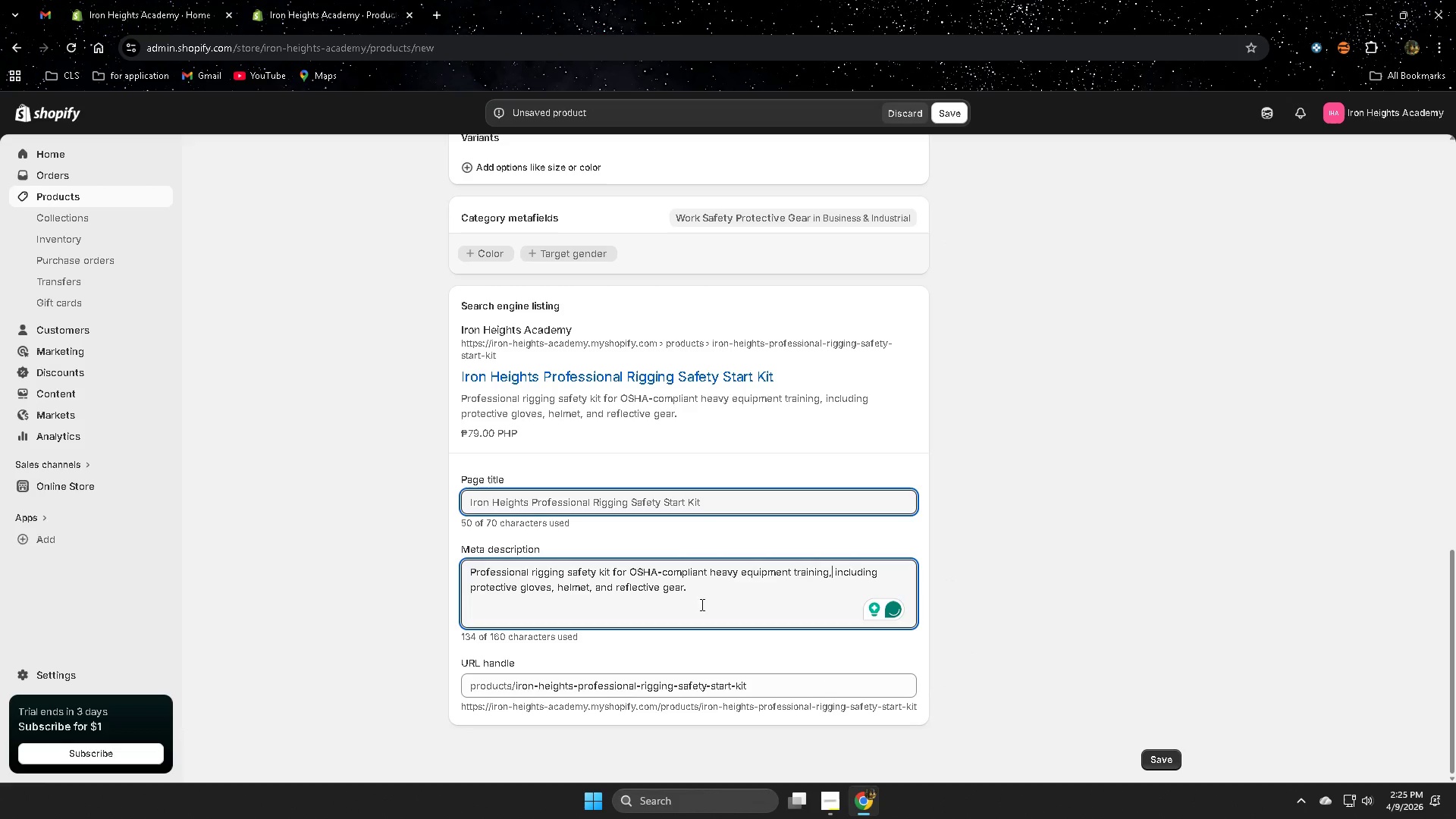 
left_click([1172, 759])
 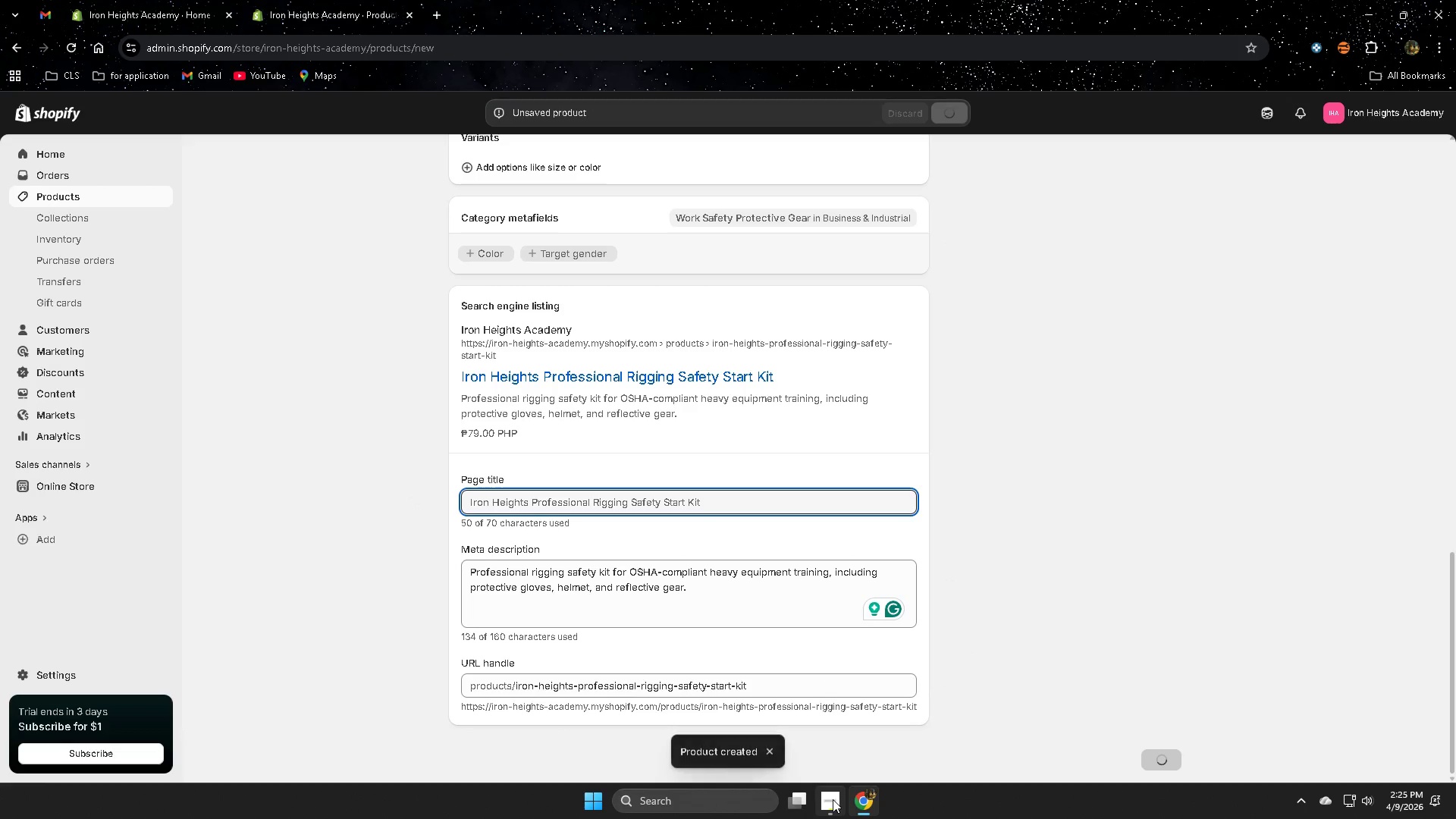 
left_click([833, 799])